 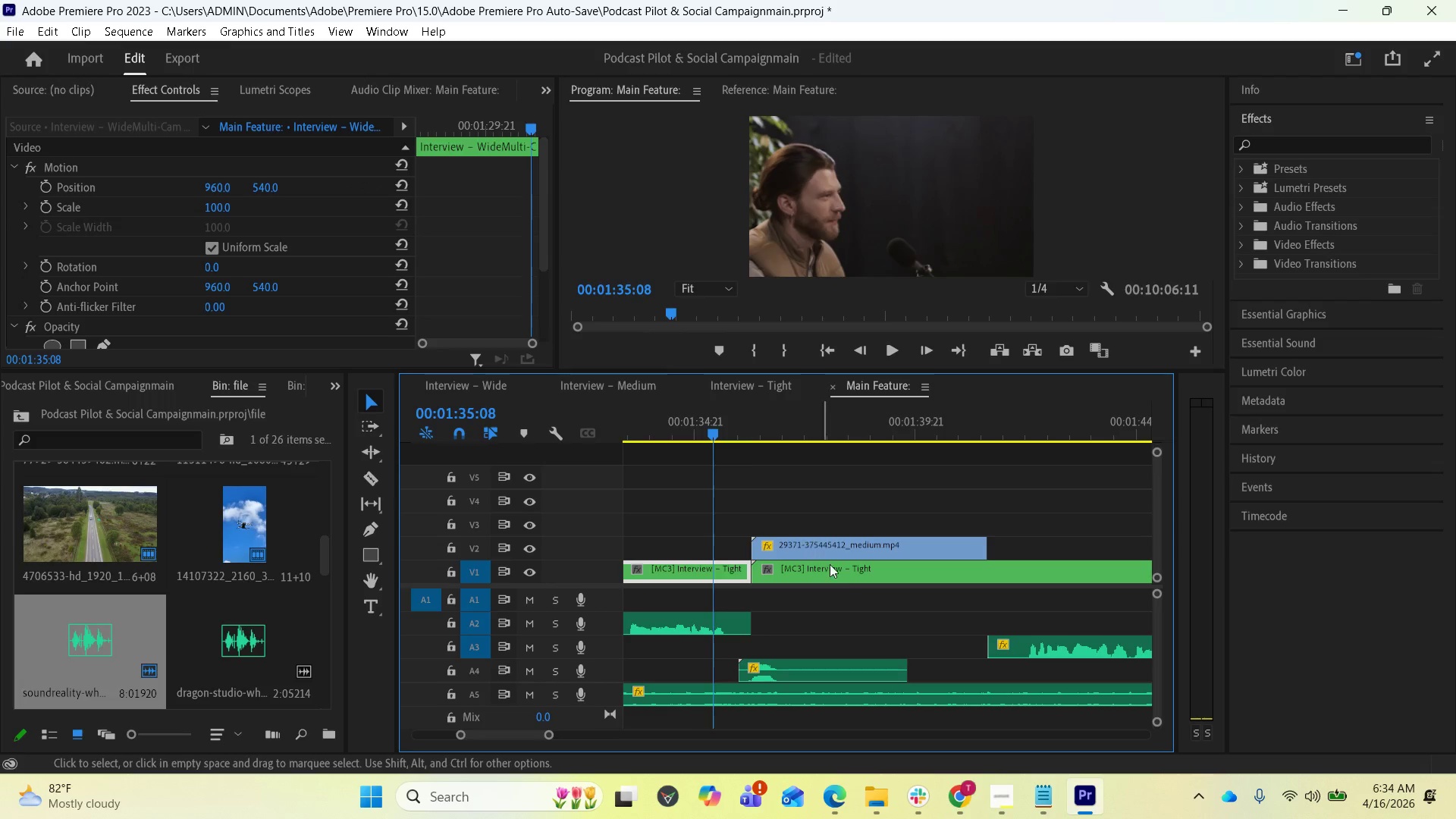 
key(Space)
 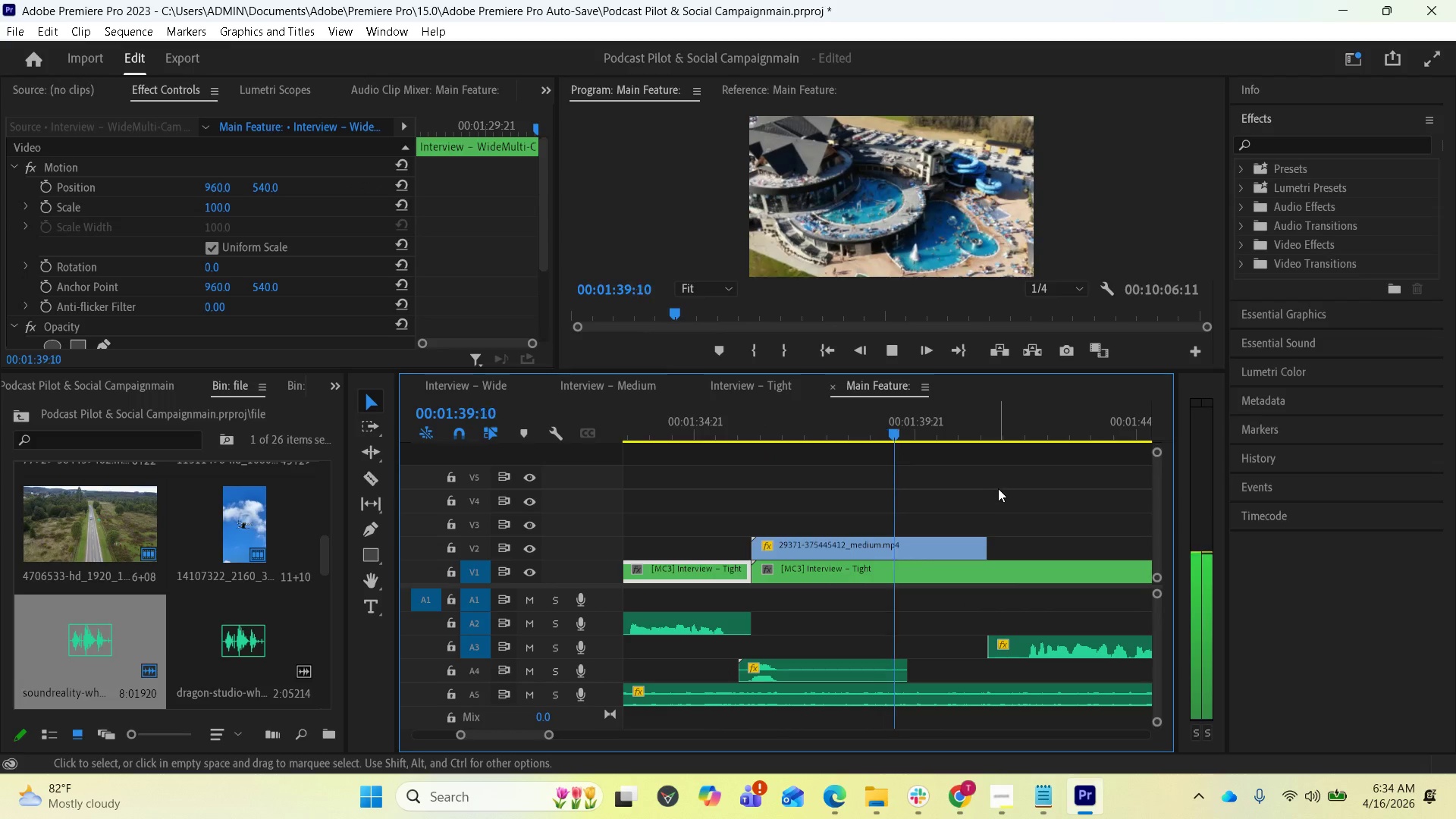 
wait(5.77)
 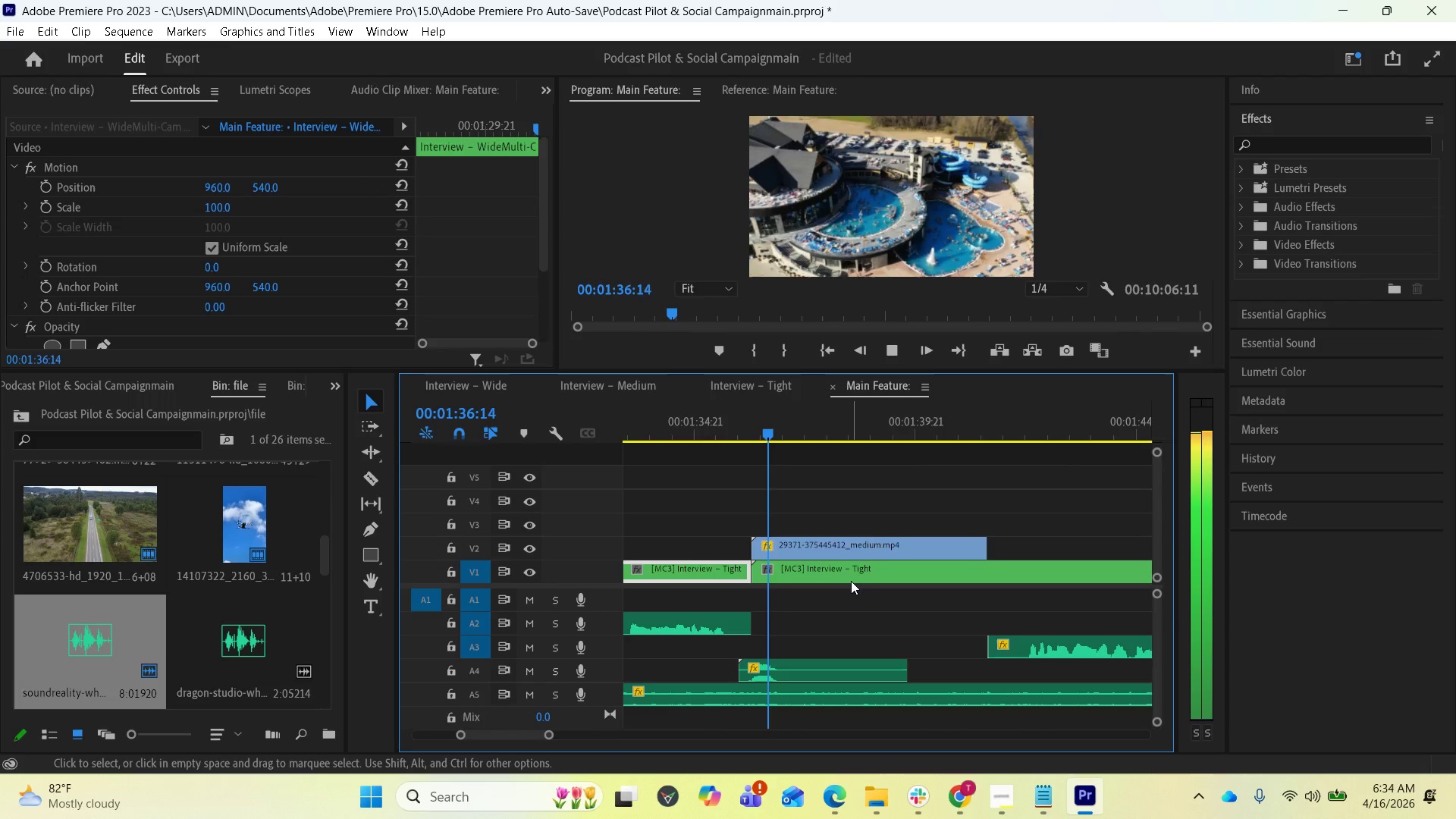 
key(Space)
 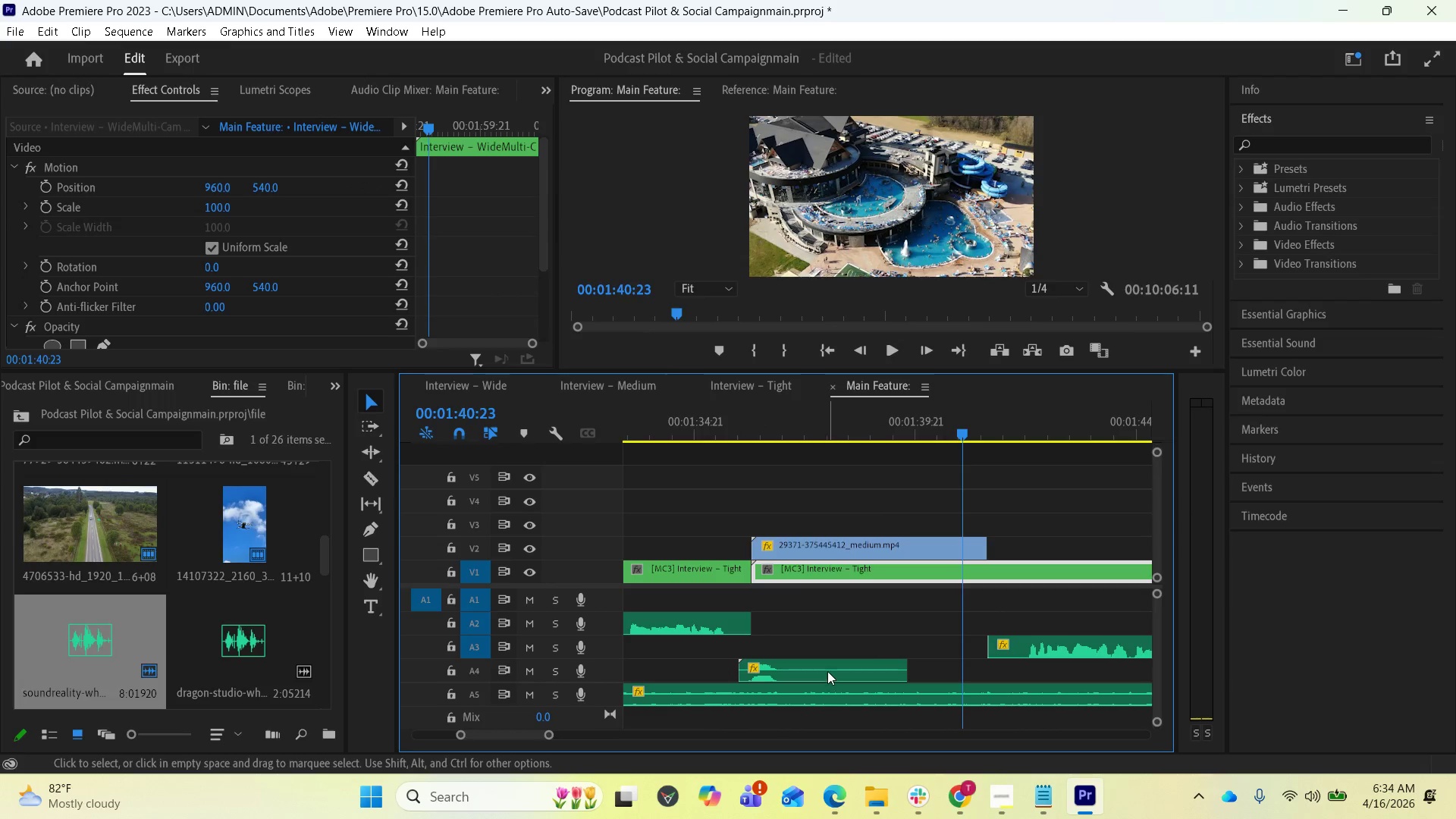 
hold_key(key=AltLeft, duration=3.67)
left_click_drag(start_coordinate=[827, 671], to_coordinate=[1043, 675])
 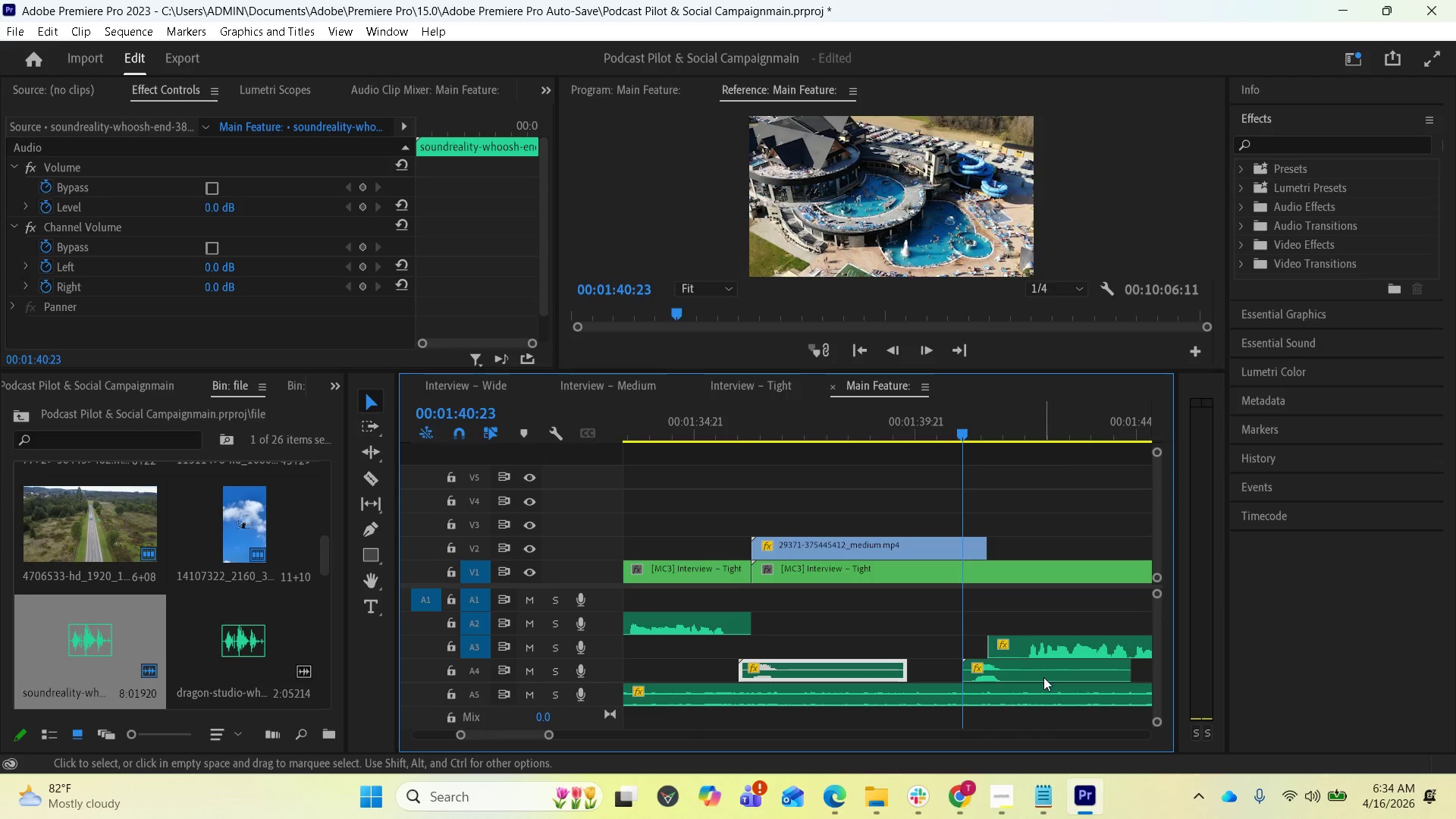 
key(Space)
 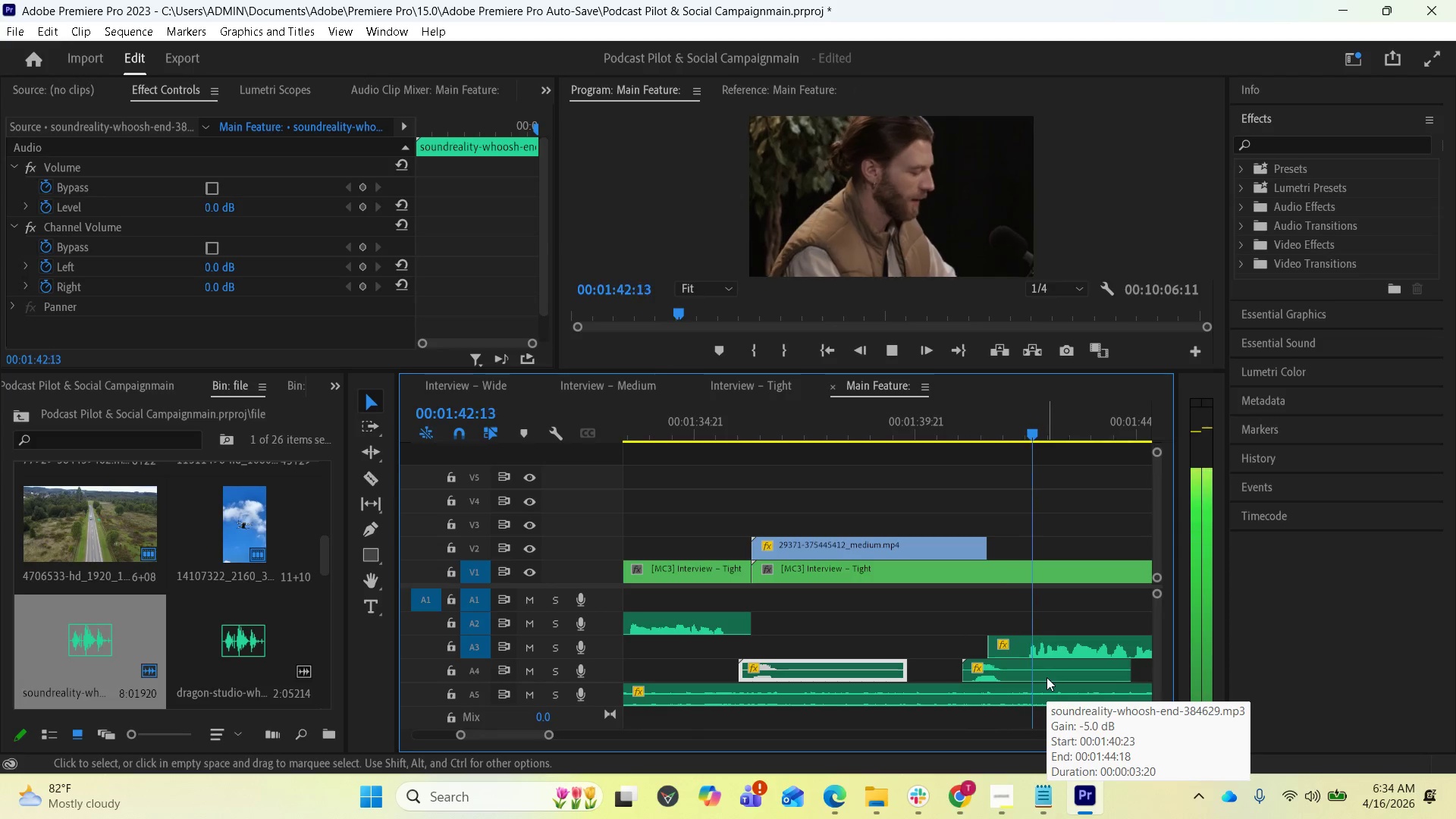 
key(Space)
 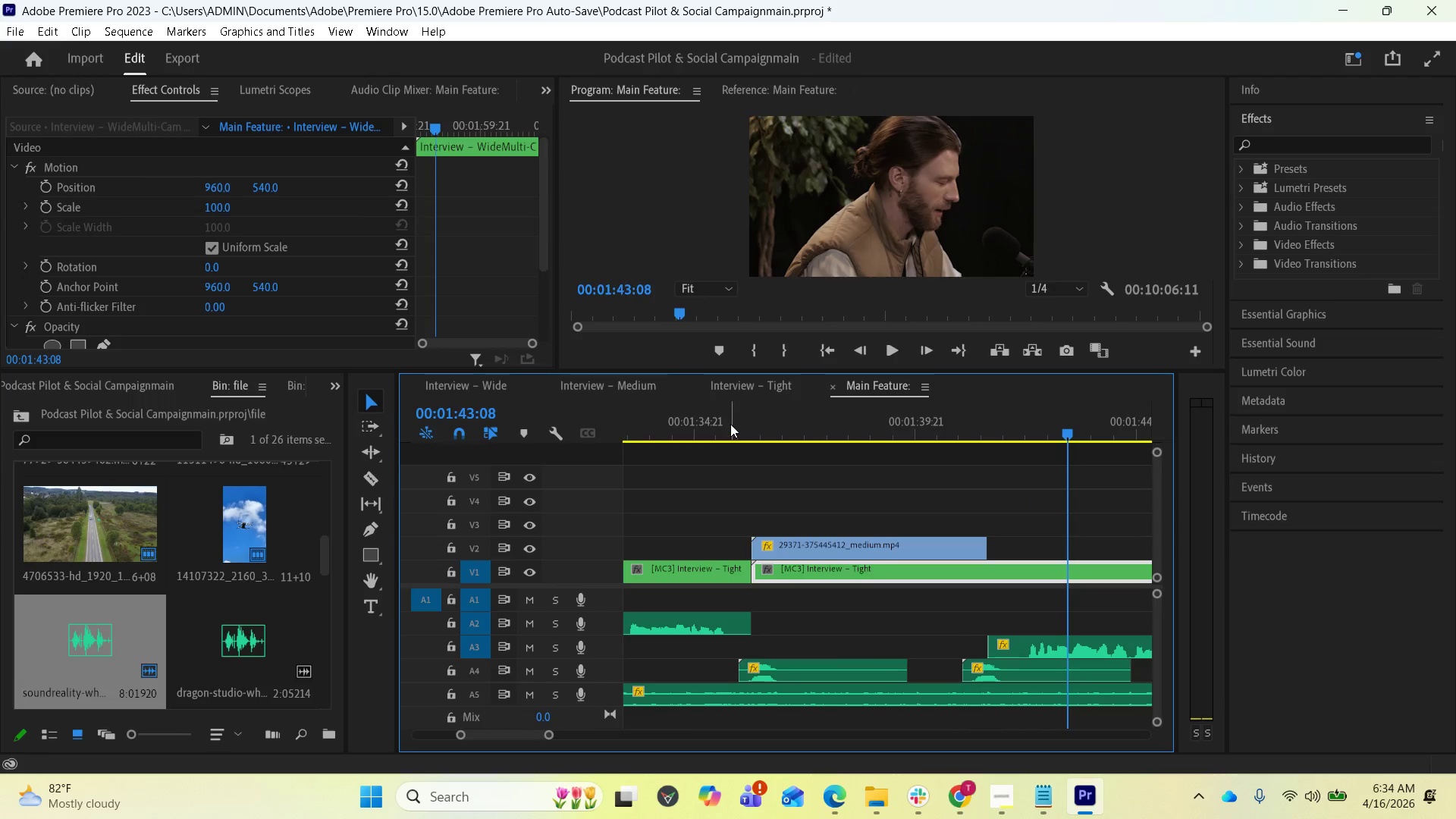 
left_click([729, 420])
 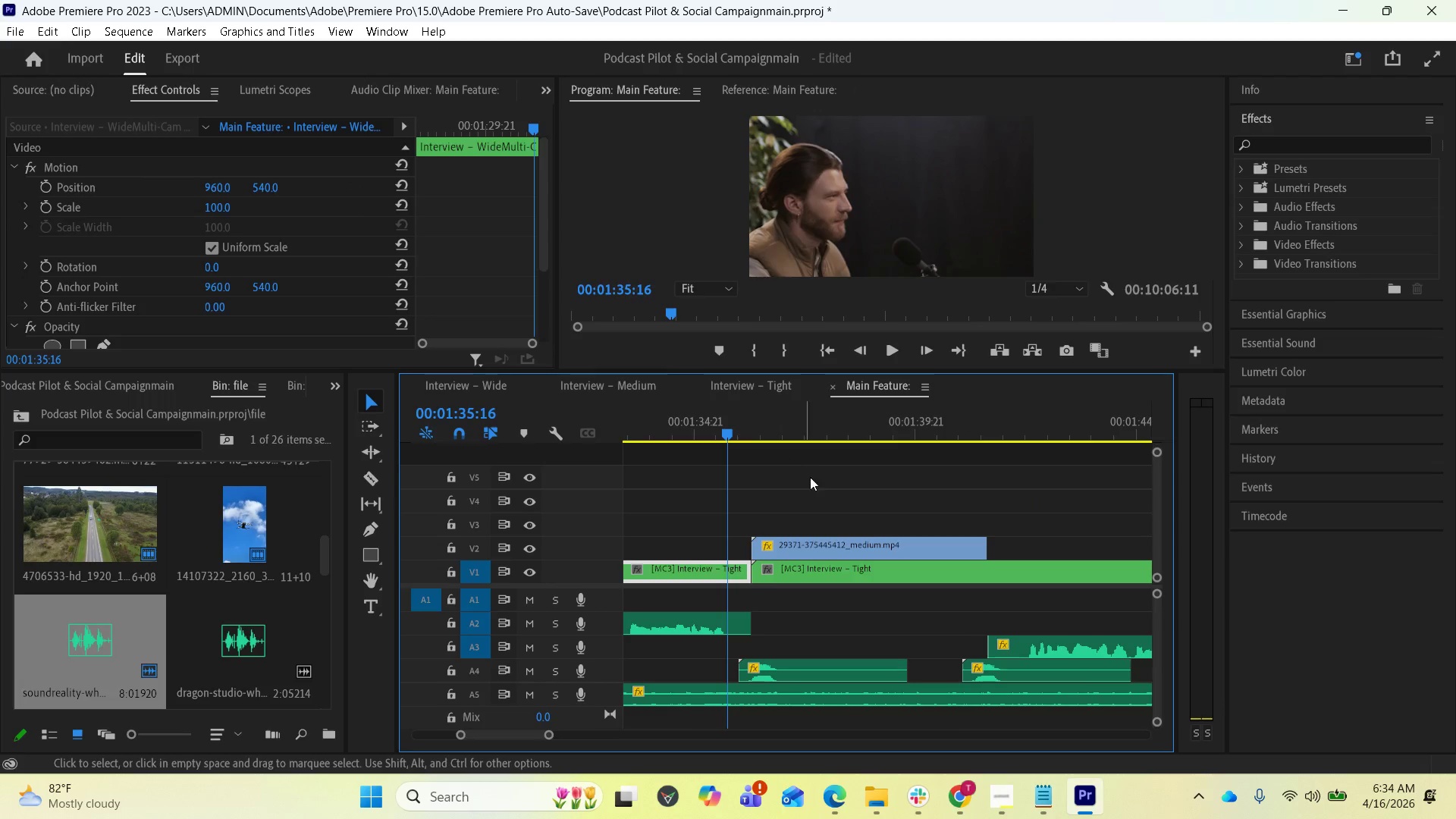 
key(Space)
 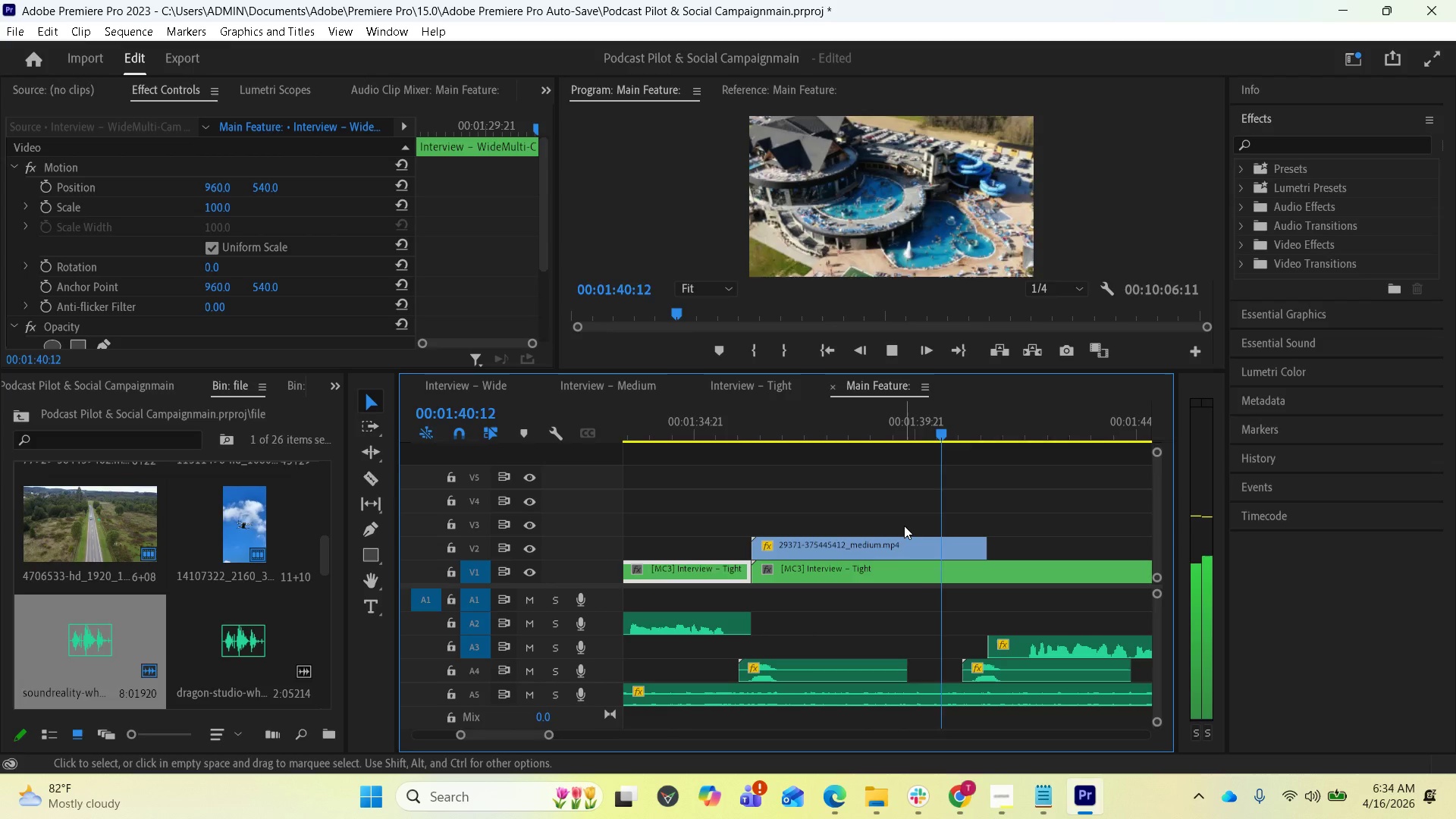 
wait(7.66)
 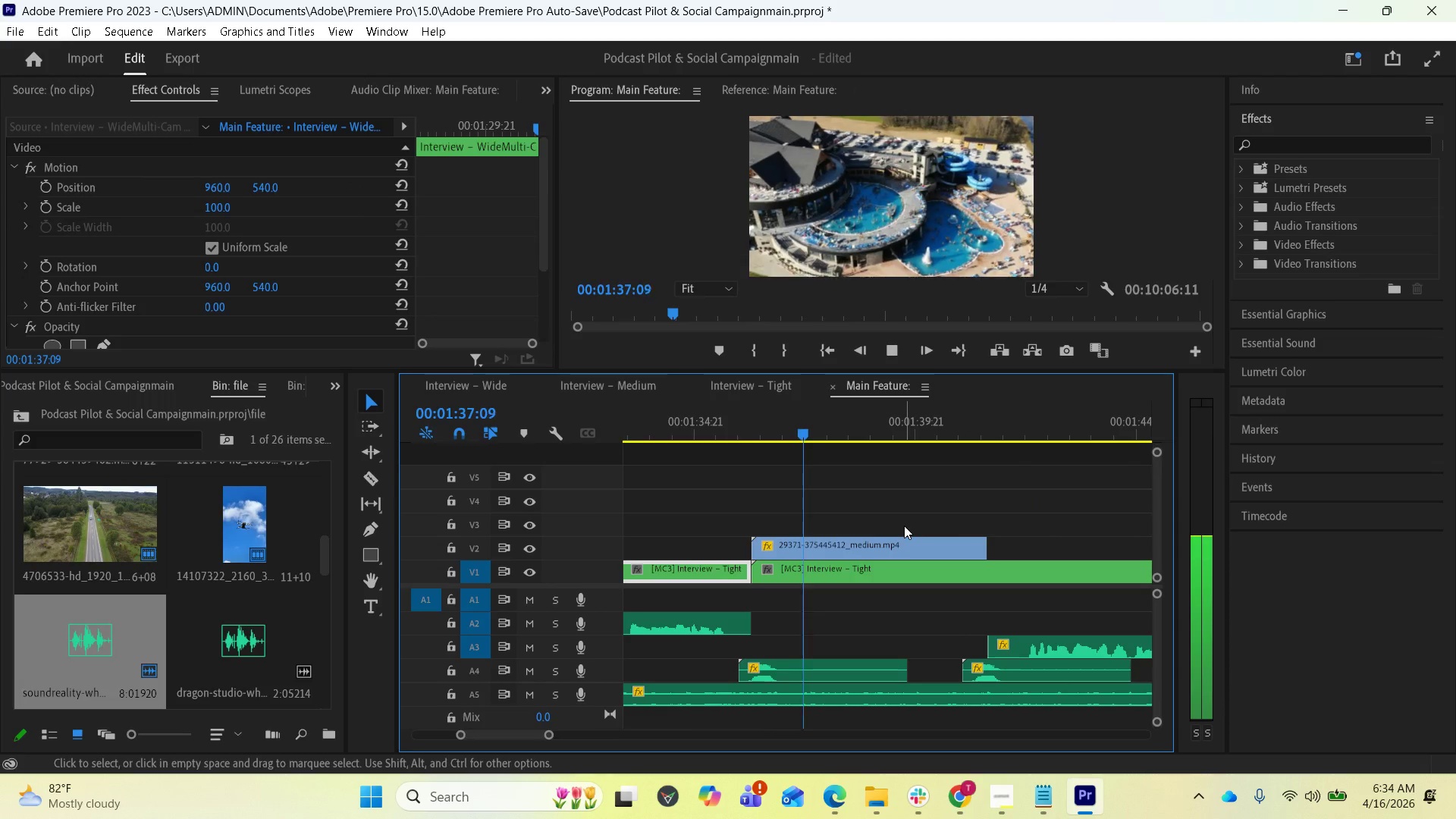 
scroll: coordinate [917, 542], scroll_direction: down, amount: 5.0
 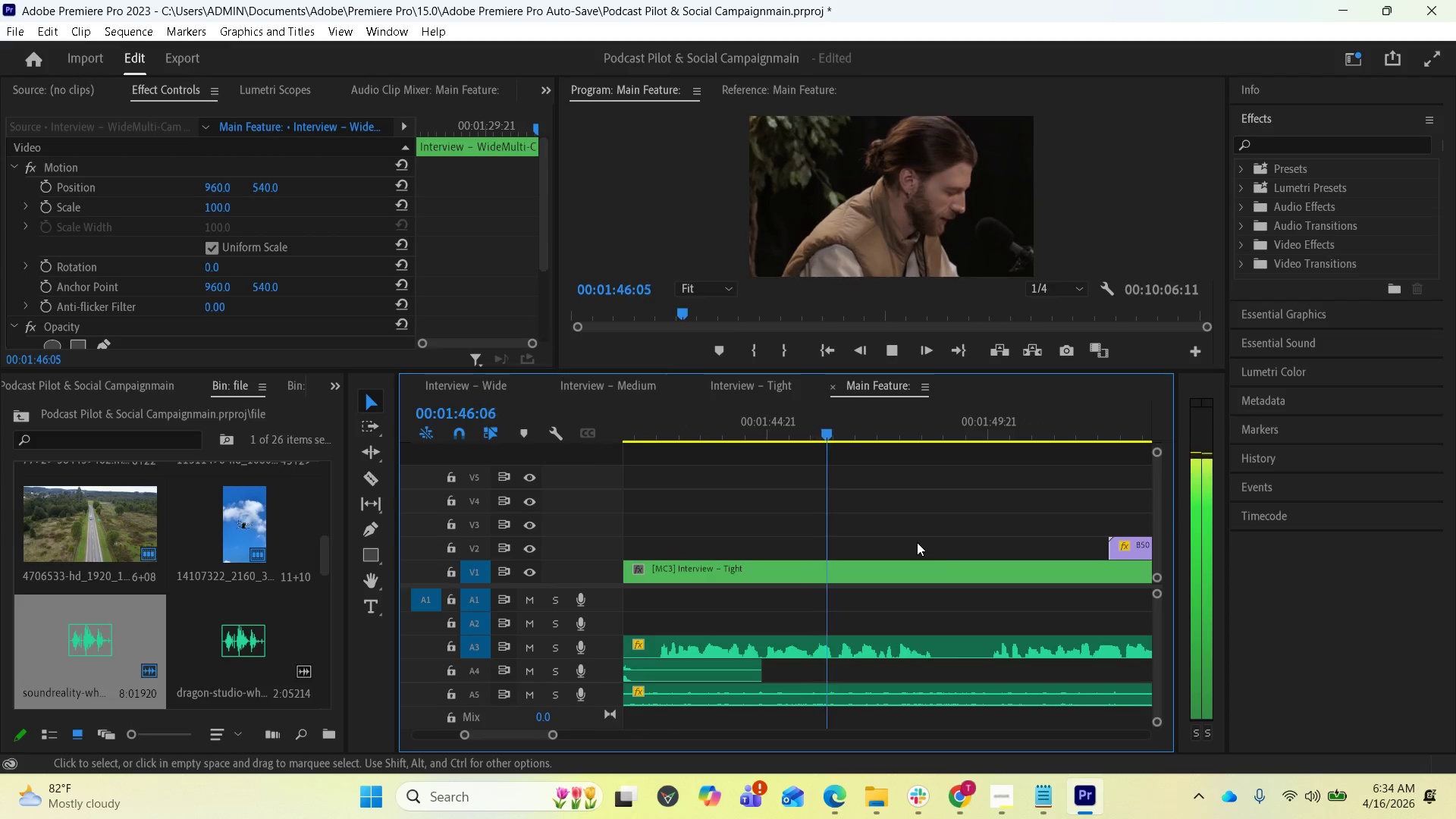 
key(Space)
 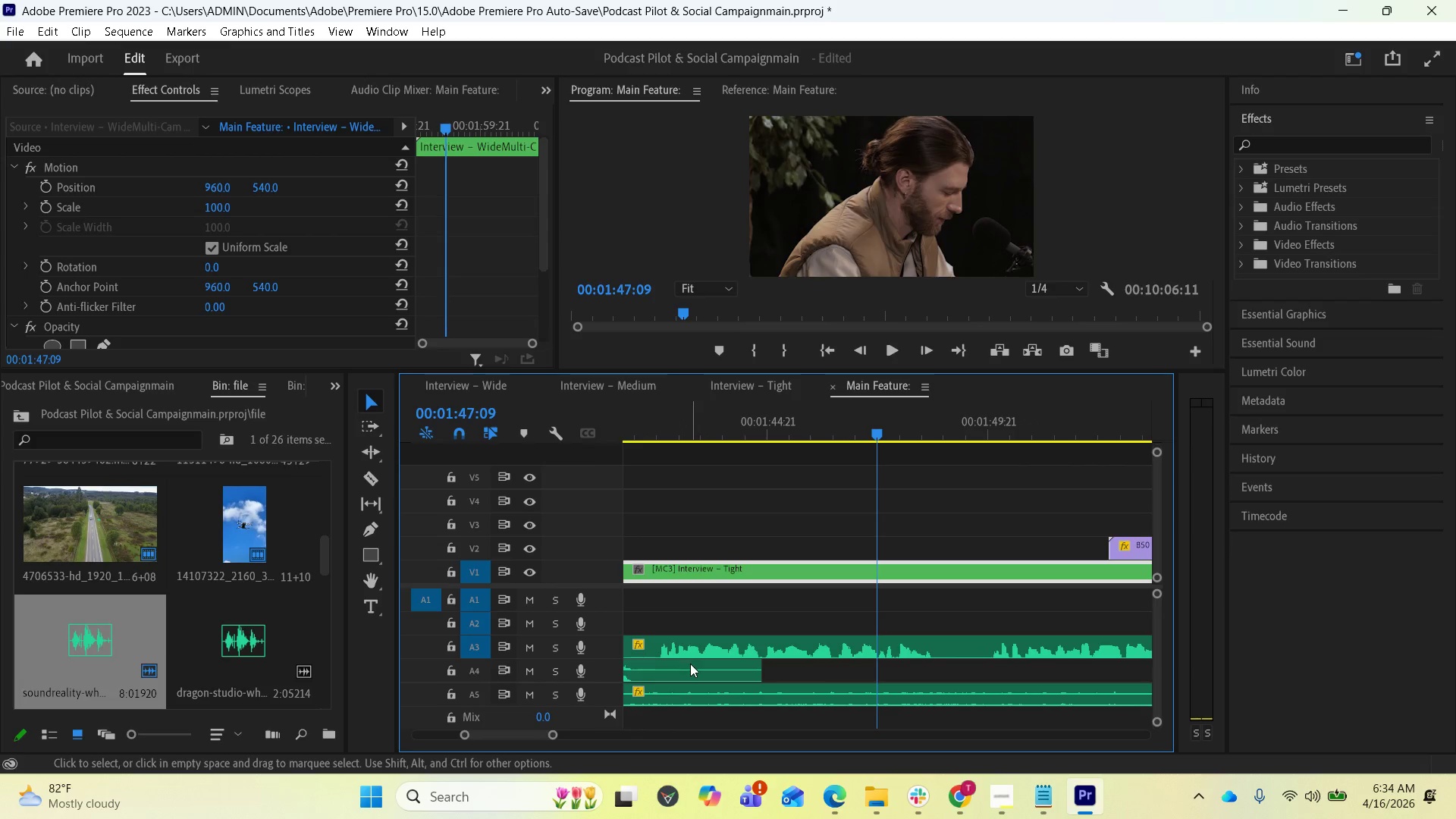 
left_click_drag(start_coordinate=[689, 668], to_coordinate=[1134, 671])
 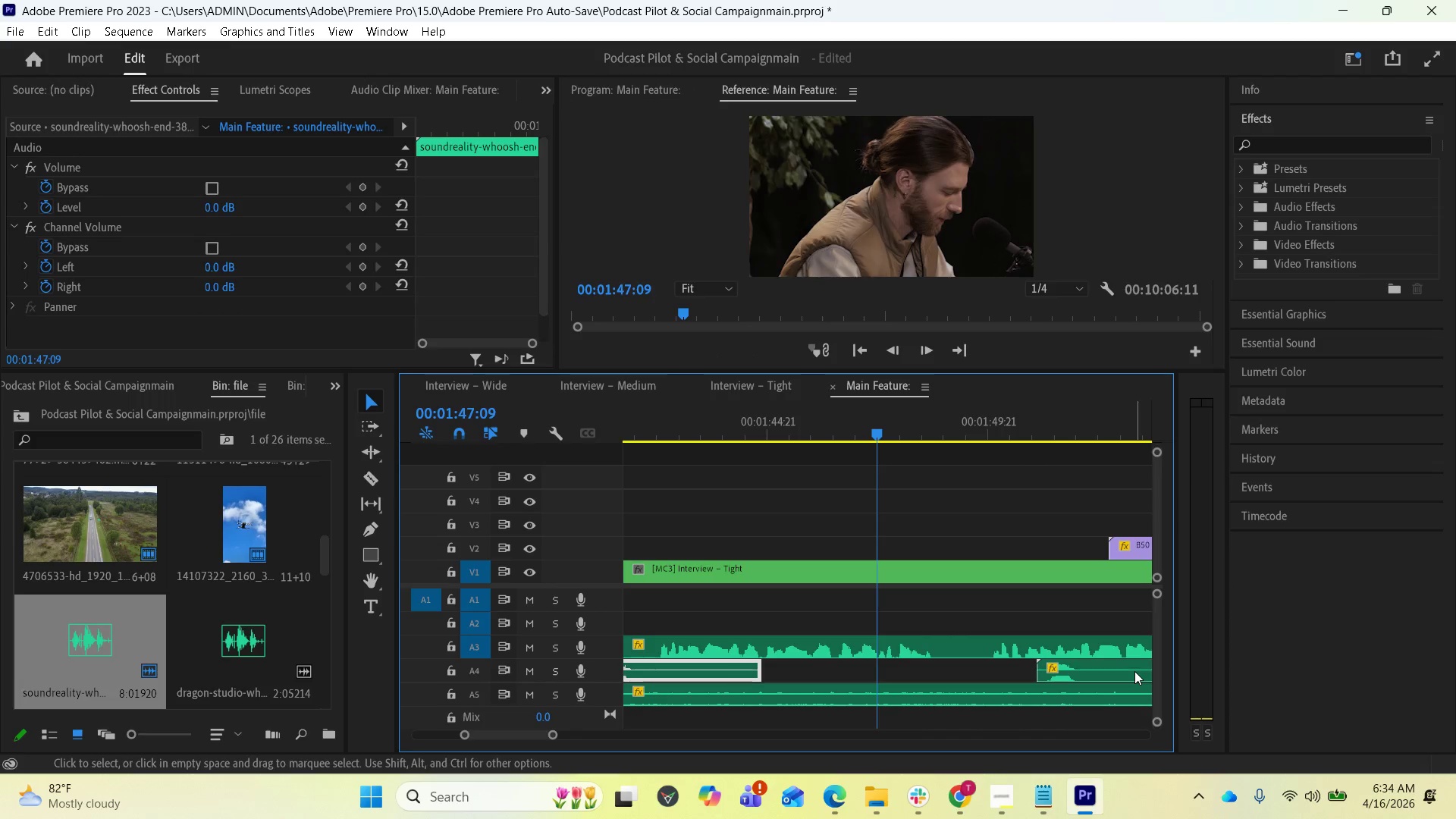 
hold_key(key=AltLeft, duration=4.08)
 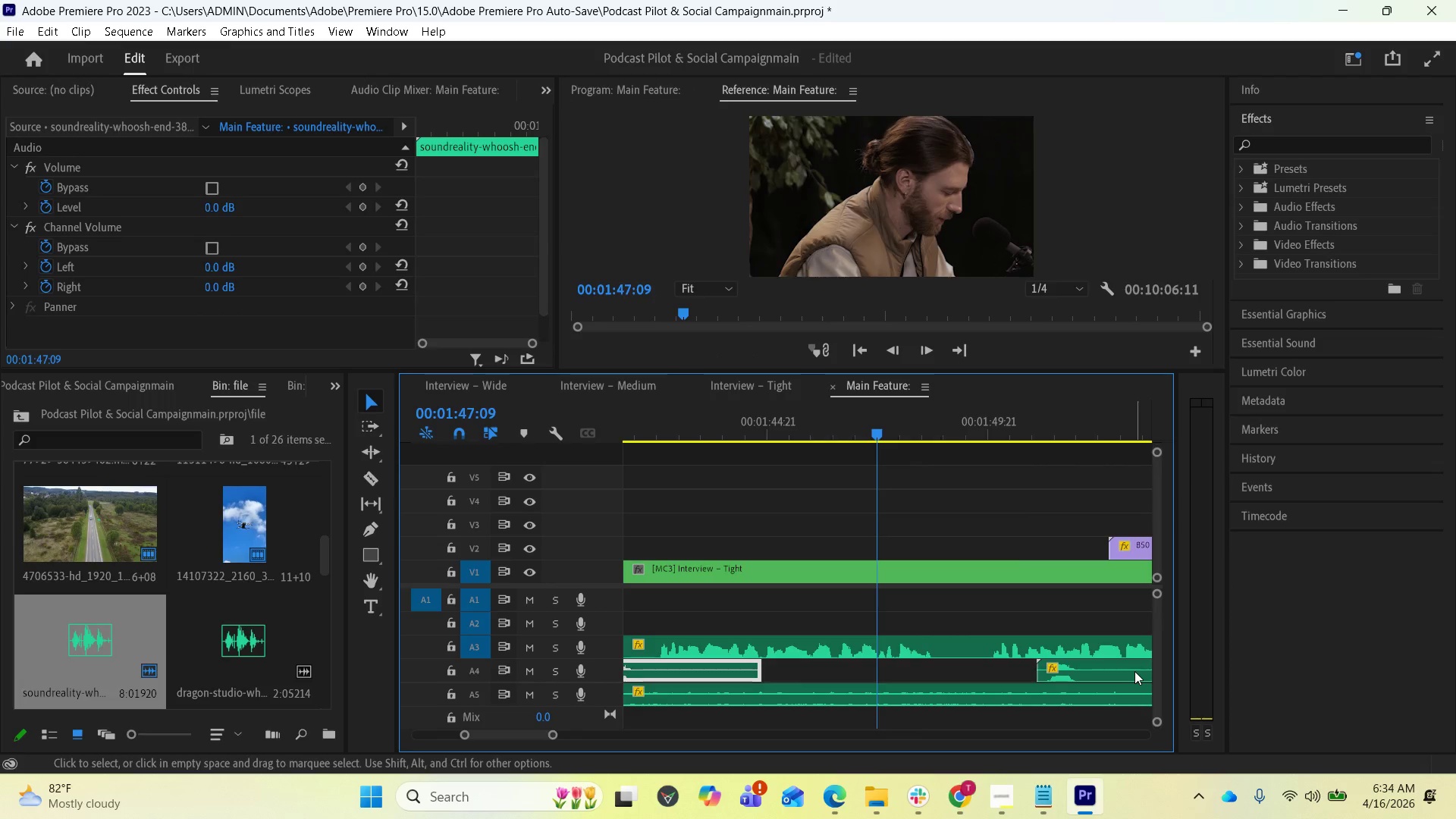 
left_click_drag(start_coordinate=[827, 674], to_coordinate=[867, 673])
 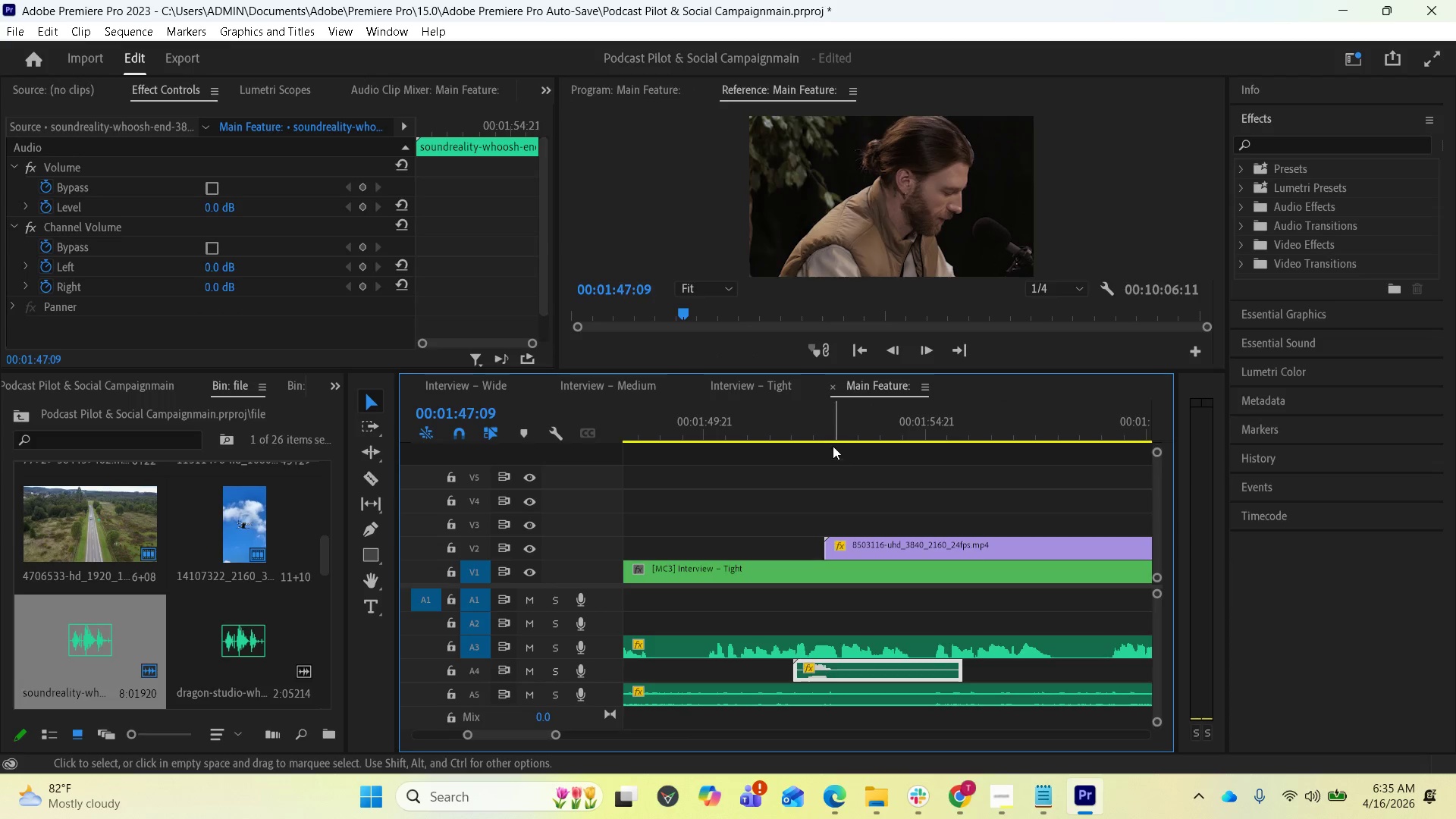 
scroll: coordinate [1037, 671], scroll_direction: down, amount: 10.0
 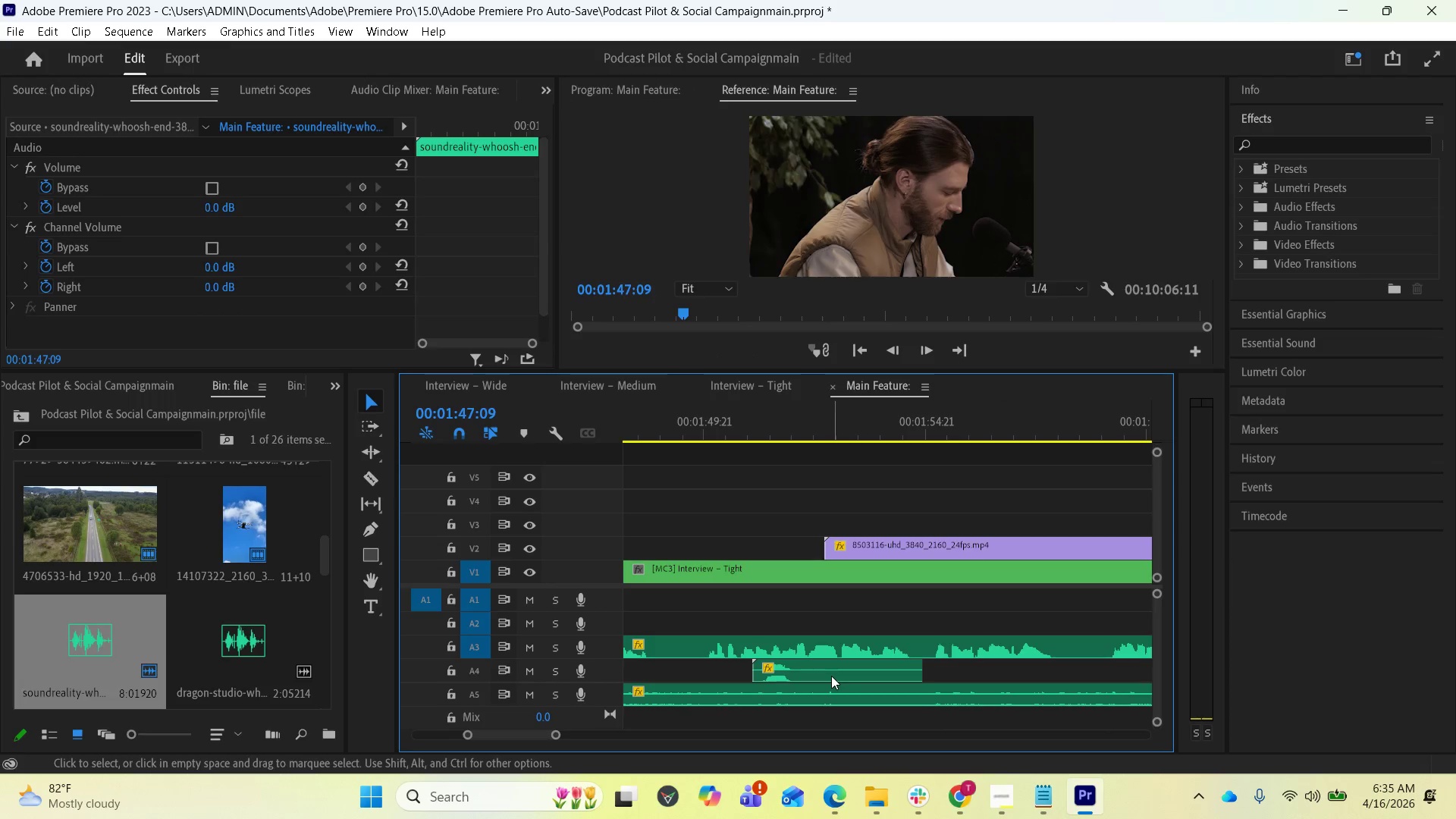 
left_click([820, 428])
 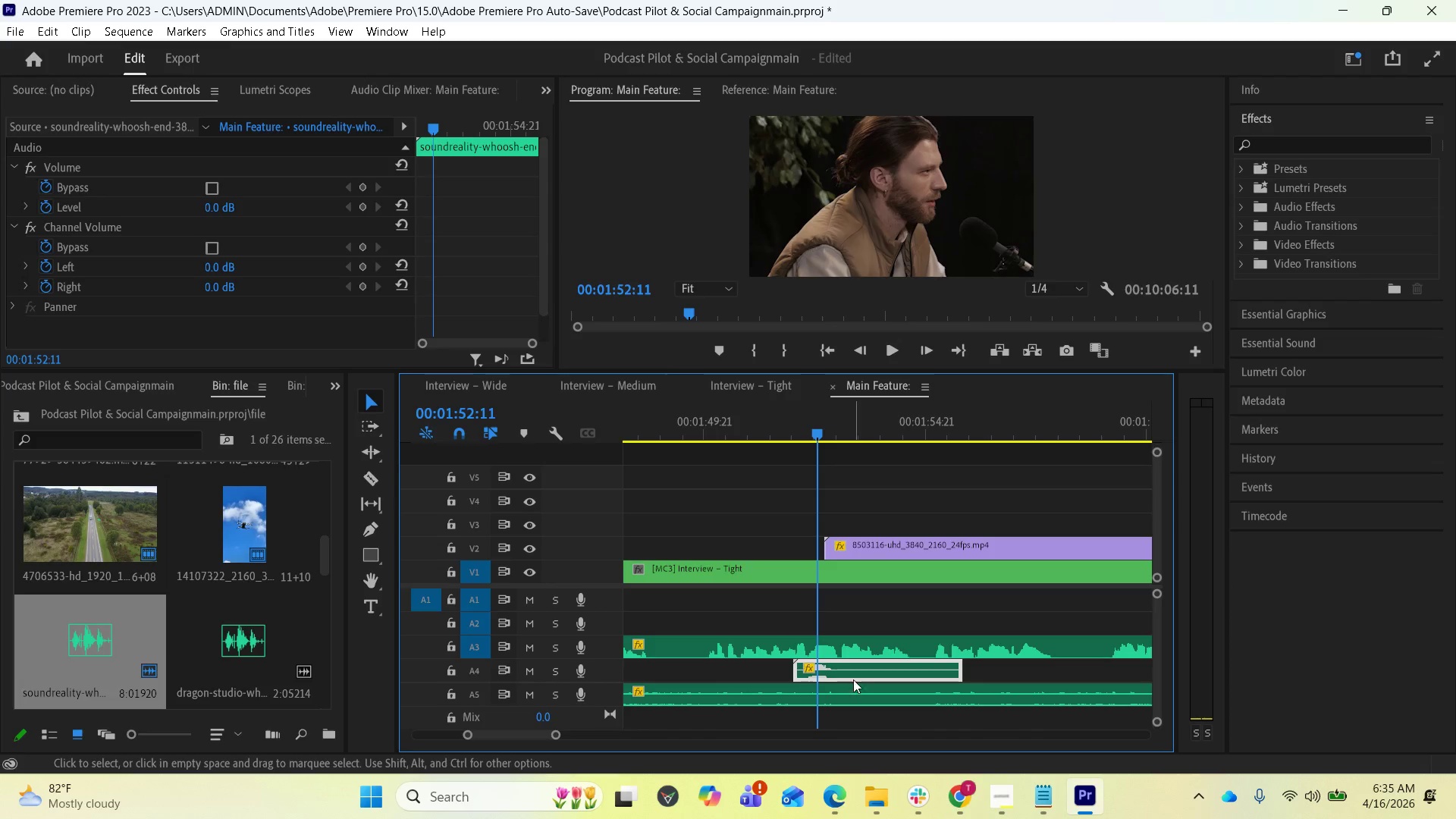 
left_click_drag(start_coordinate=[849, 670], to_coordinate=[861, 670])
 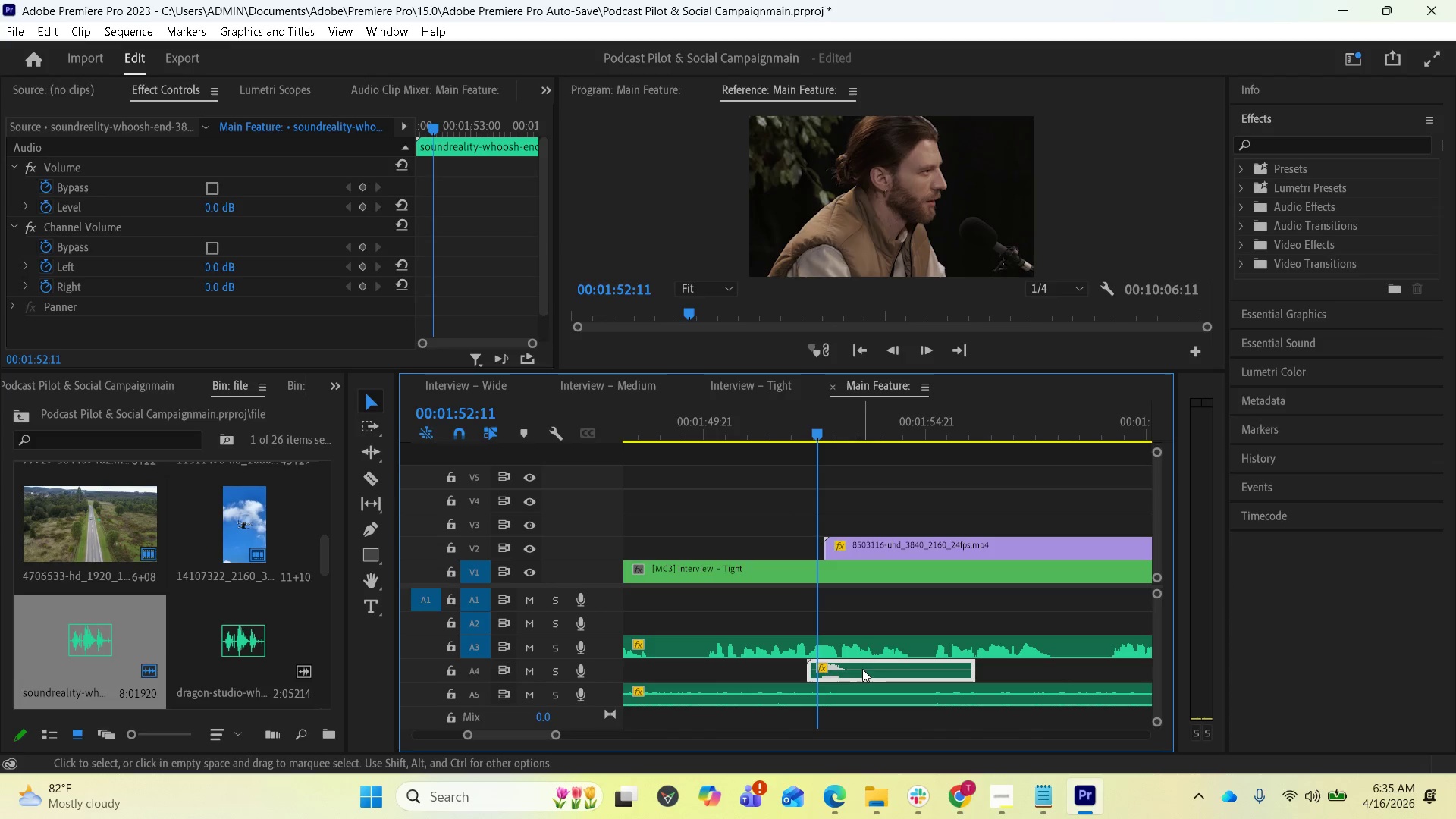 
key(Space)
 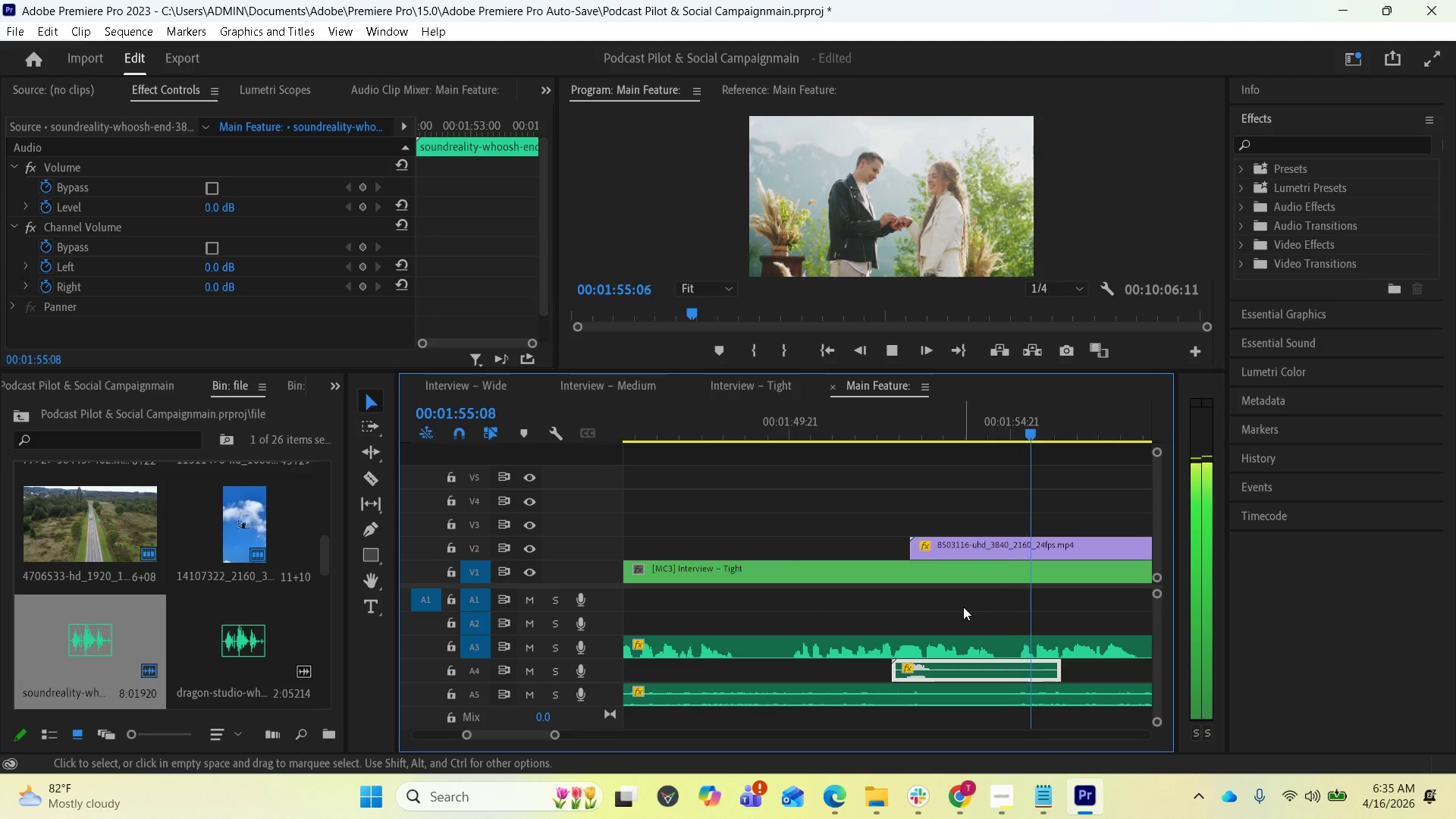 
scroll: coordinate [734, 600], scroll_direction: up, amount: 3.0
 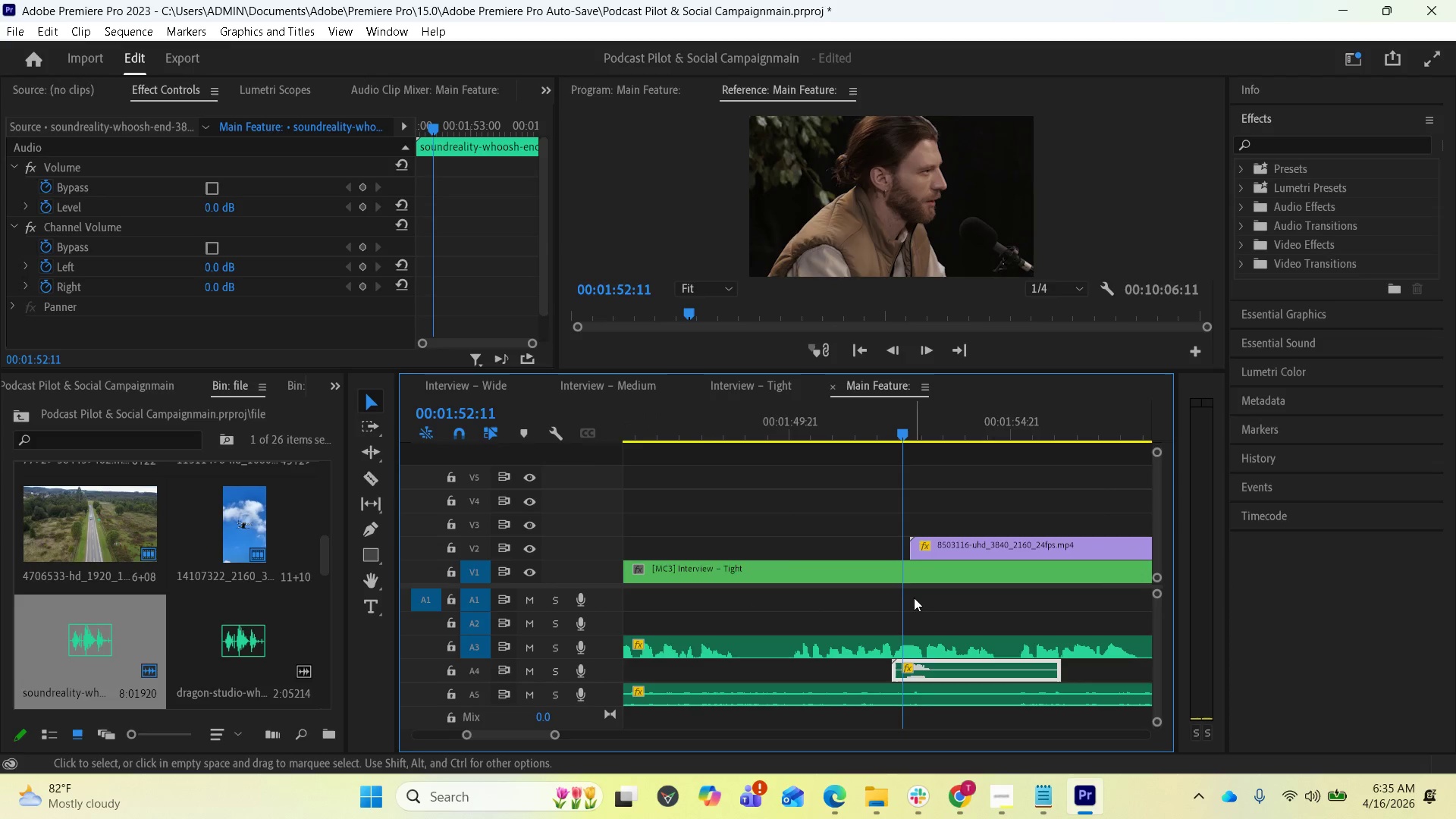 
wait(6.68)
 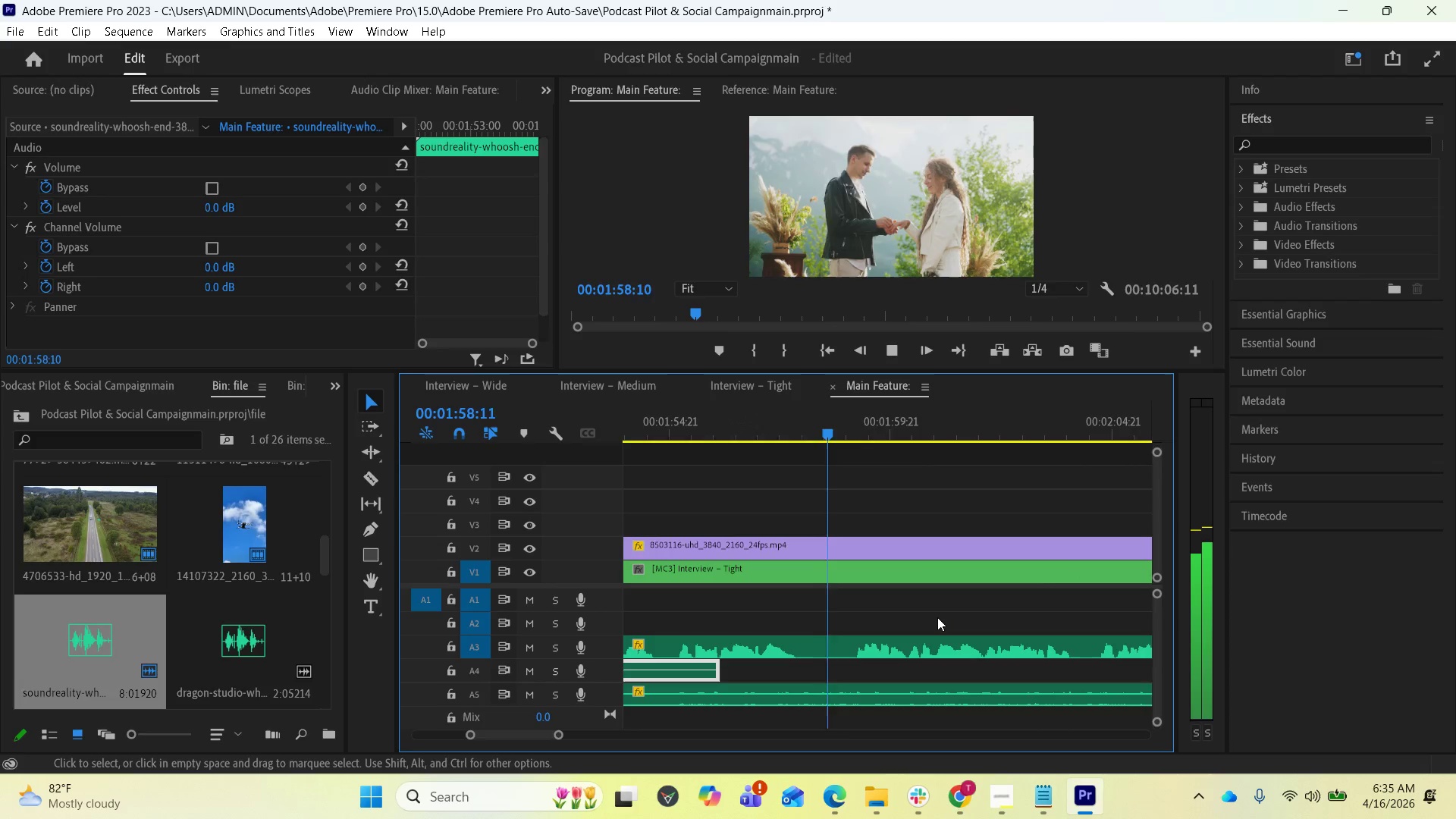 
key(Space)
 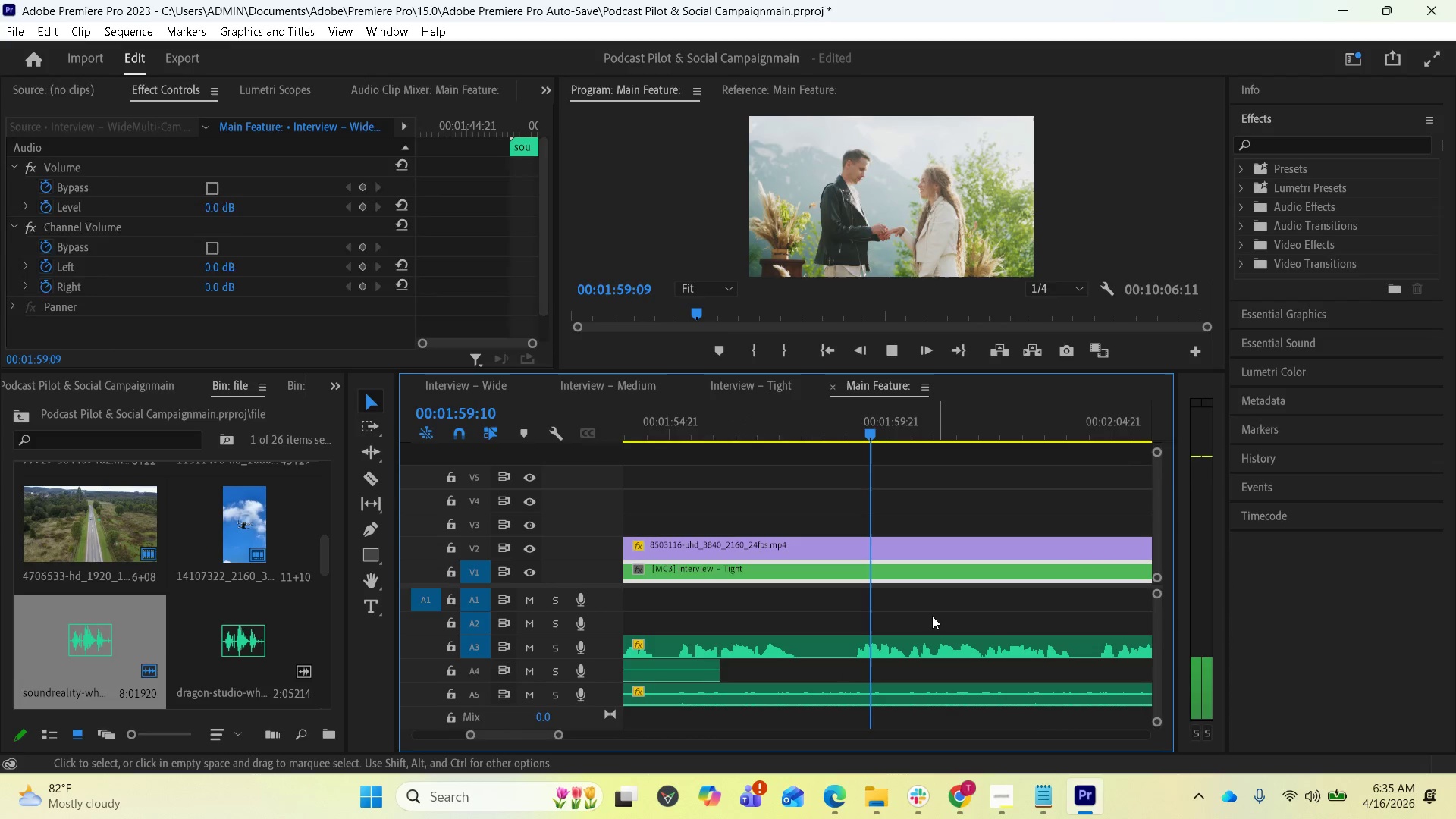 
scroll: coordinate [931, 616], scroll_direction: down, amount: 15.0
 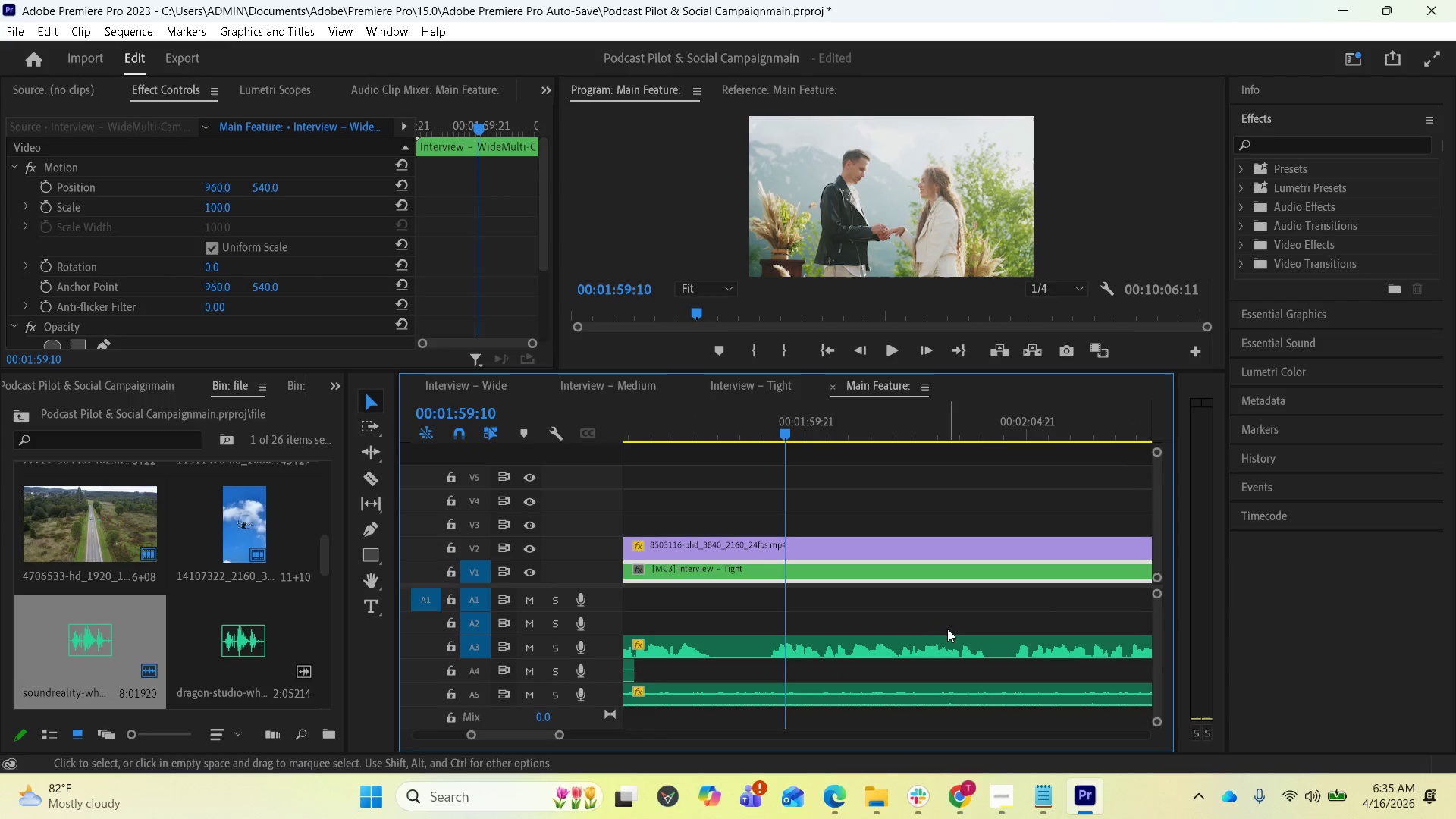 
key(Minus)
 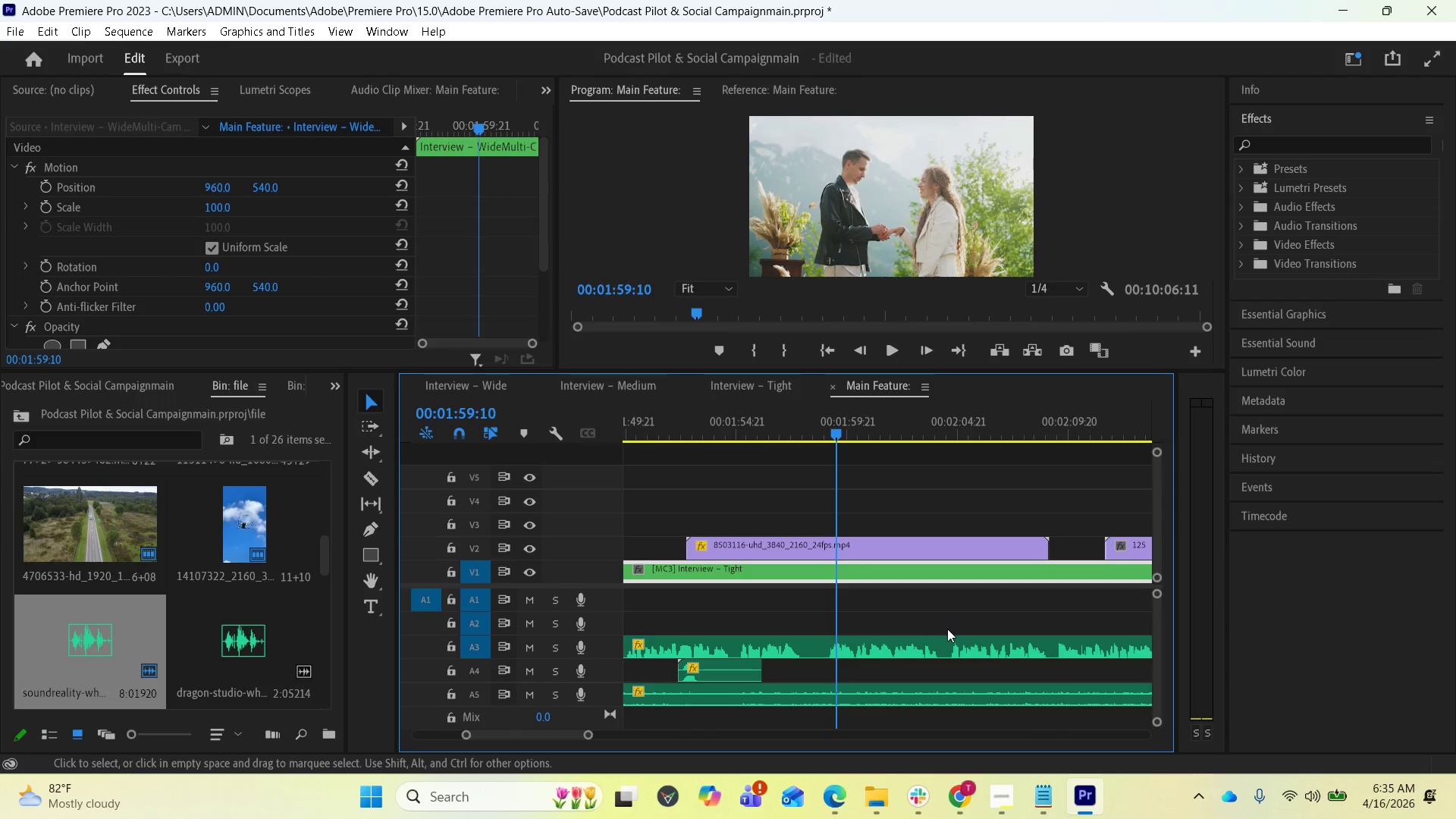 
key(Minus)
 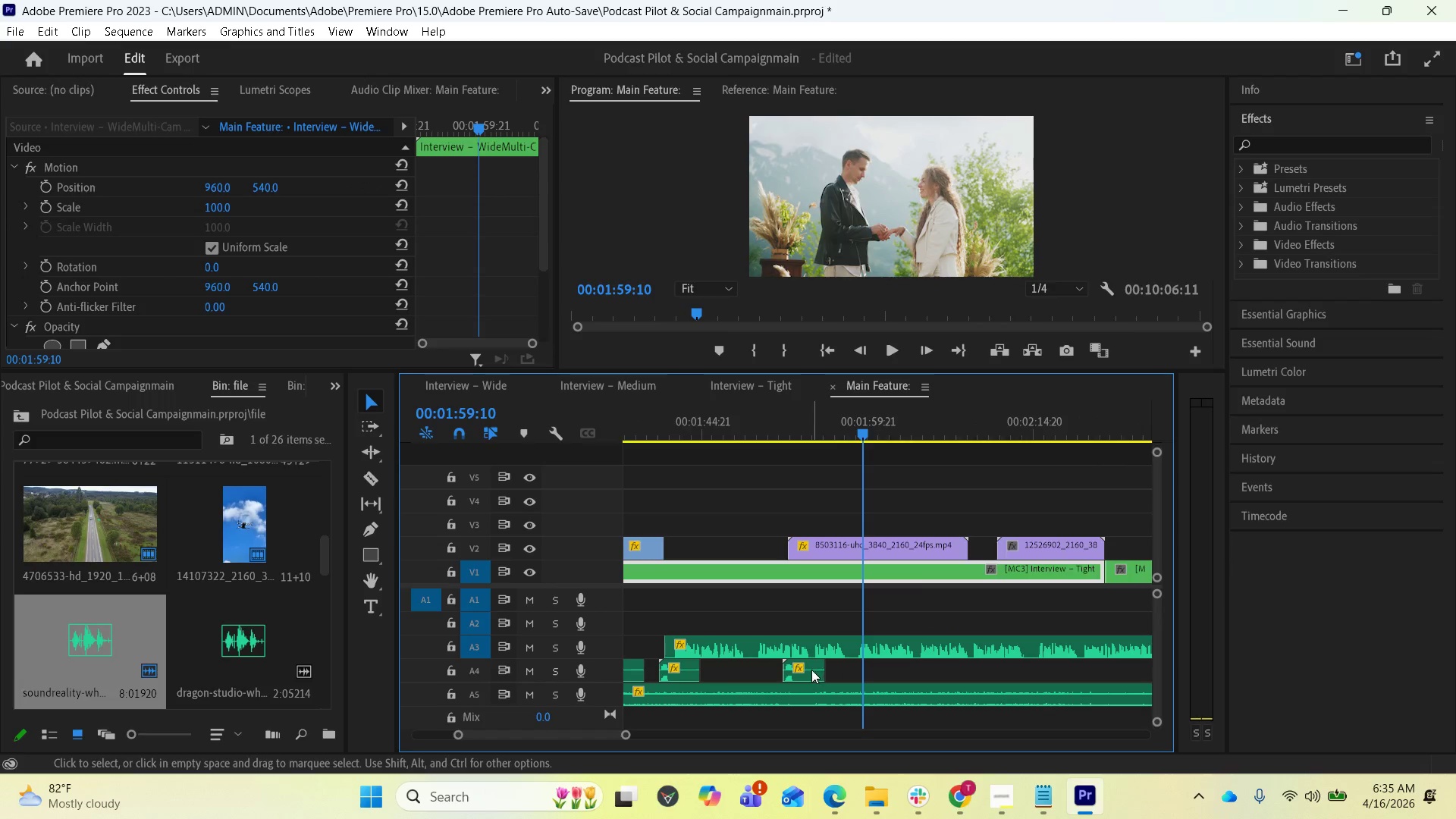 
hold_key(key=AltLeft, duration=2.97)
left_click_drag(start_coordinate=[811, 670], to_coordinate=[962, 673])
 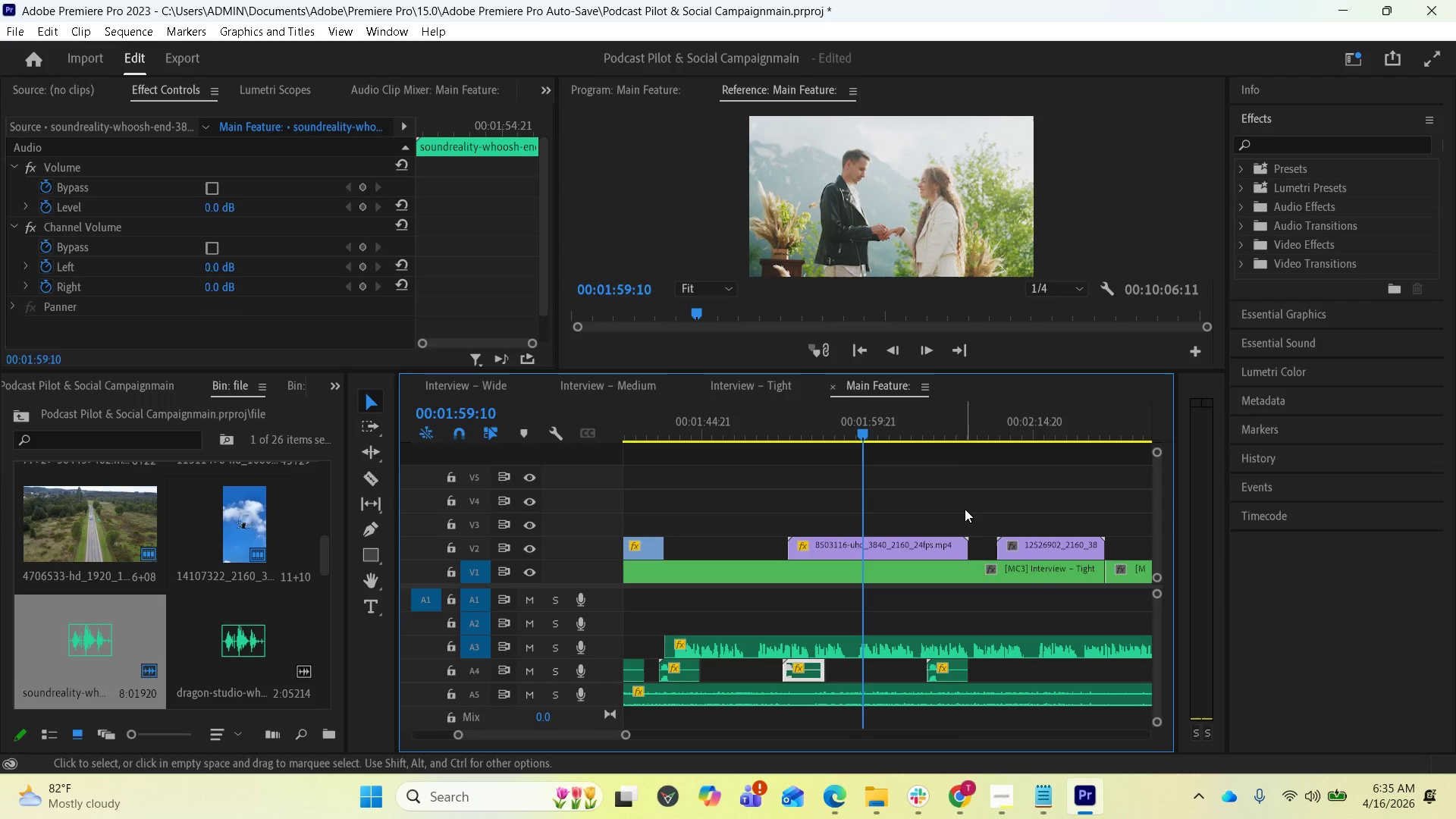 
left_click([953, 443])
 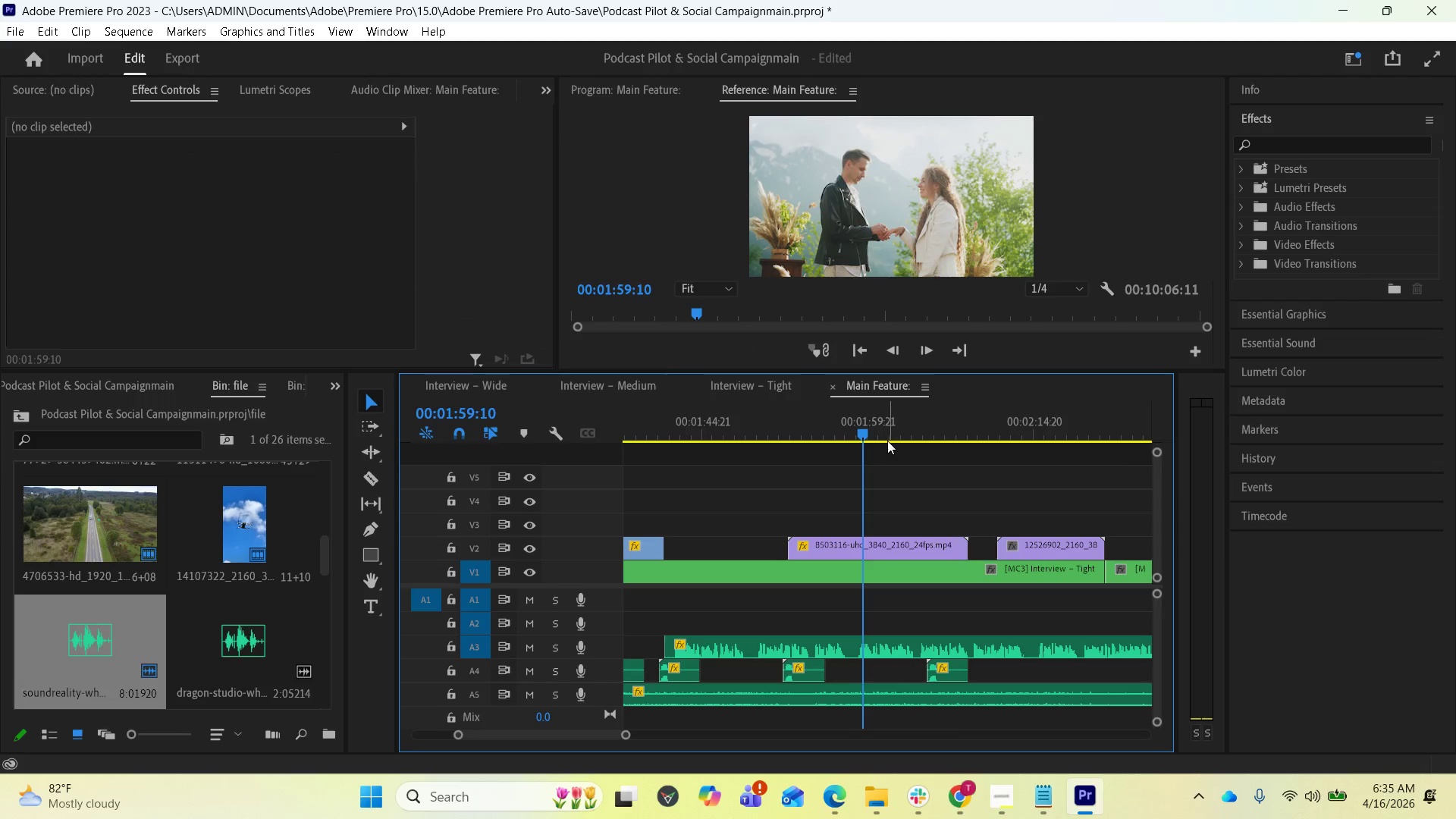 
left_click_drag(start_coordinate=[868, 431], to_coordinate=[962, 434])
 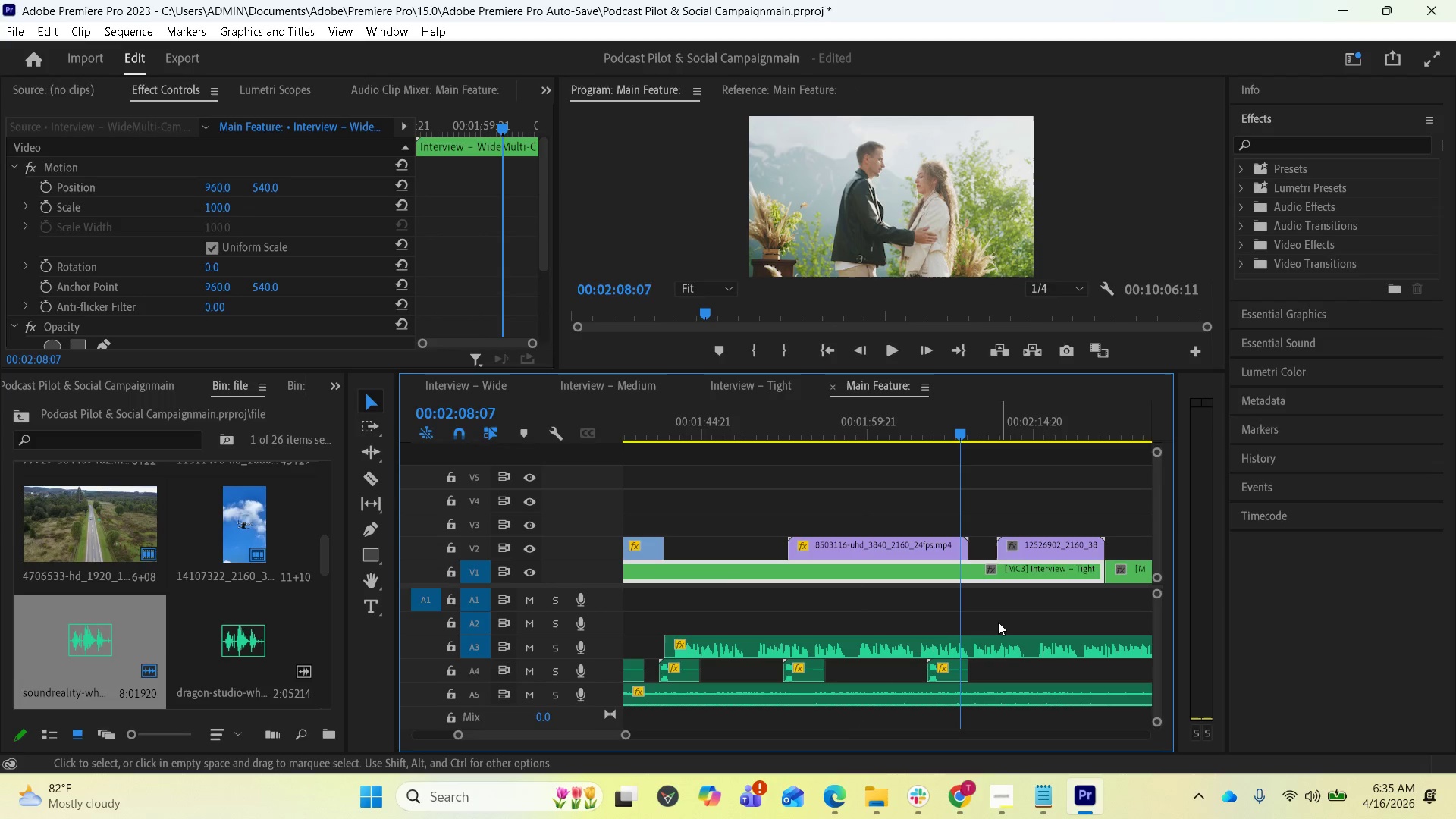 
key(Equal)
 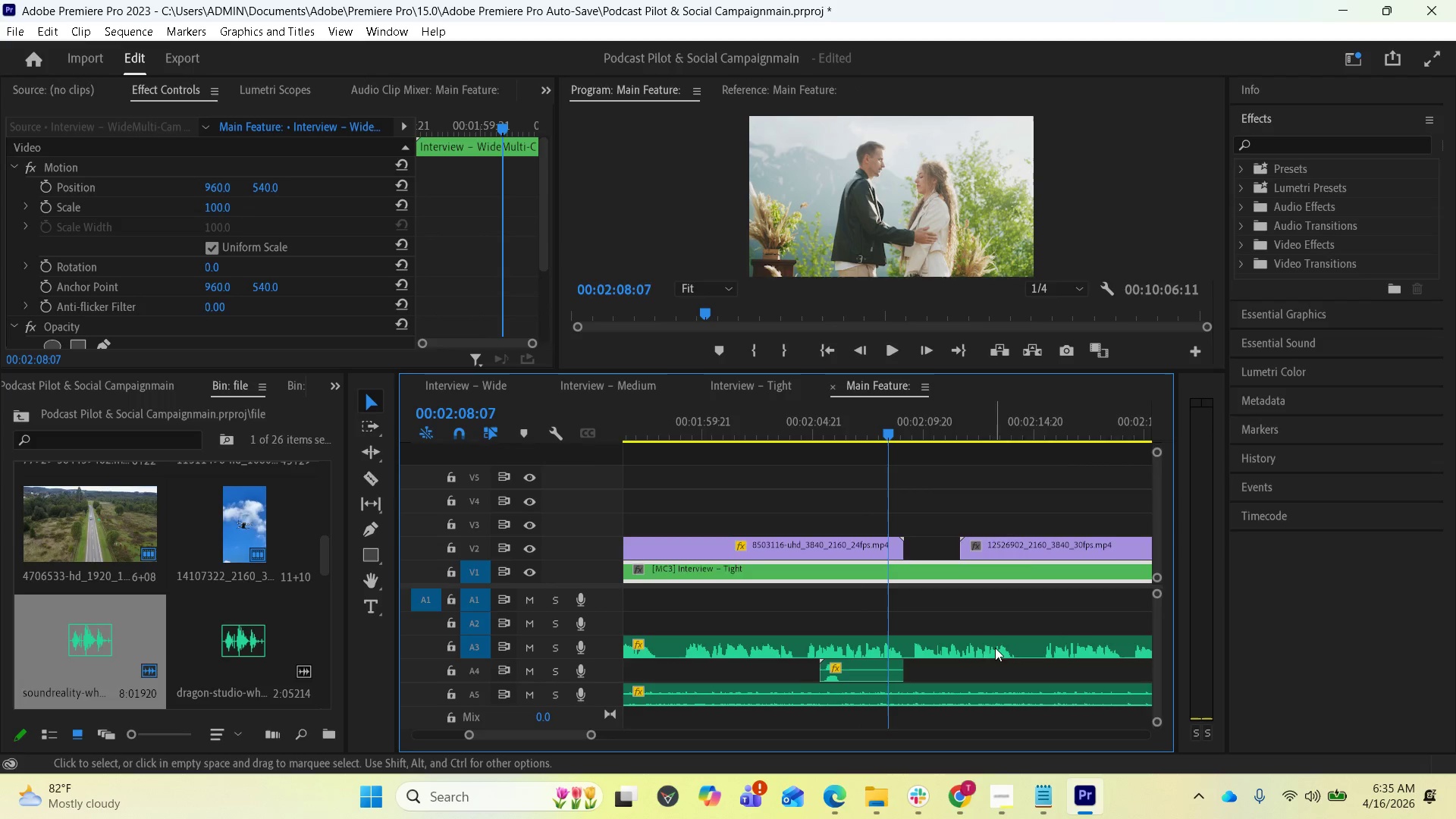 
key(Equal)
 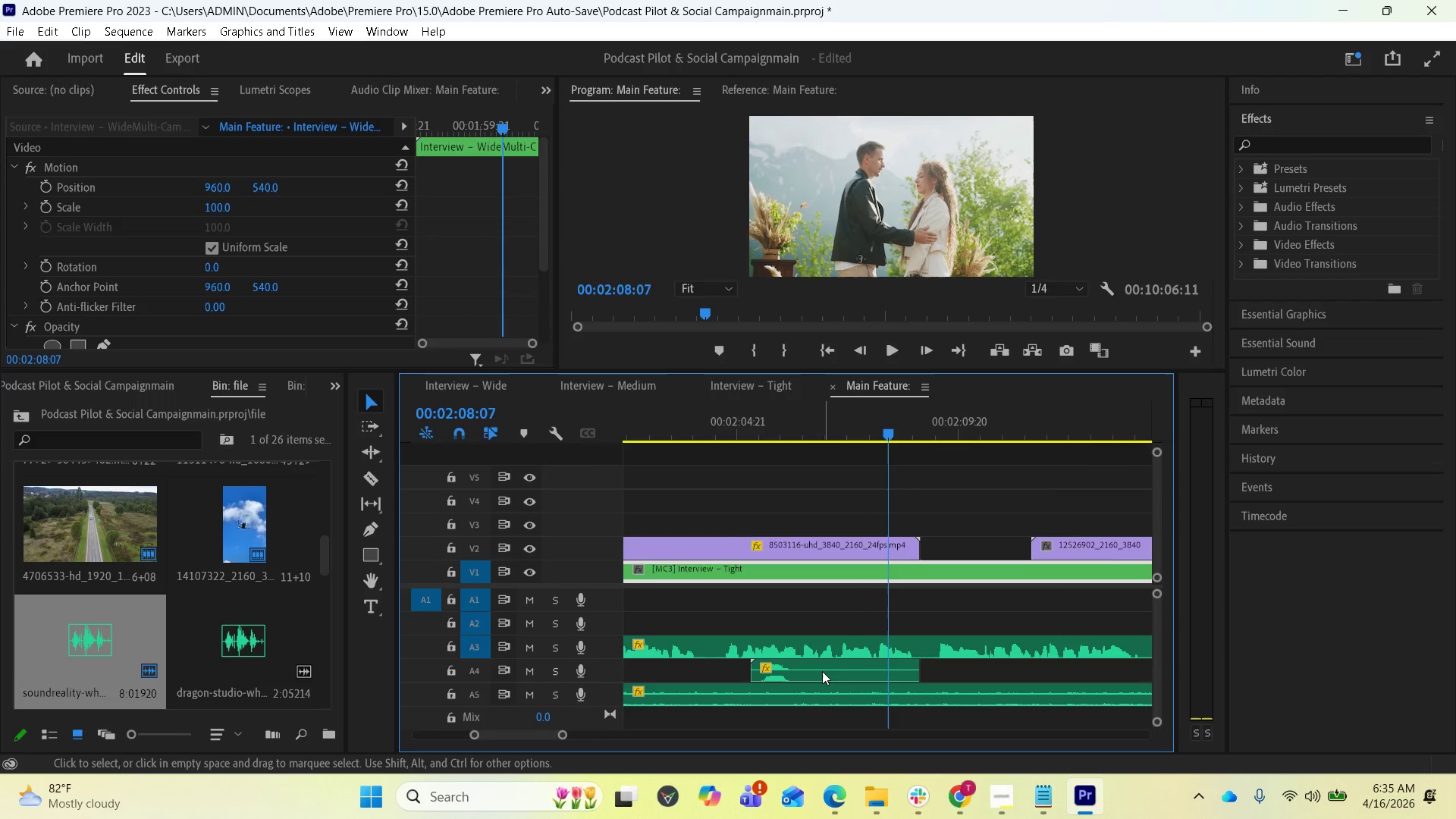 
left_click_drag(start_coordinate=[816, 671], to_coordinate=[927, 667])
 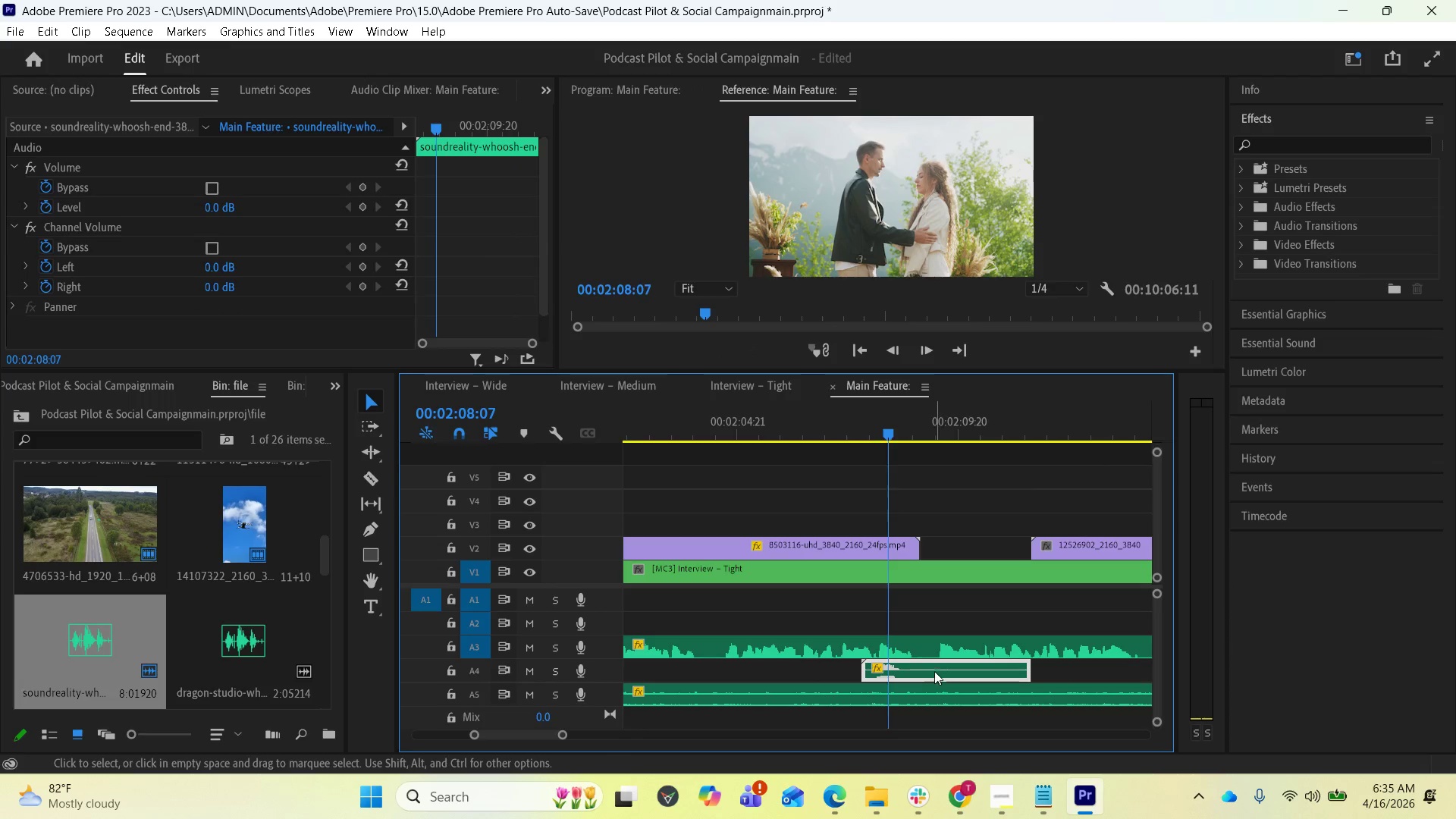 
left_click_drag(start_coordinate=[925, 670], to_coordinate=[962, 665])
 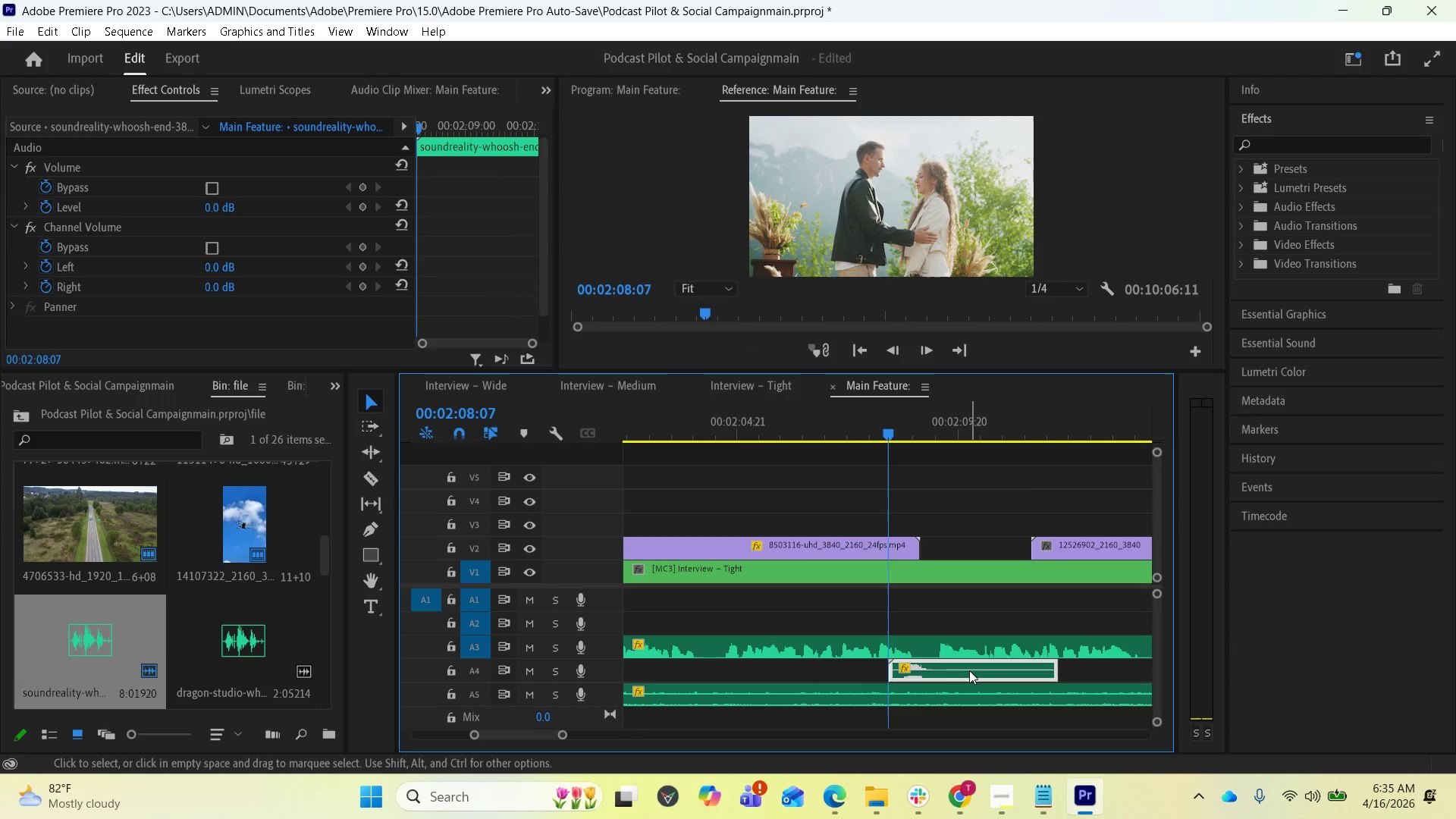 
key(Space)
 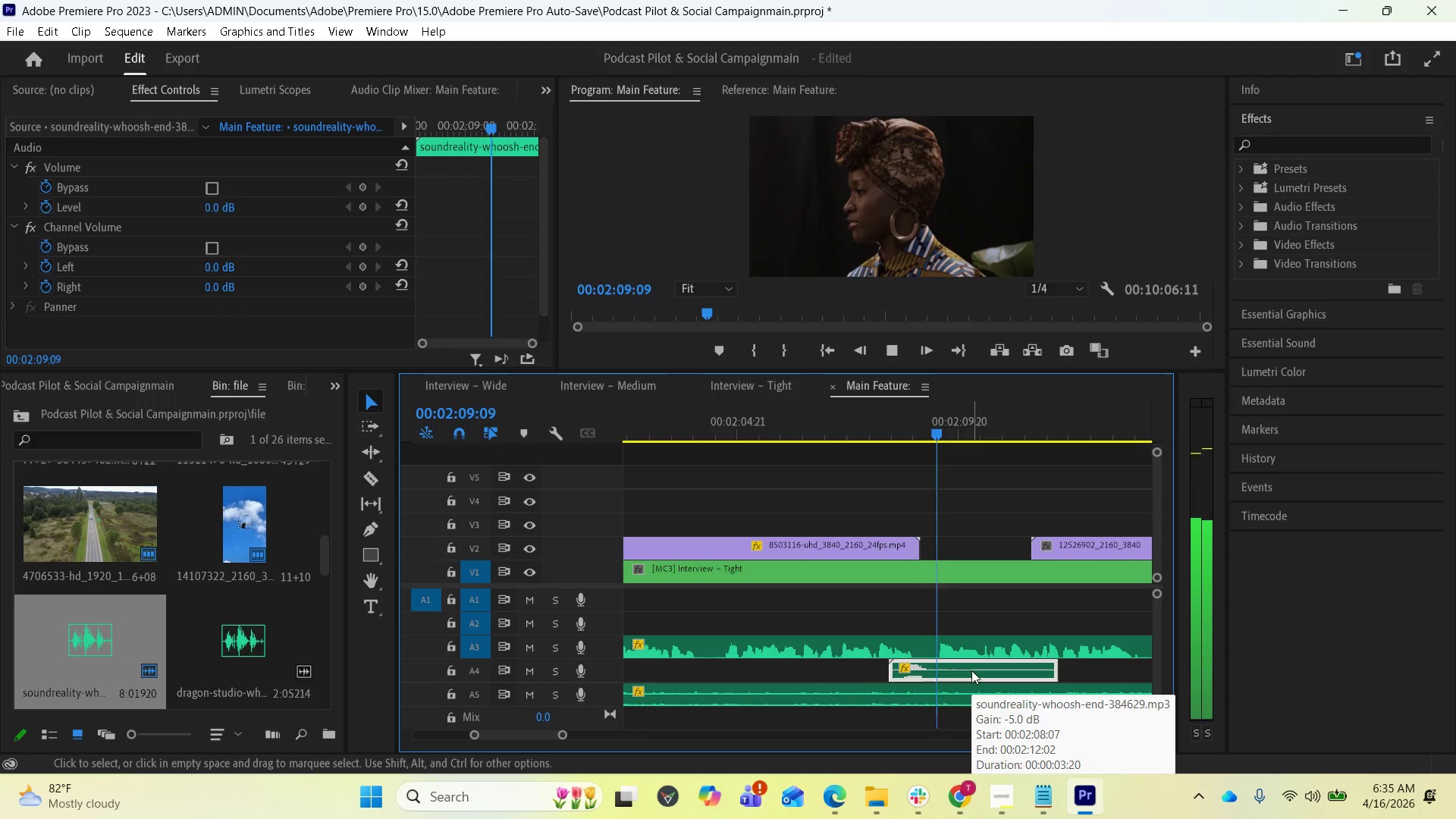 
key(Space)
 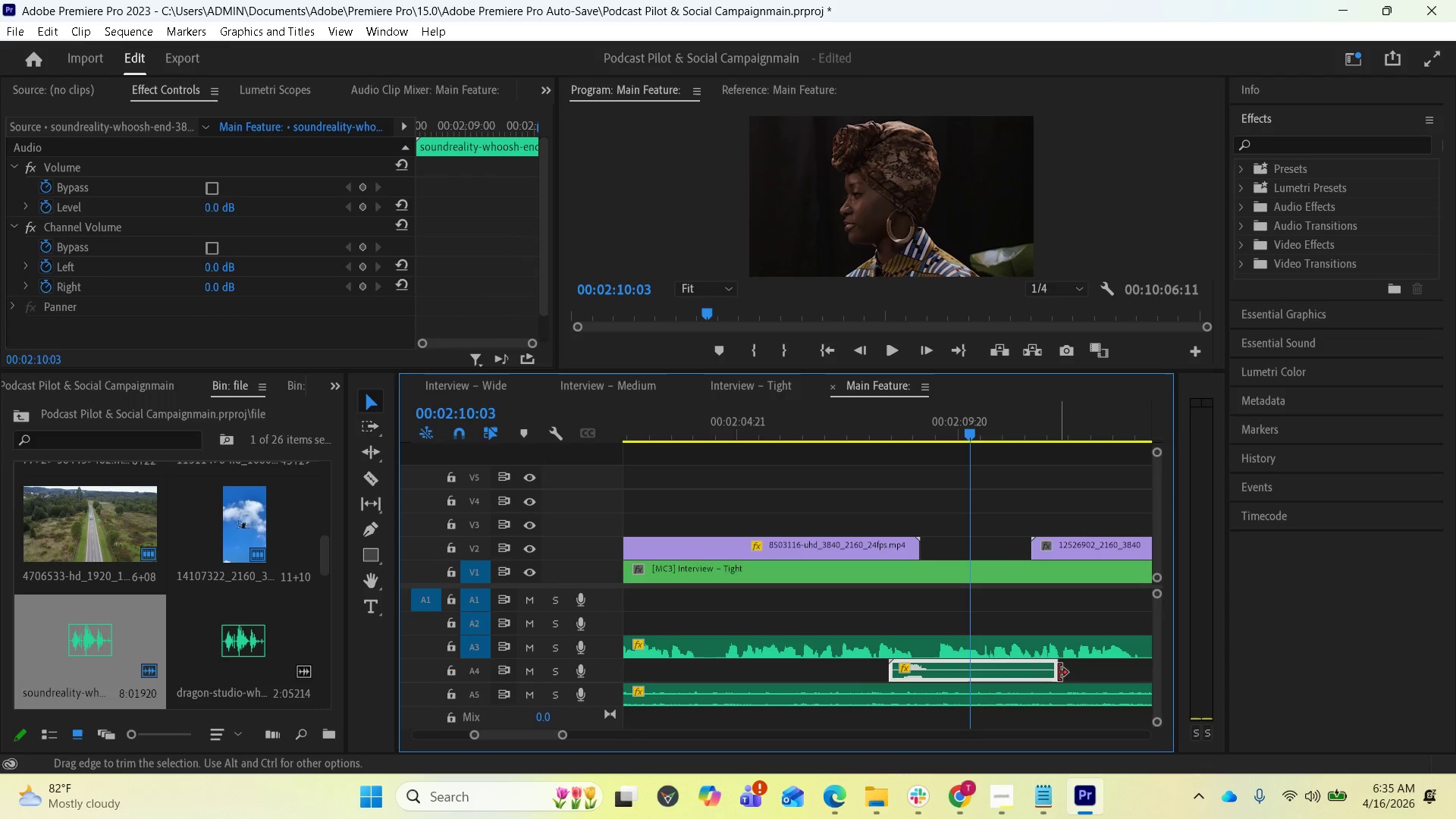 
left_click_drag(start_coordinate=[1056, 672], to_coordinate=[1023, 671])
 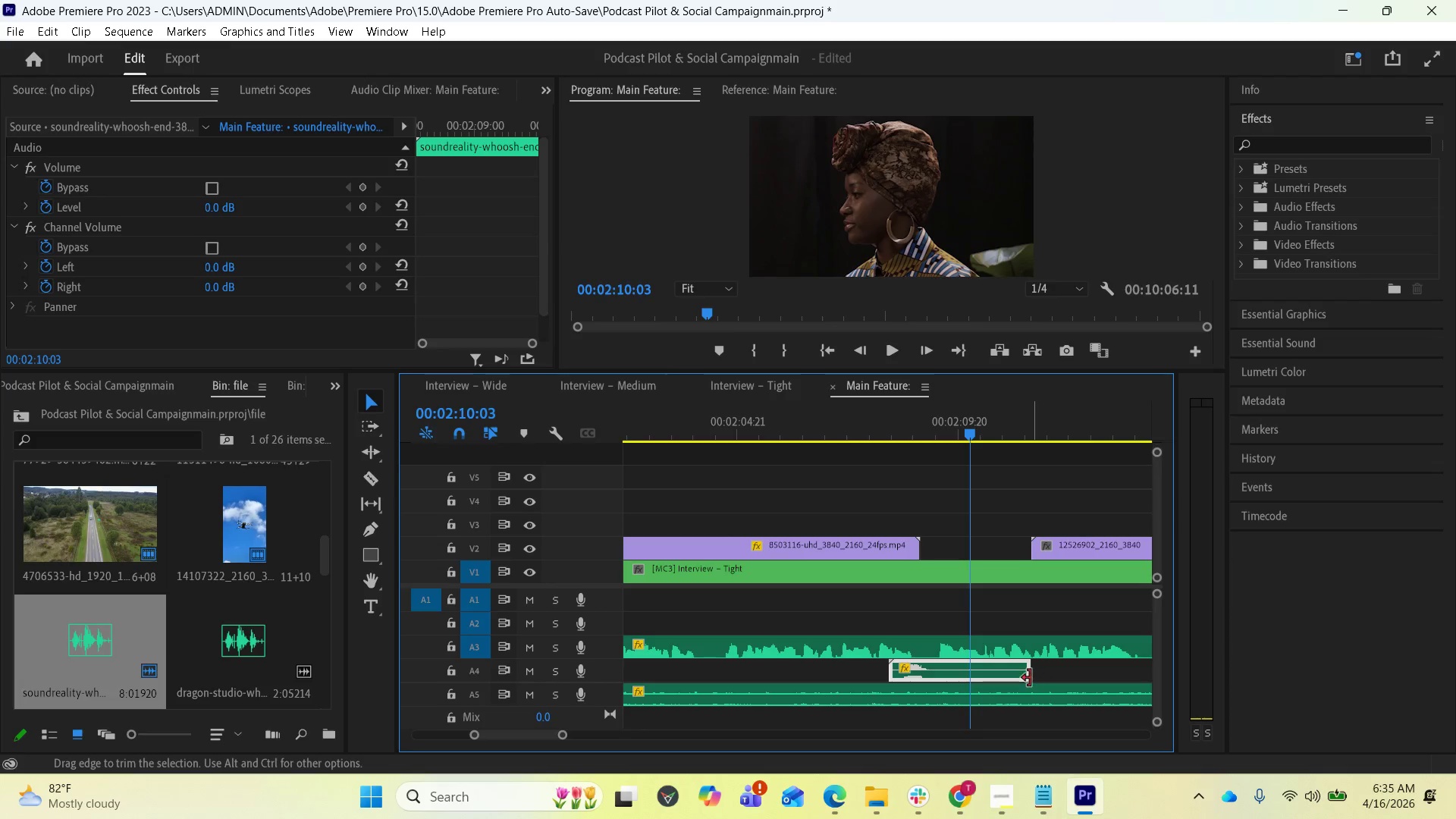 
left_click_drag(start_coordinate=[1029, 676], to_coordinate=[990, 670])
 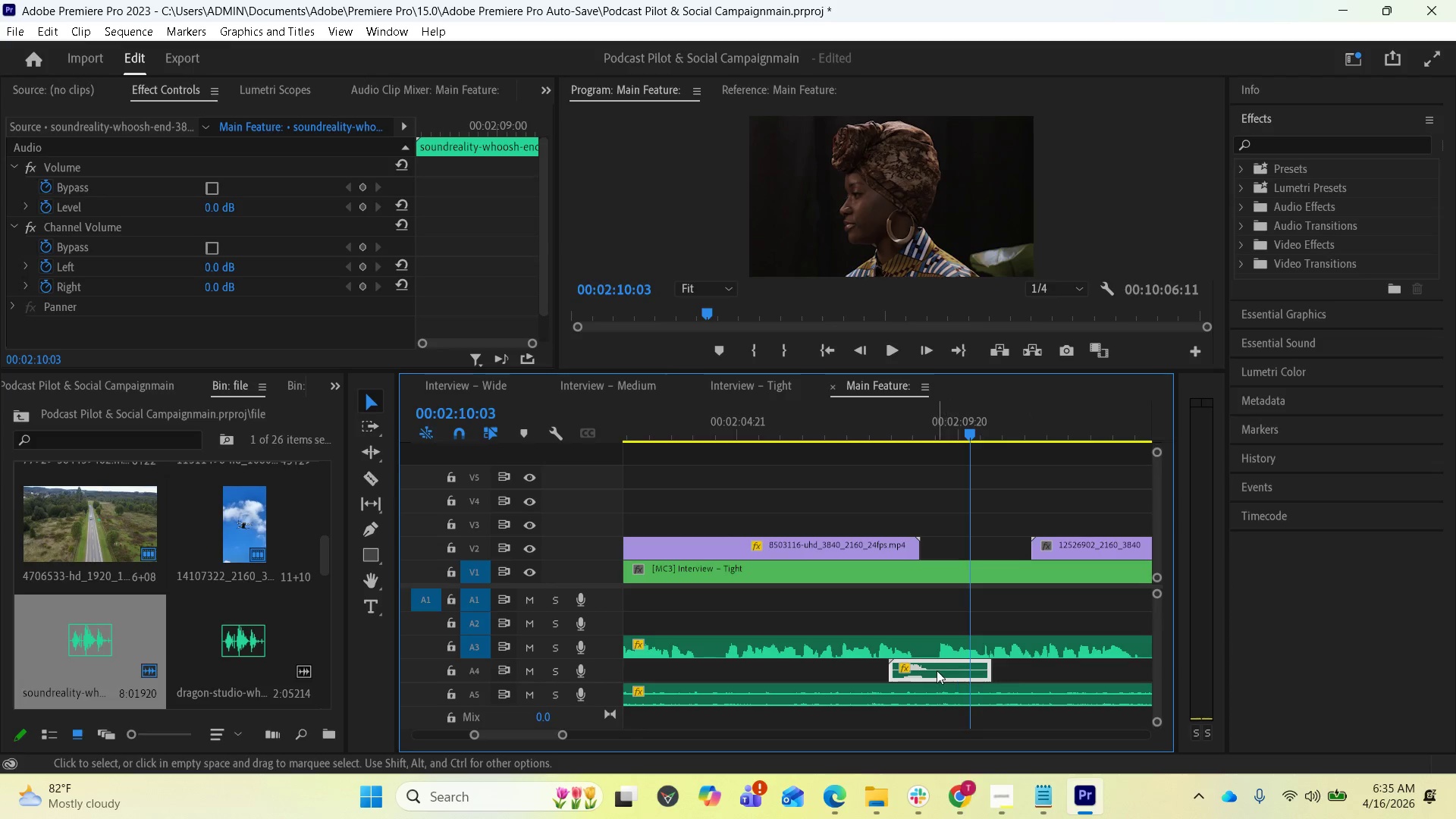 
hold_key(key=AltLeft, duration=2.92)
left_click_drag(start_coordinate=[934, 667], to_coordinate=[1053, 667])
 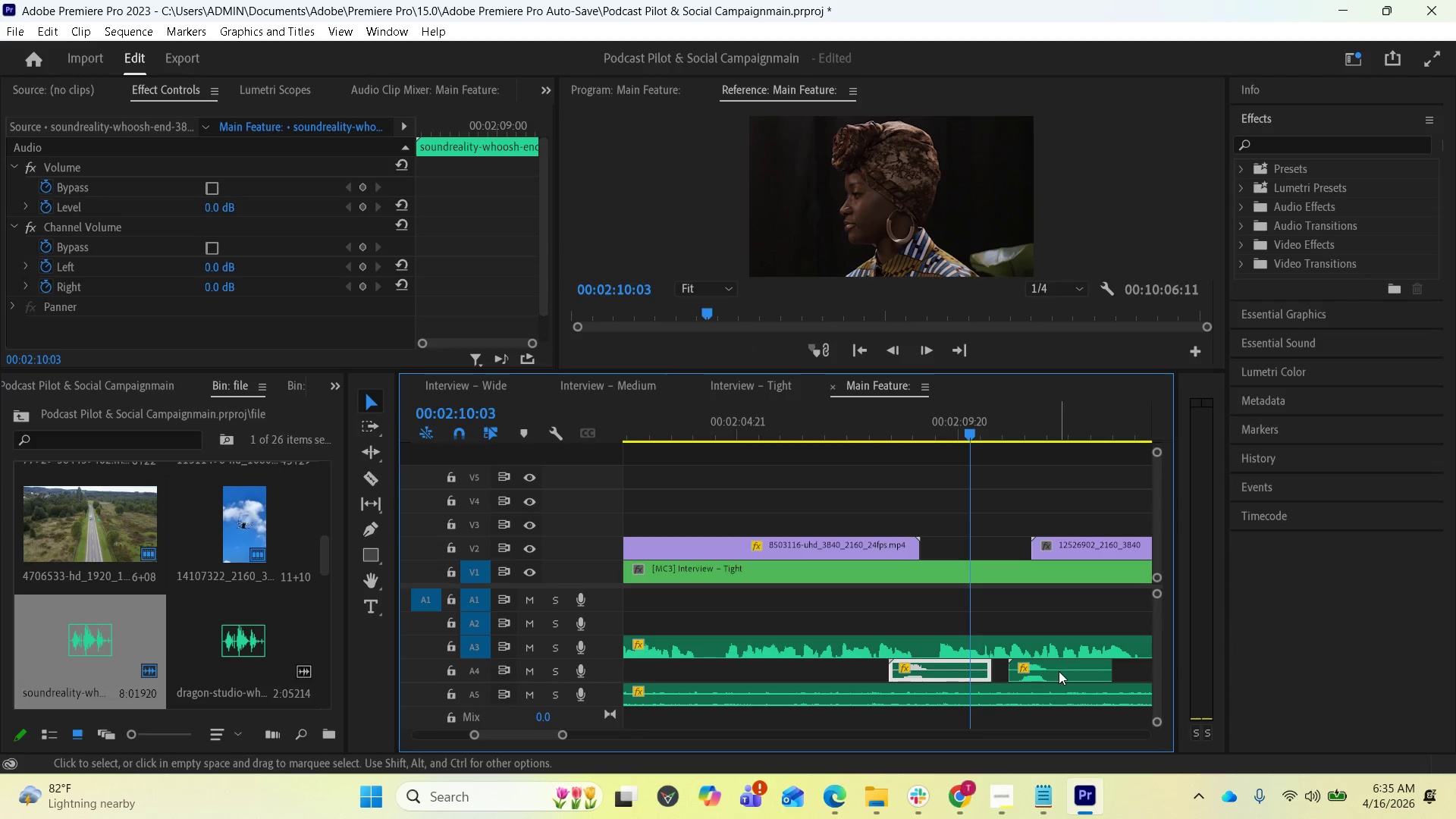 
left_click_drag(start_coordinate=[1053, 671], to_coordinate=[1063, 671])
 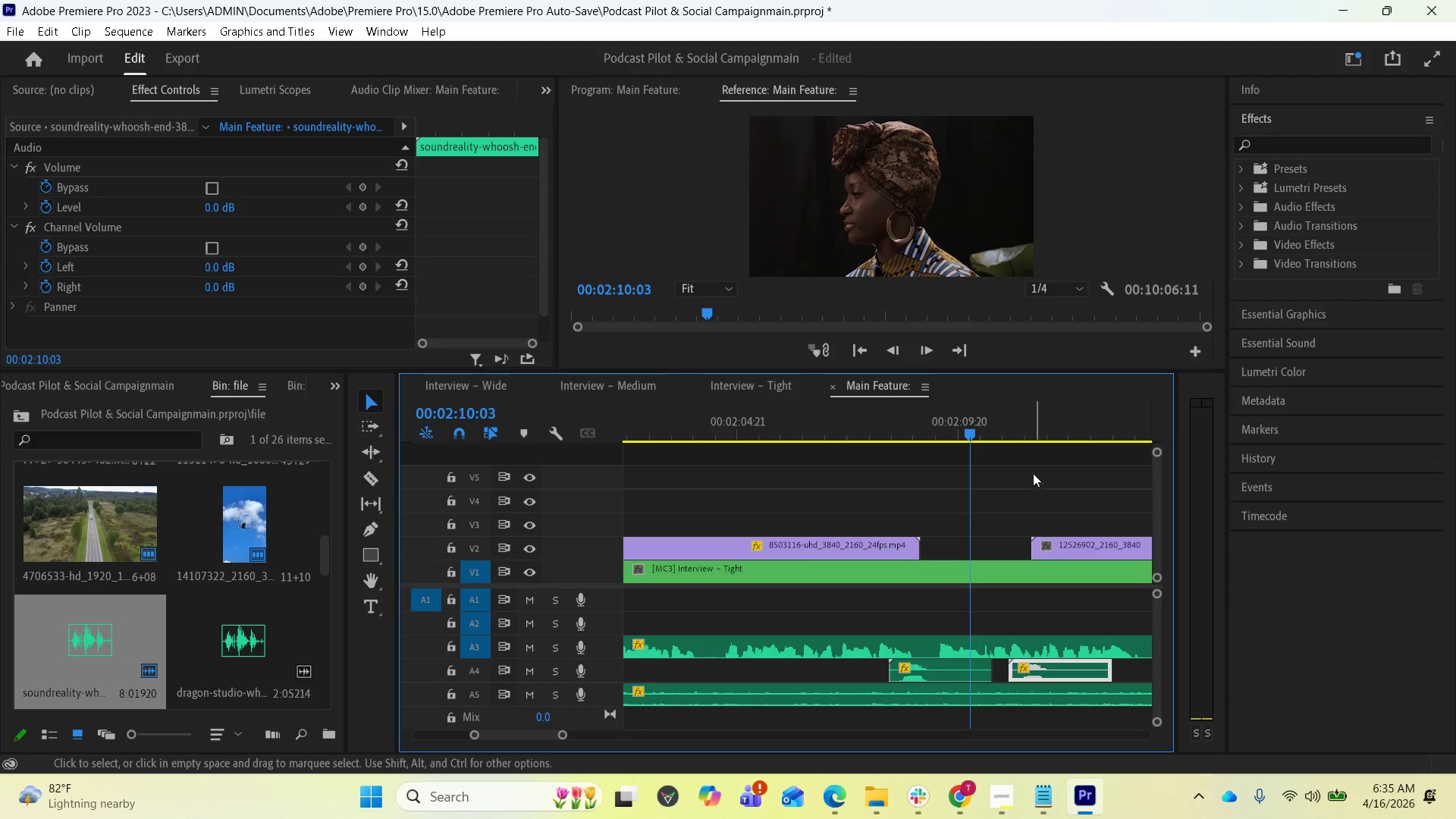 
left_click([1022, 438])
 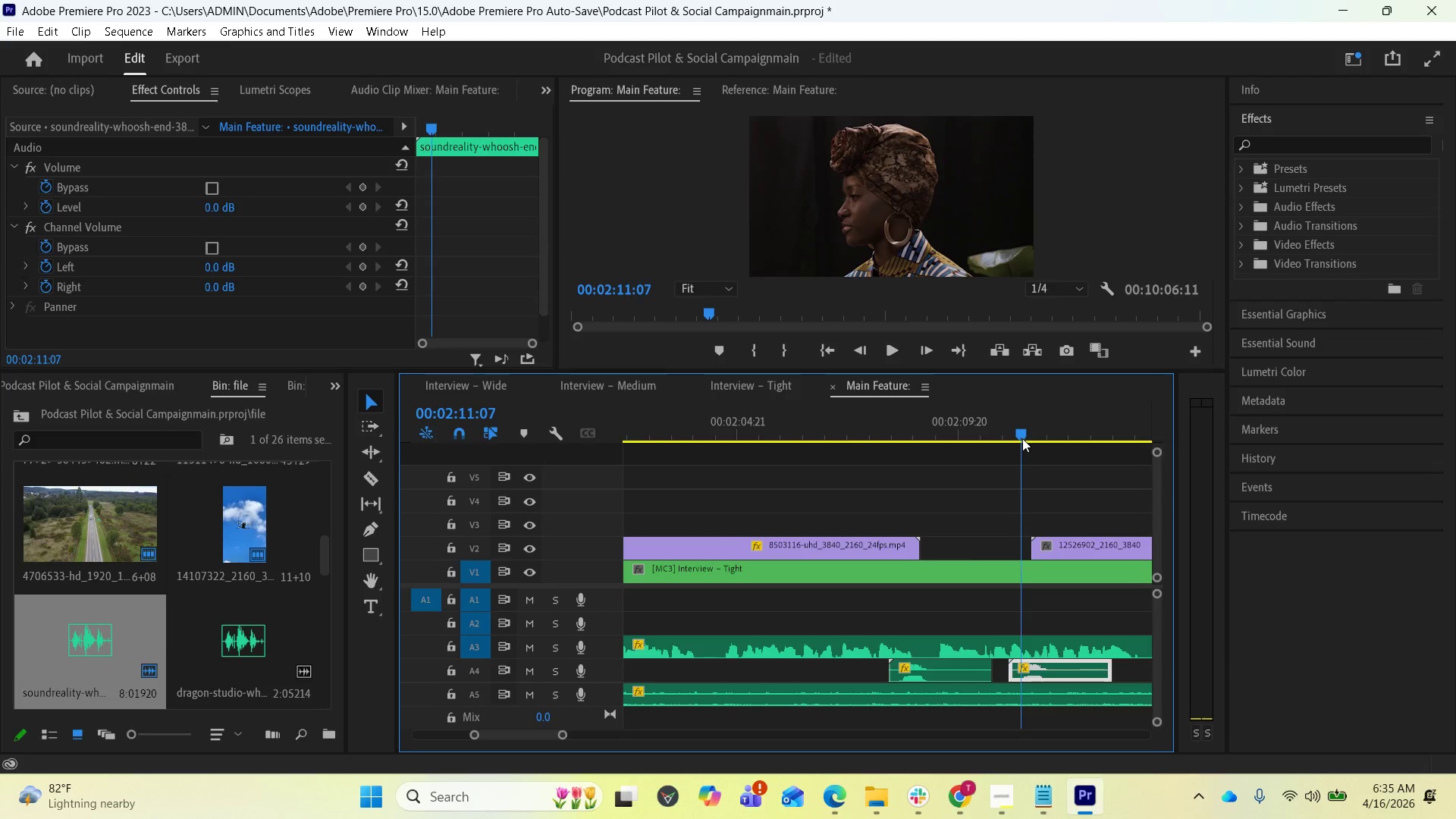 
left_click_drag(start_coordinate=[1022, 438], to_coordinate=[1032, 435])
 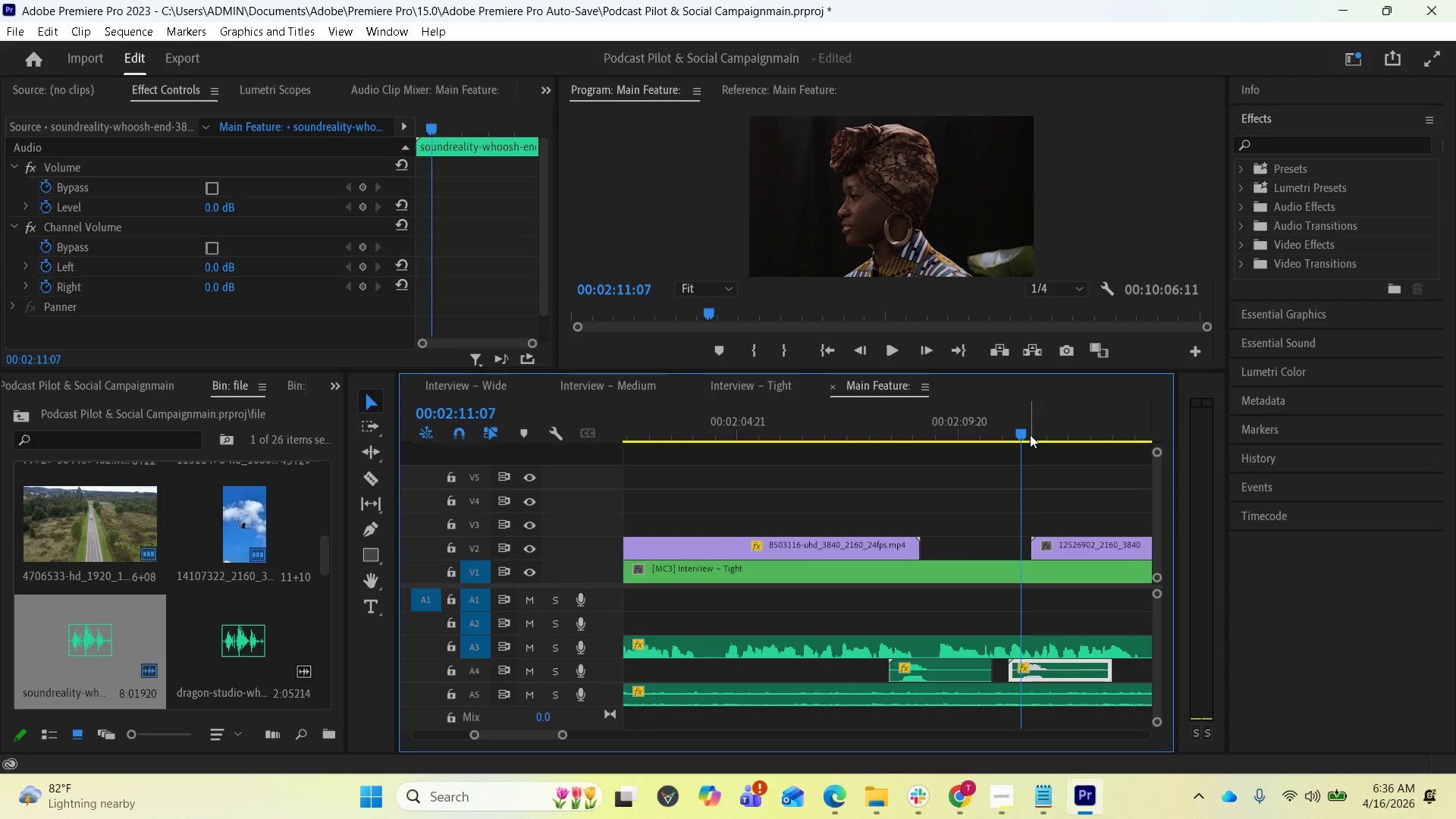 
left_click_drag(start_coordinate=[1025, 430], to_coordinate=[1046, 428])
 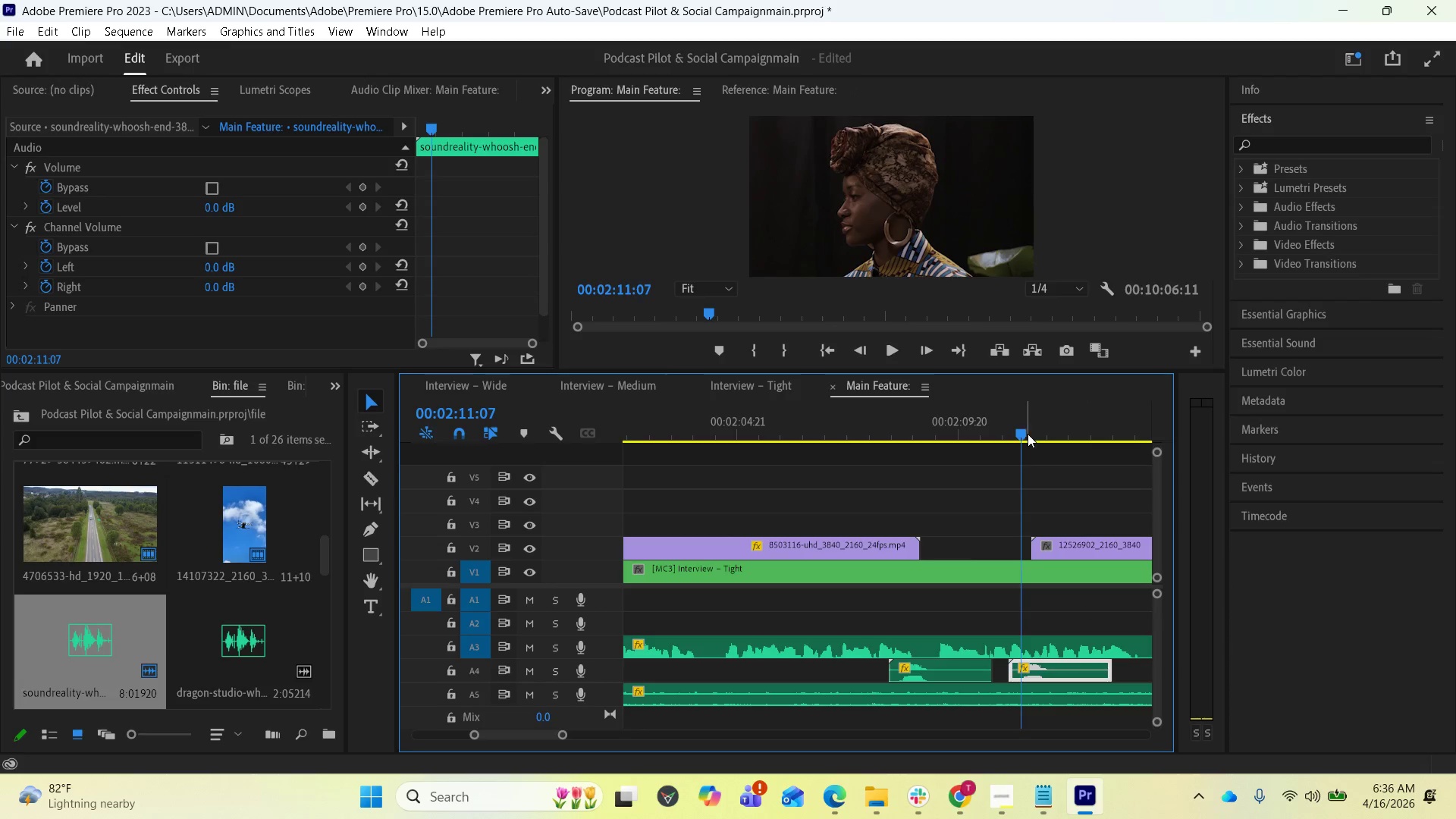 
left_click_drag(start_coordinate=[1025, 434], to_coordinate=[1040, 434])
 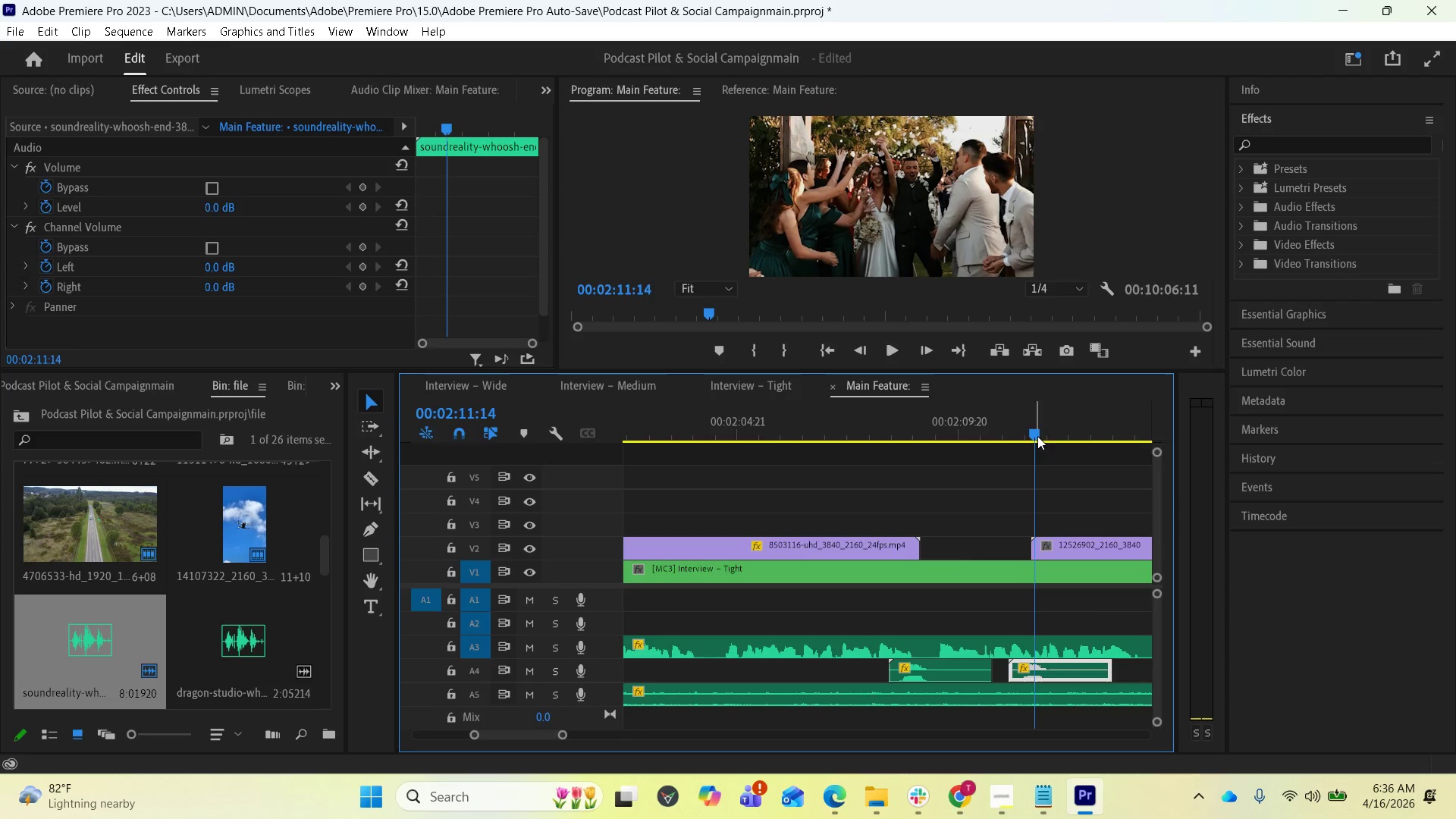 
left_click_drag(start_coordinate=[1034, 428], to_coordinate=[1003, 431])
 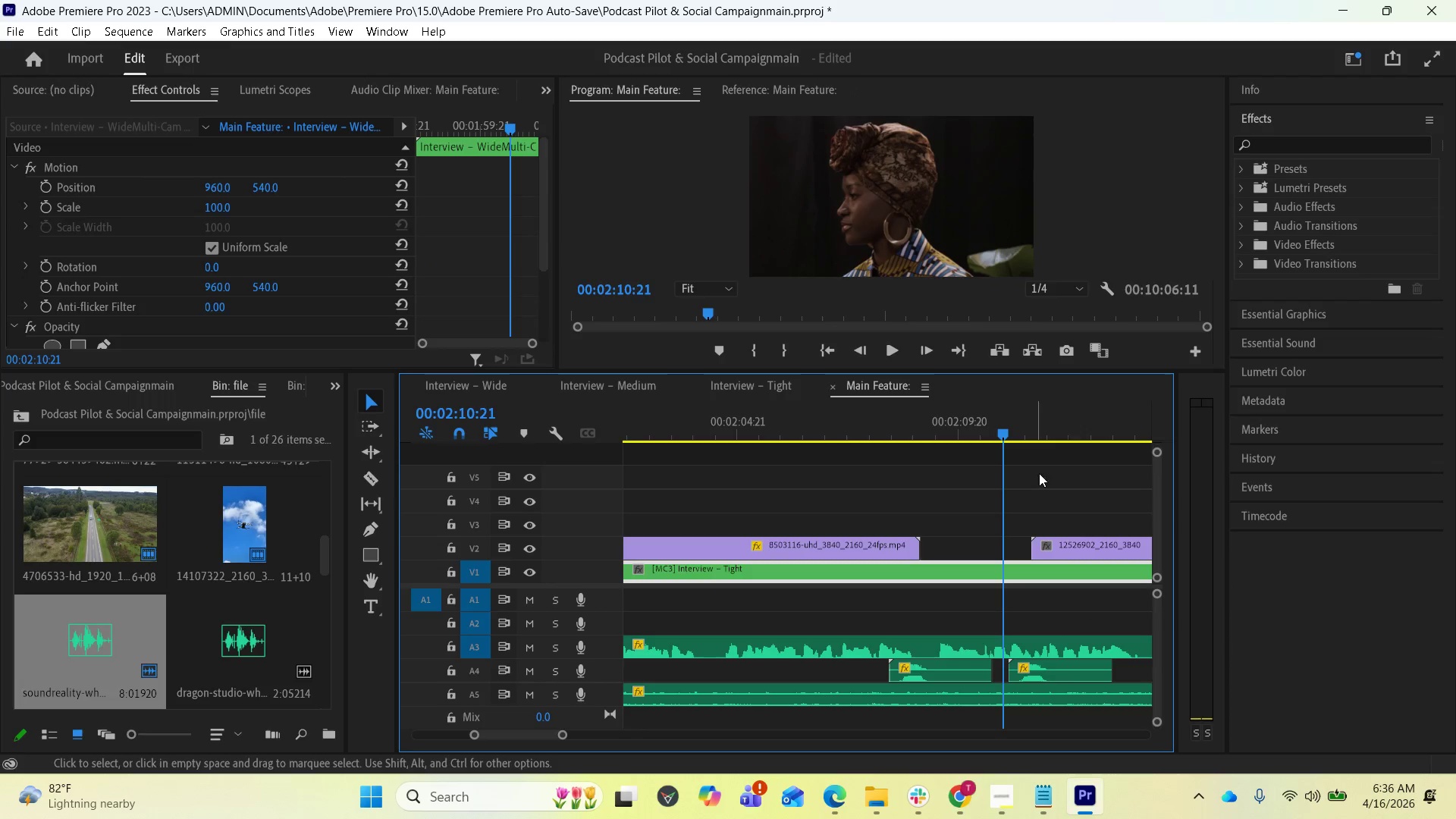 
key(Space)
 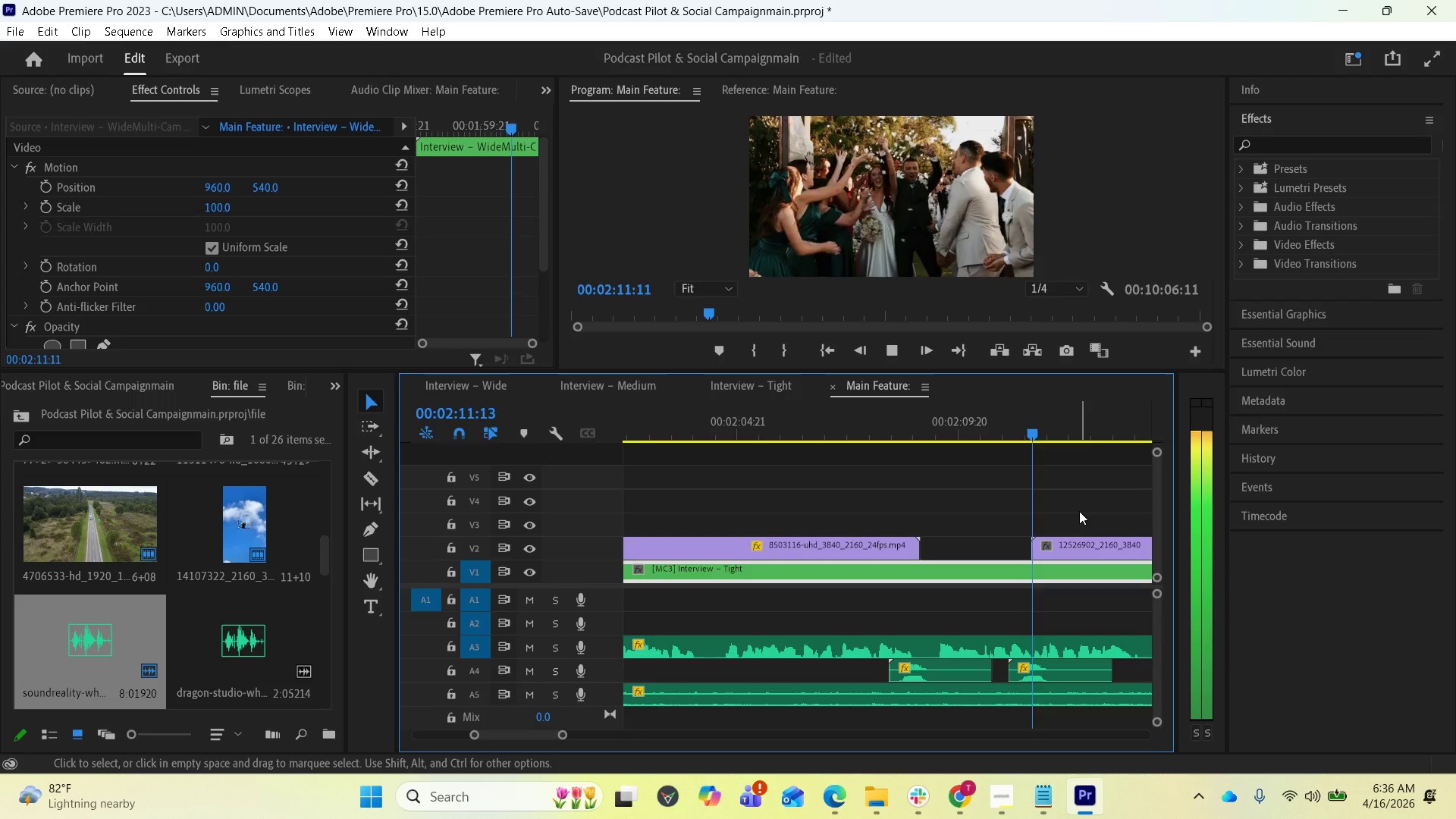 
key(Space)
 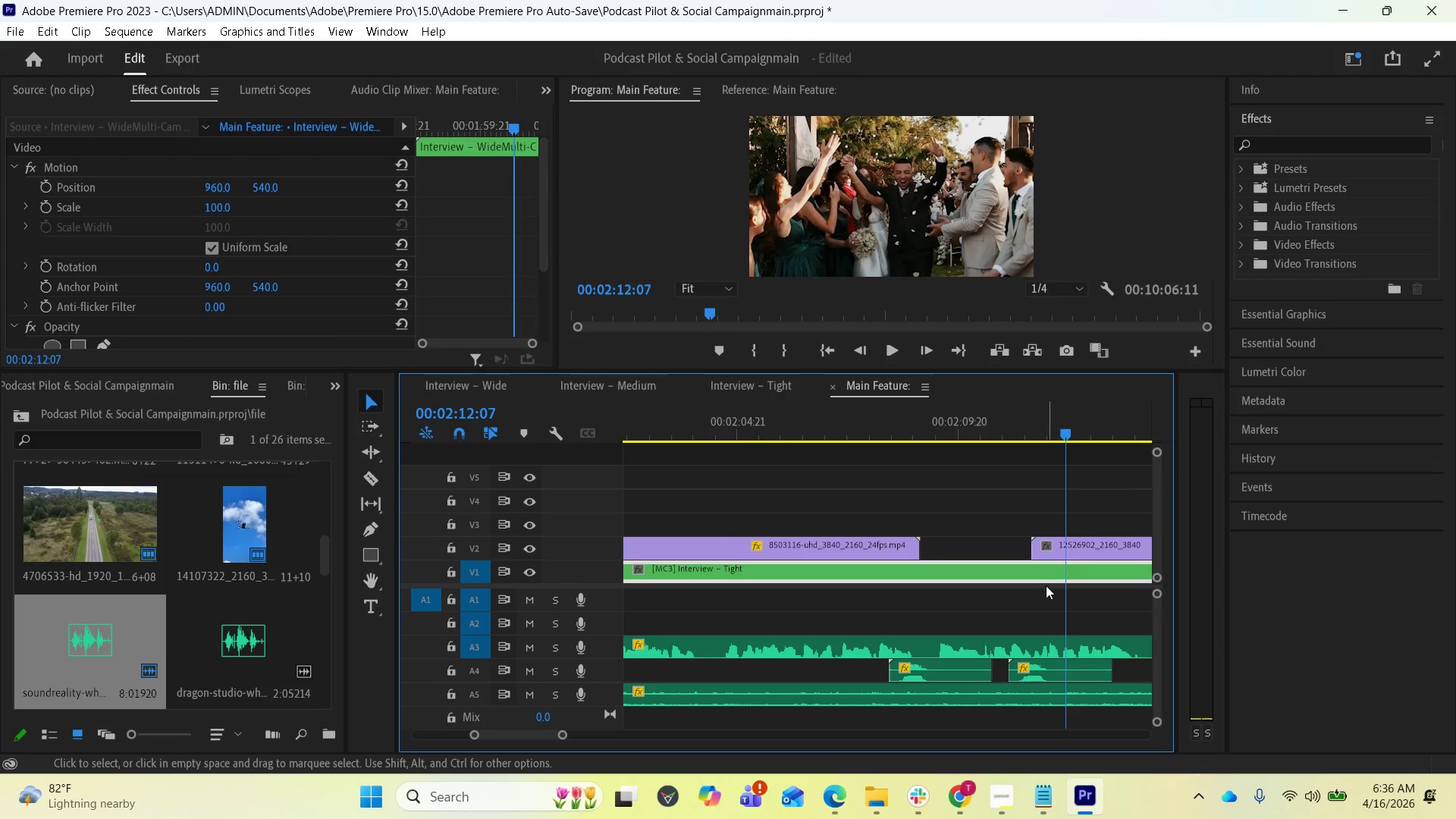 
scroll: coordinate [1017, 586], scroll_direction: down, amount: 13.0
 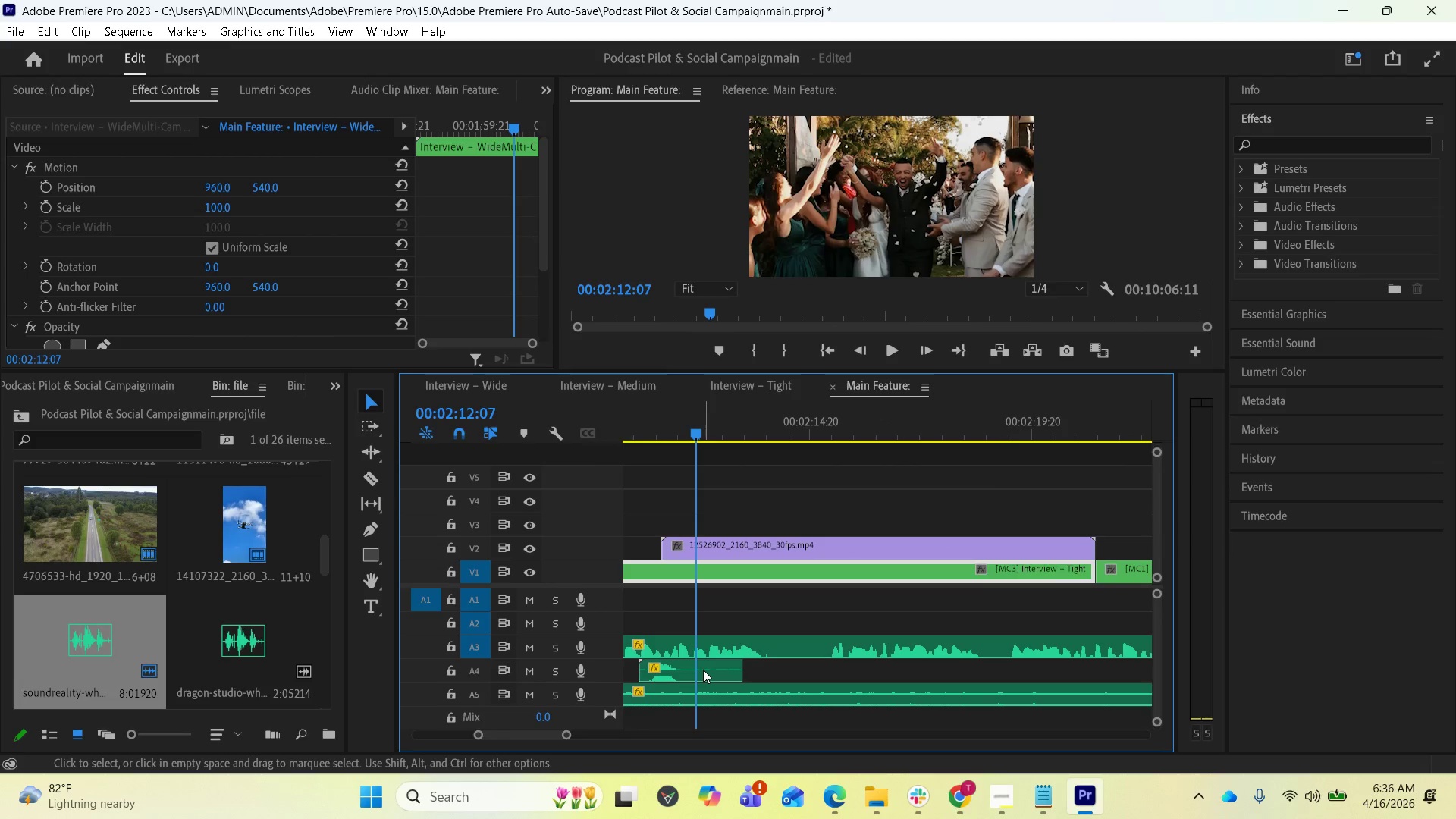 
hold_key(key=AltLeft, duration=4.41)
left_click_drag(start_coordinate=[703, 670], to_coordinate=[1108, 661])
 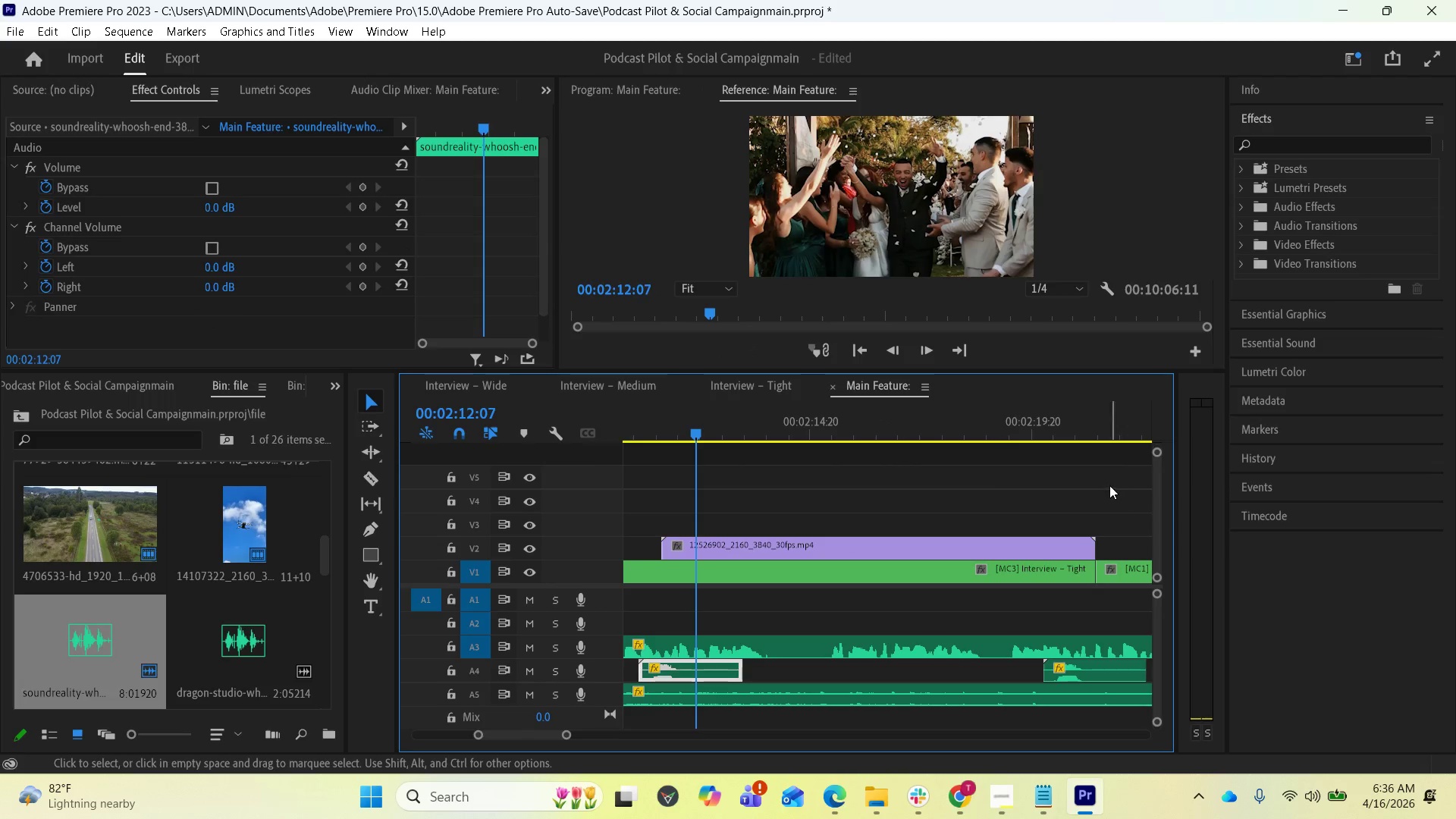 
scroll: coordinate [1084, 493], scroll_direction: down, amount: 5.0
 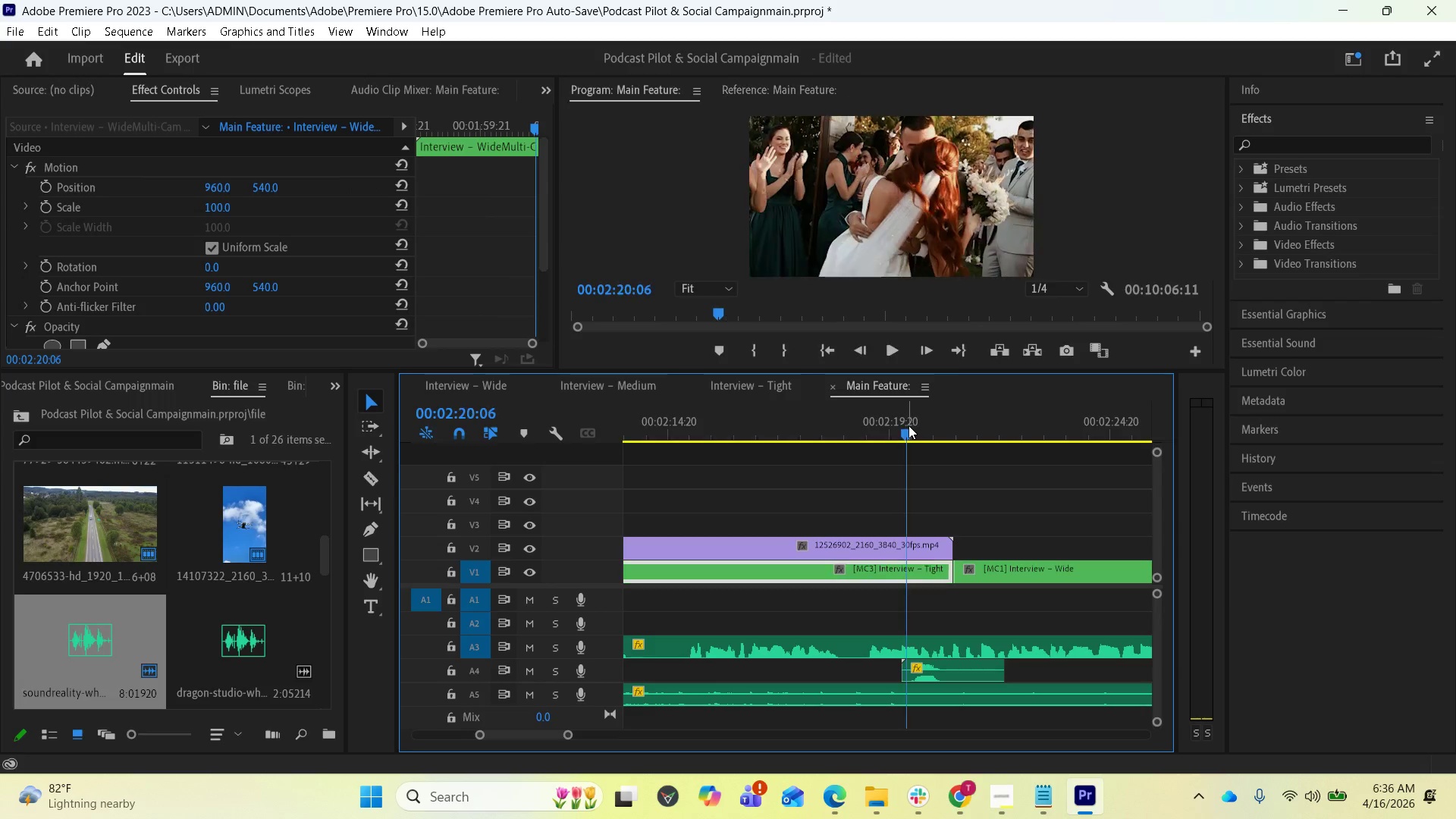 
left_click_drag(start_coordinate=[908, 431], to_coordinate=[941, 438])
 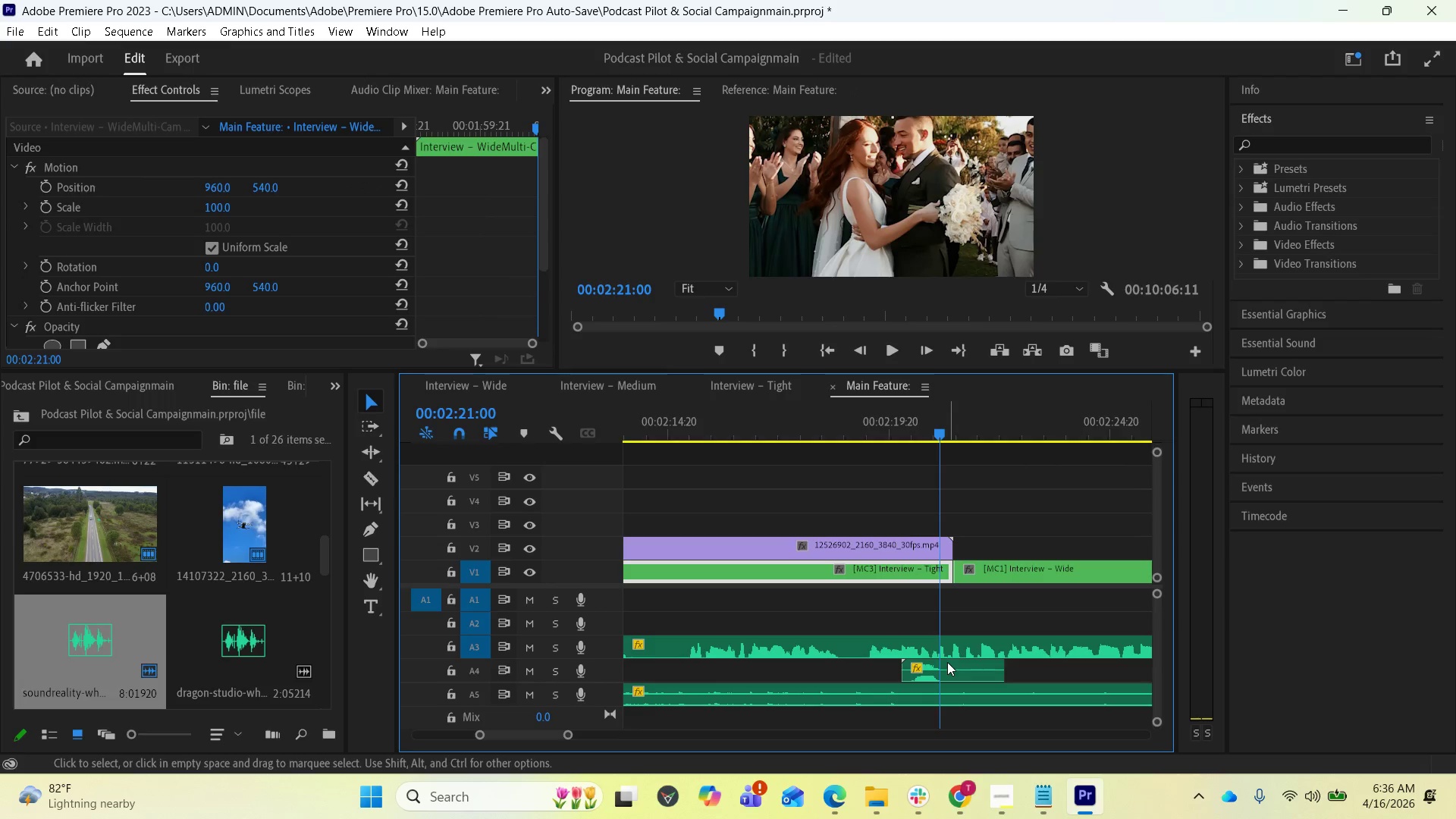 
left_click_drag(start_coordinate=[947, 664], to_coordinate=[972, 667])
 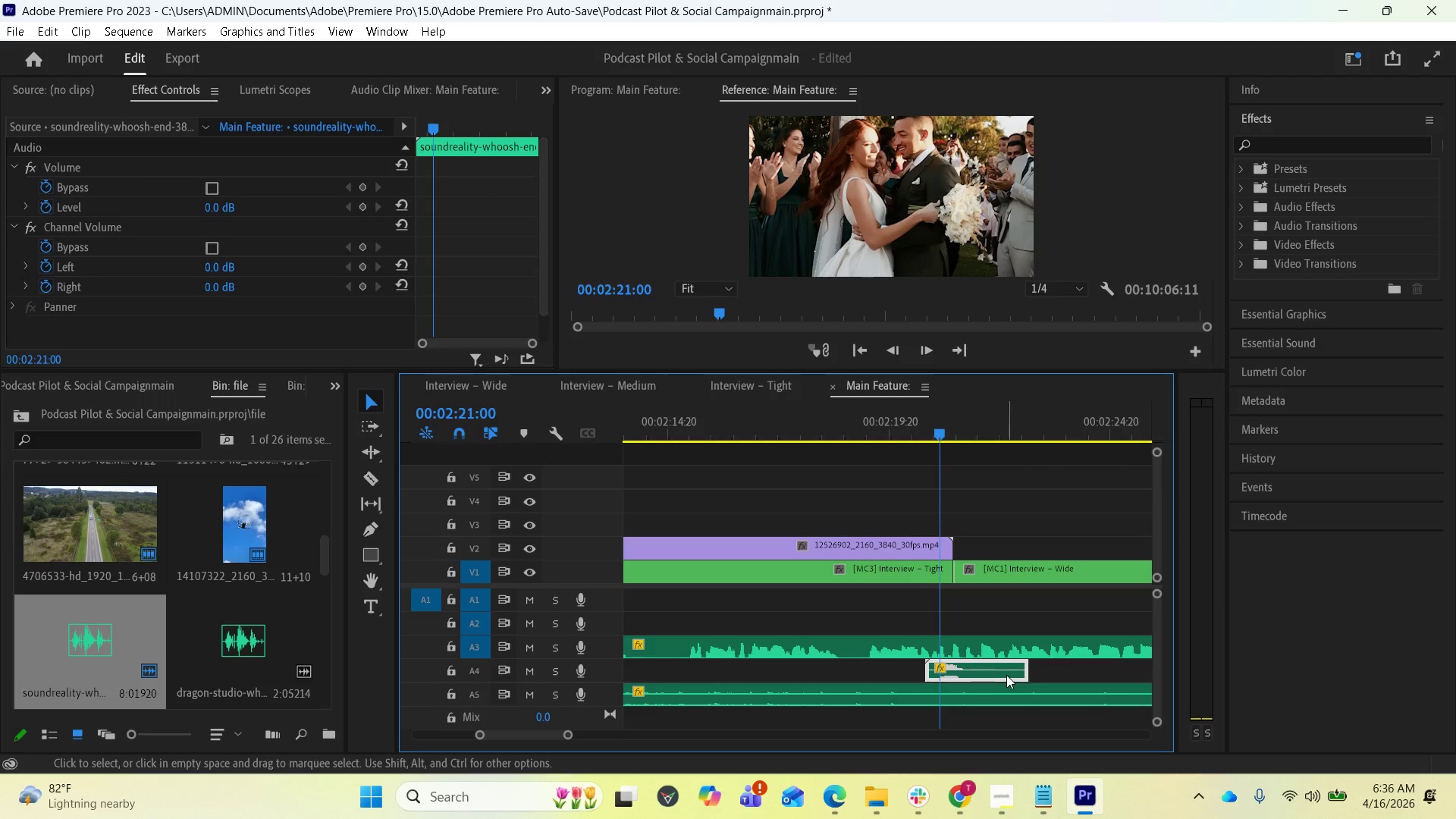 
key(Space)
 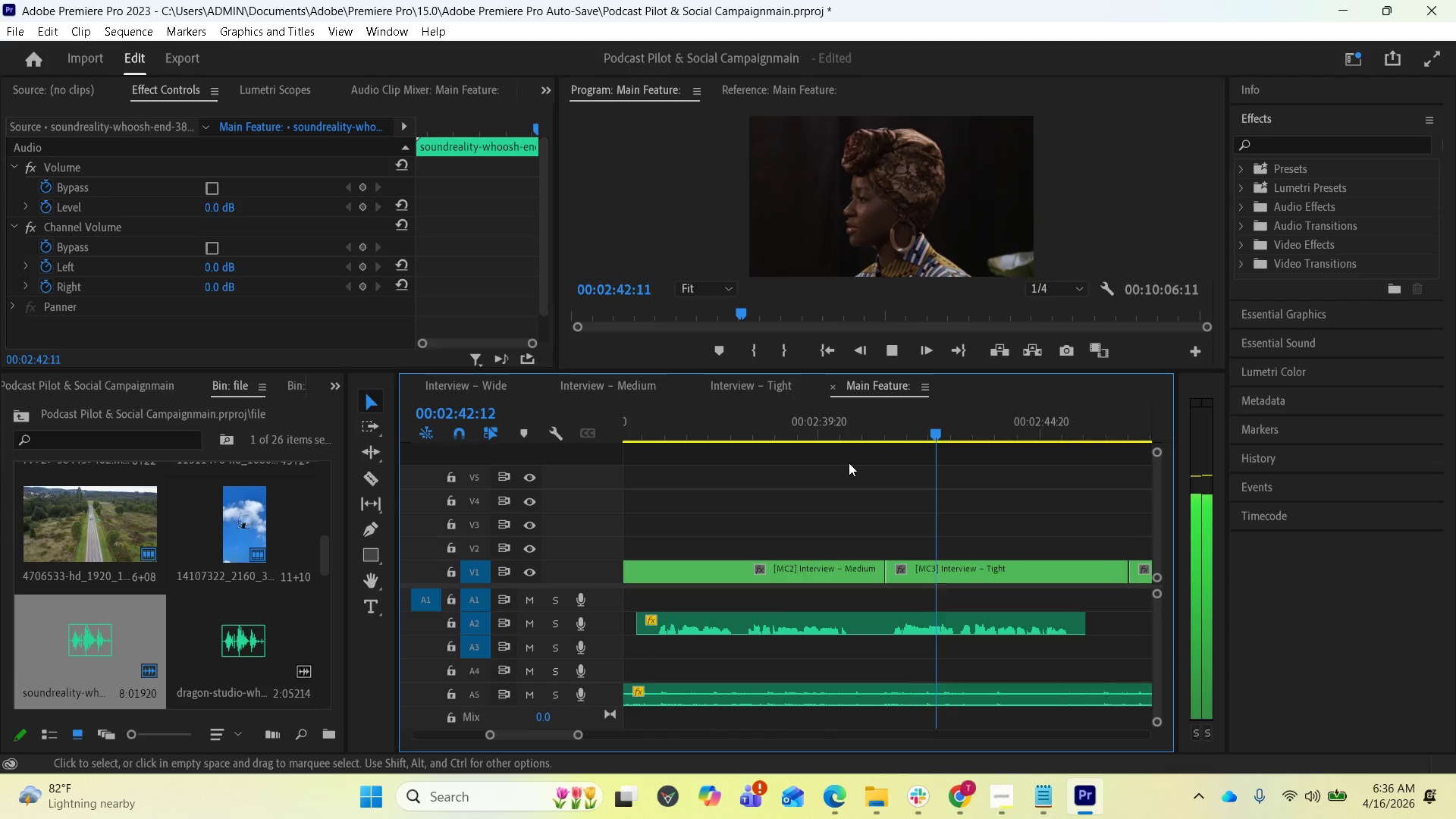 
wait(27.11)
 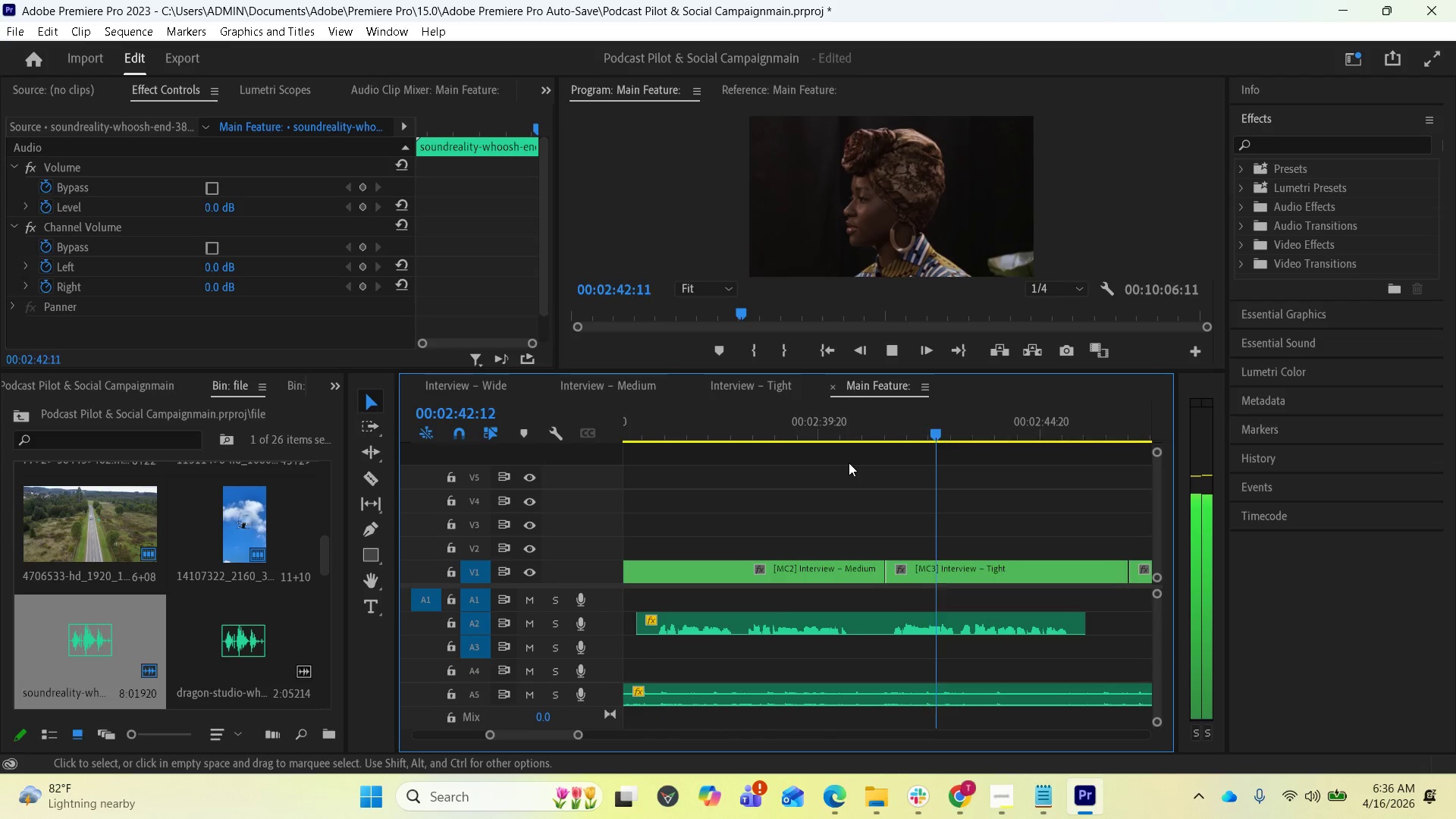 
key(Space)
 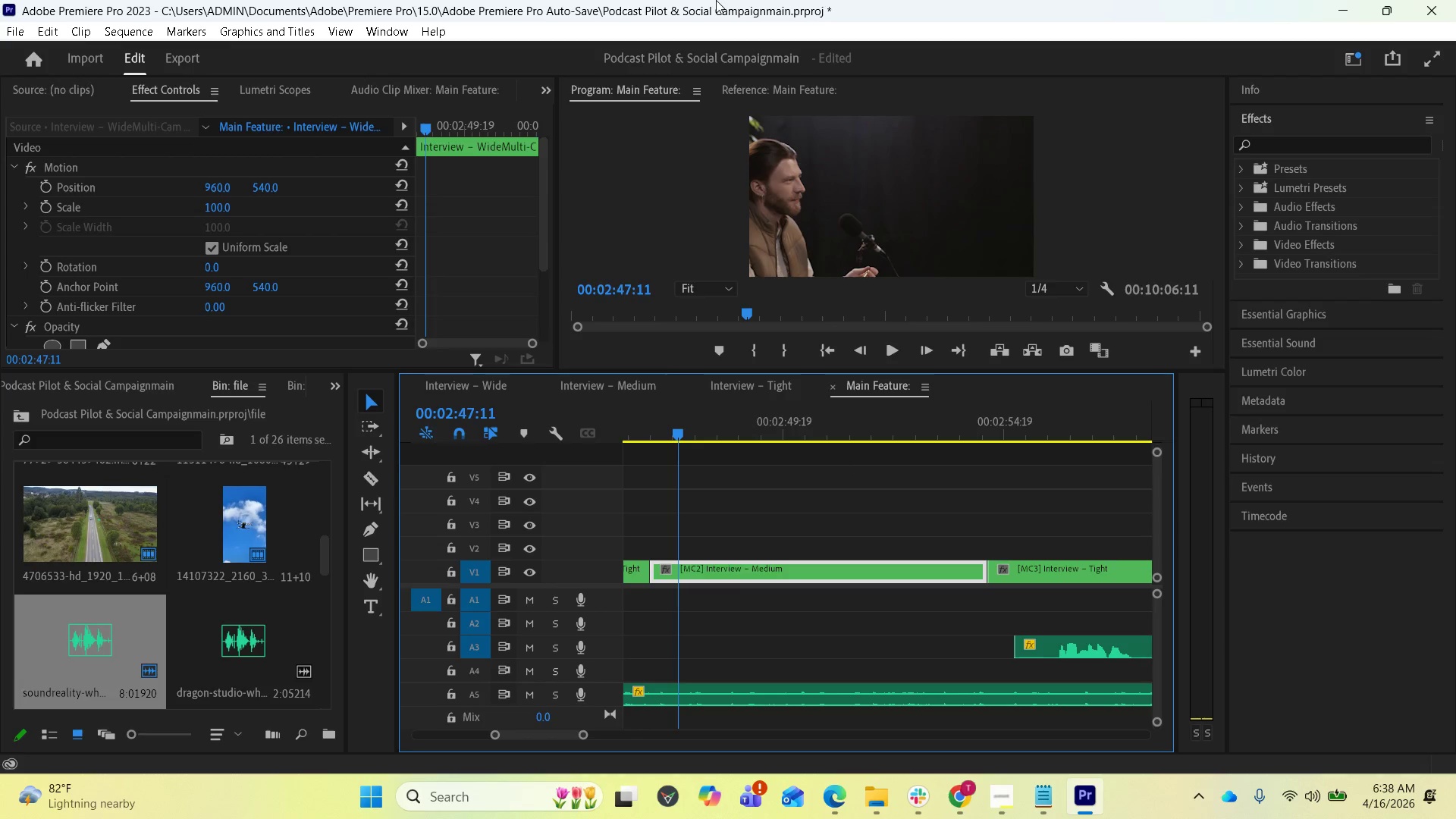 
wait(94.7)
 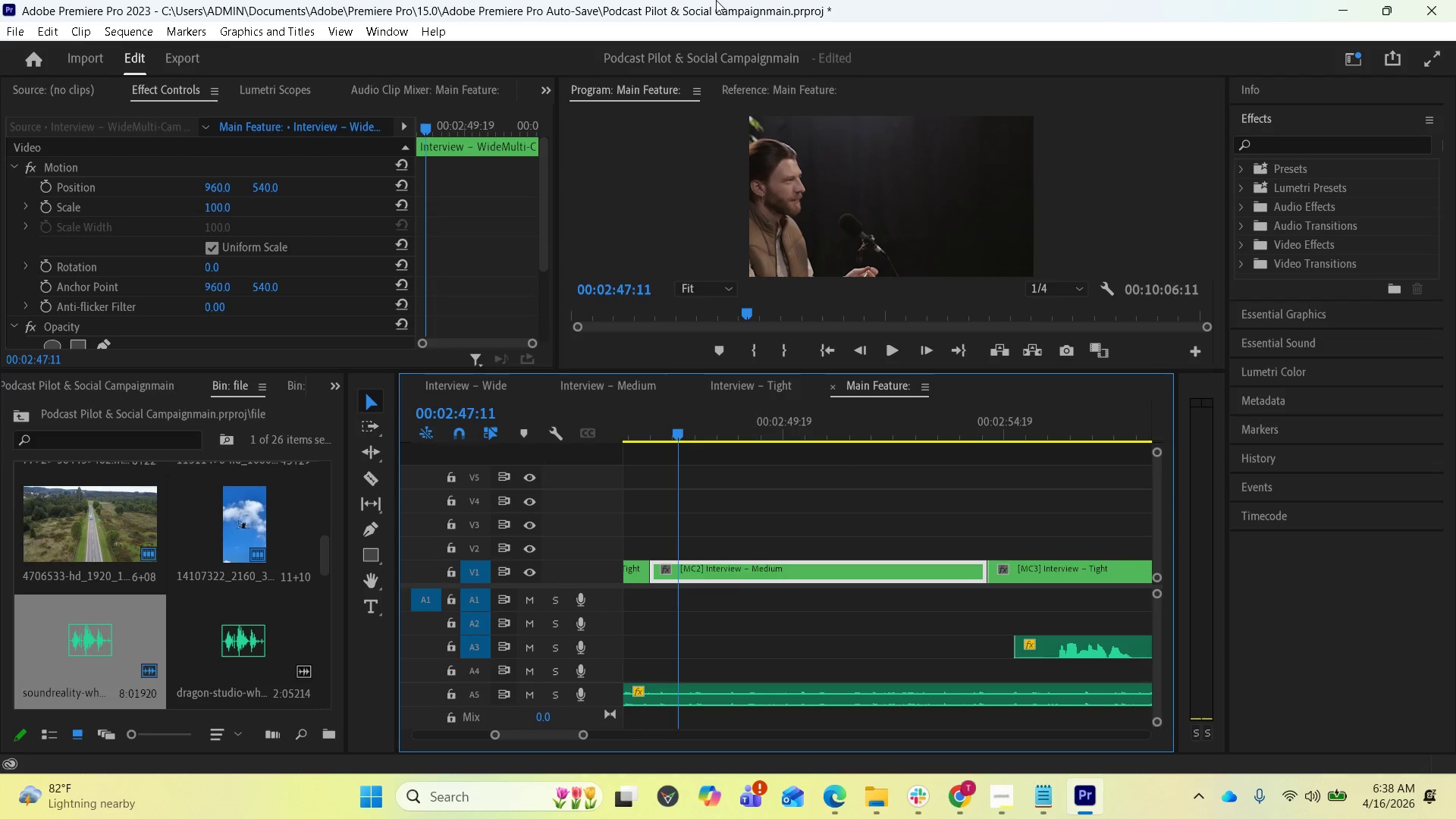 
key(Space)
 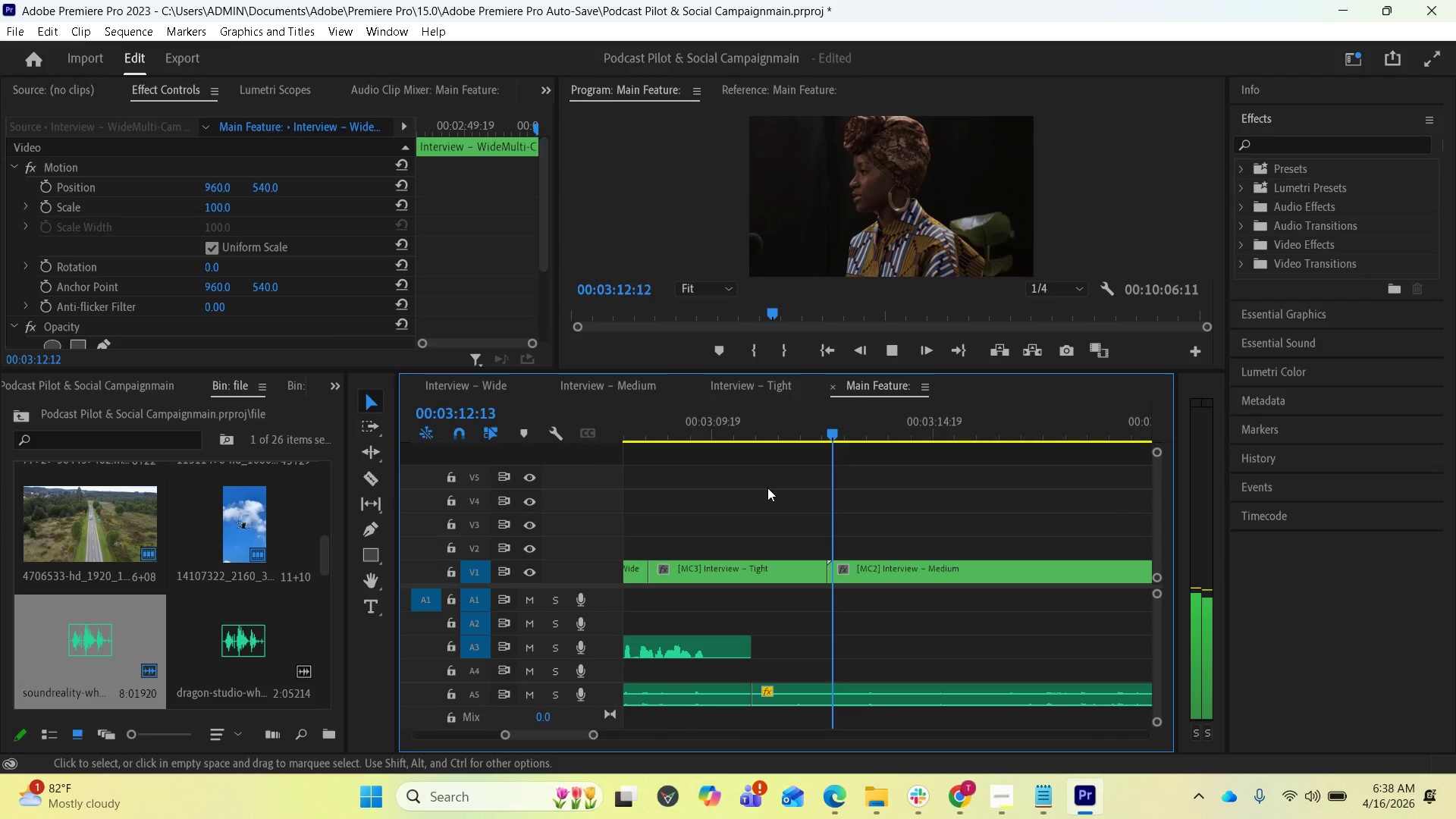 
wait(31.23)
 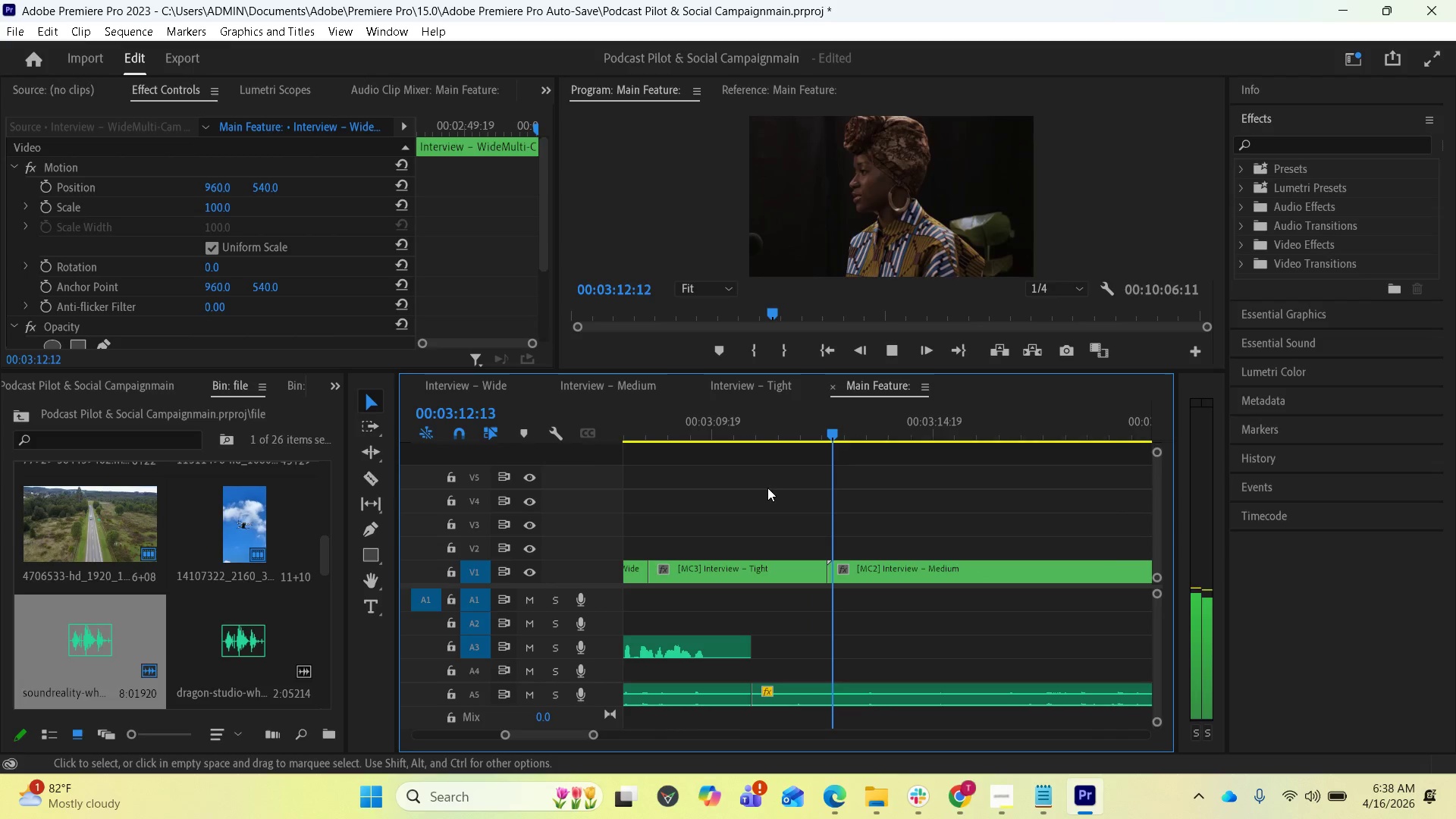 
key(Space)
 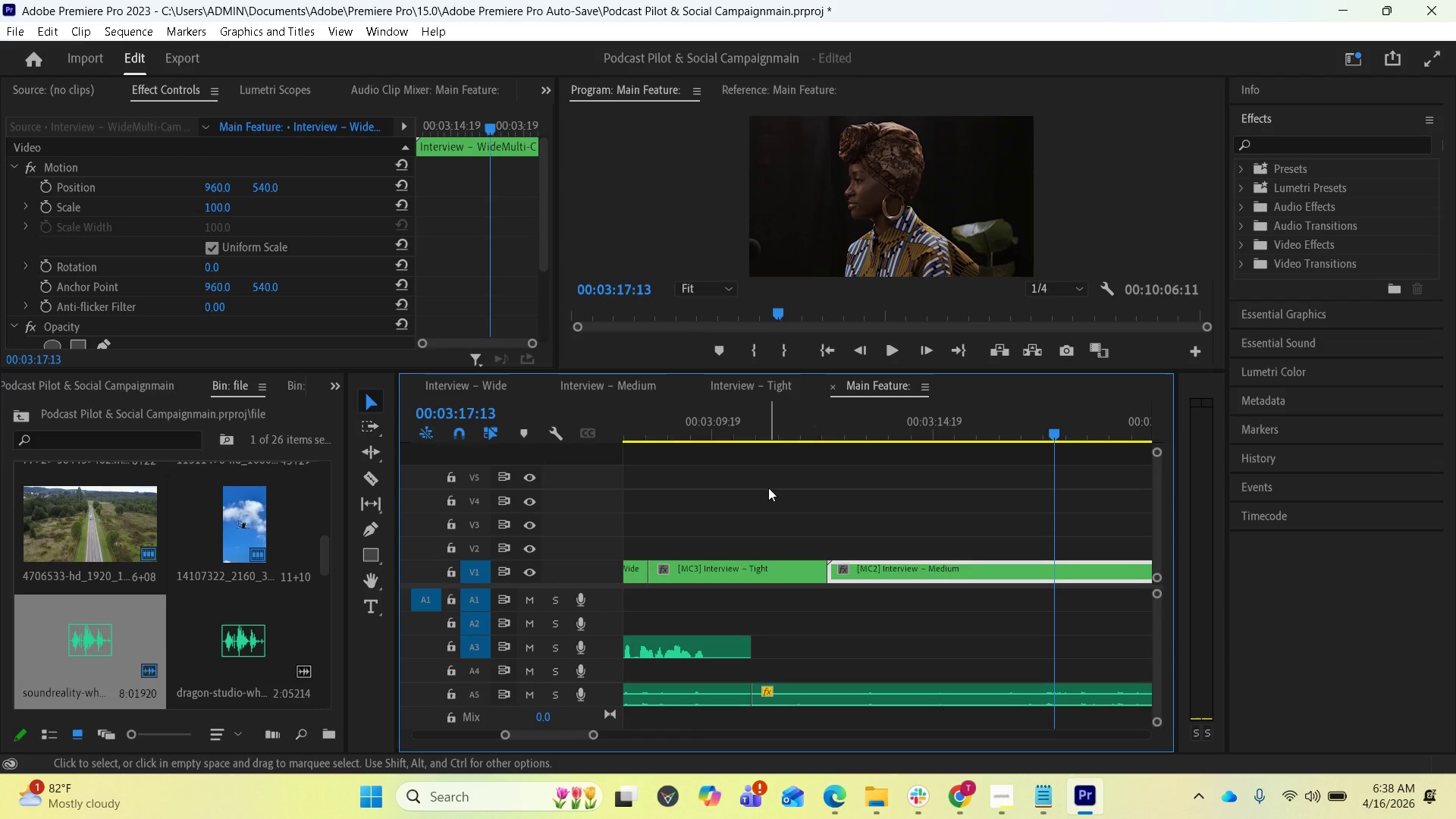 
key(Space)
 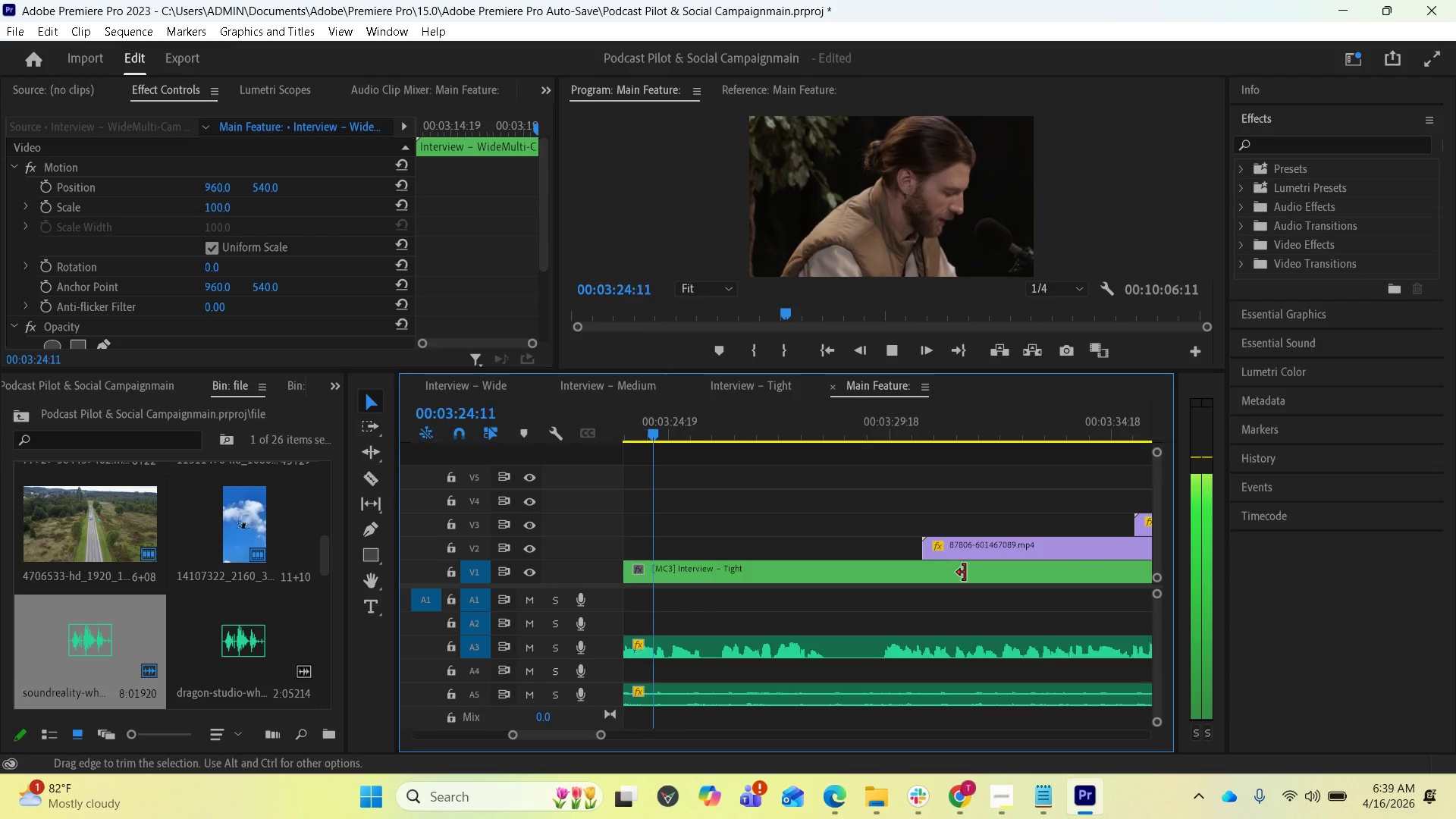 
scroll: coordinate [921, 588], scroll_direction: down, amount: 8.0
 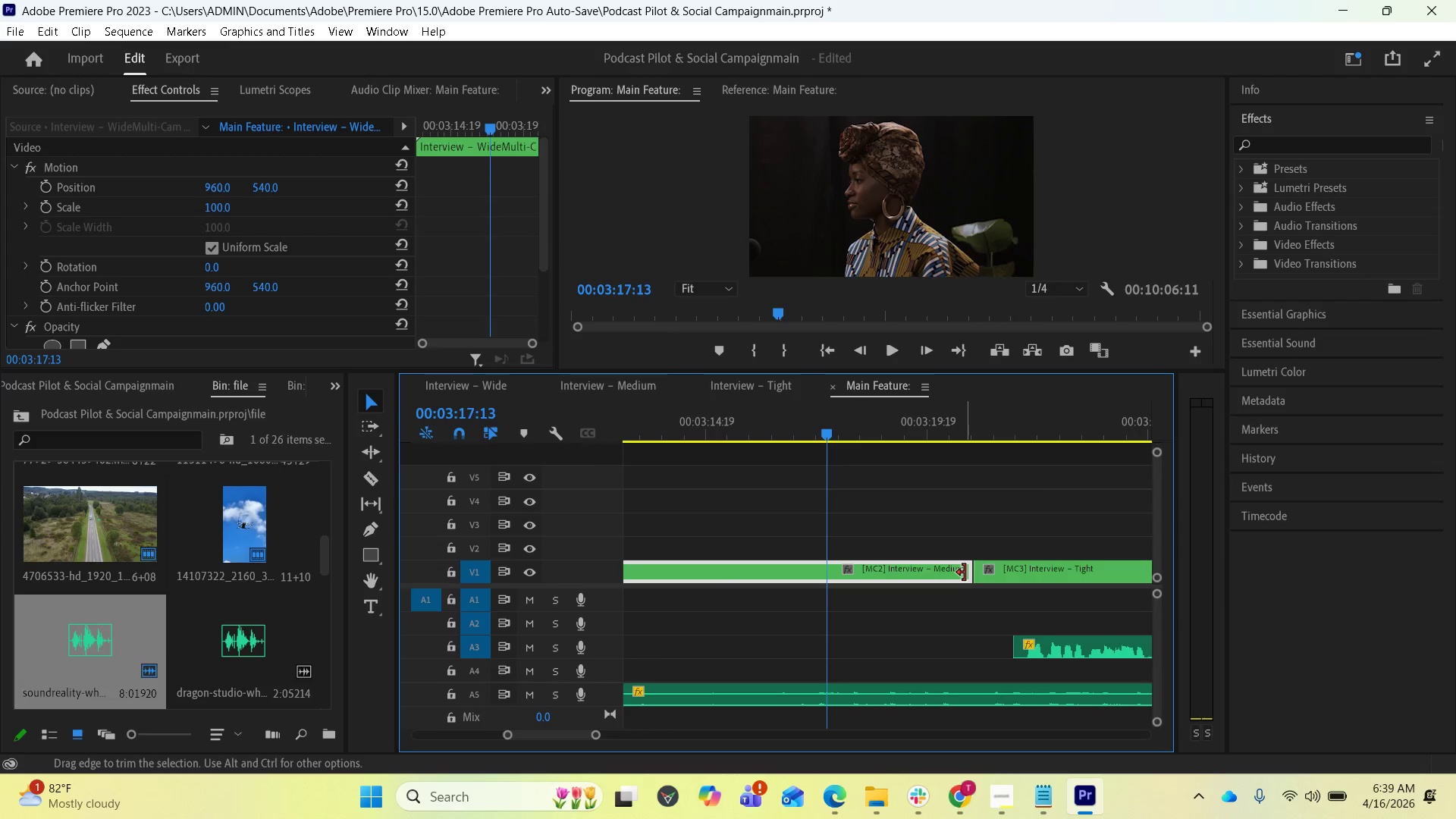 
wait(12.06)
 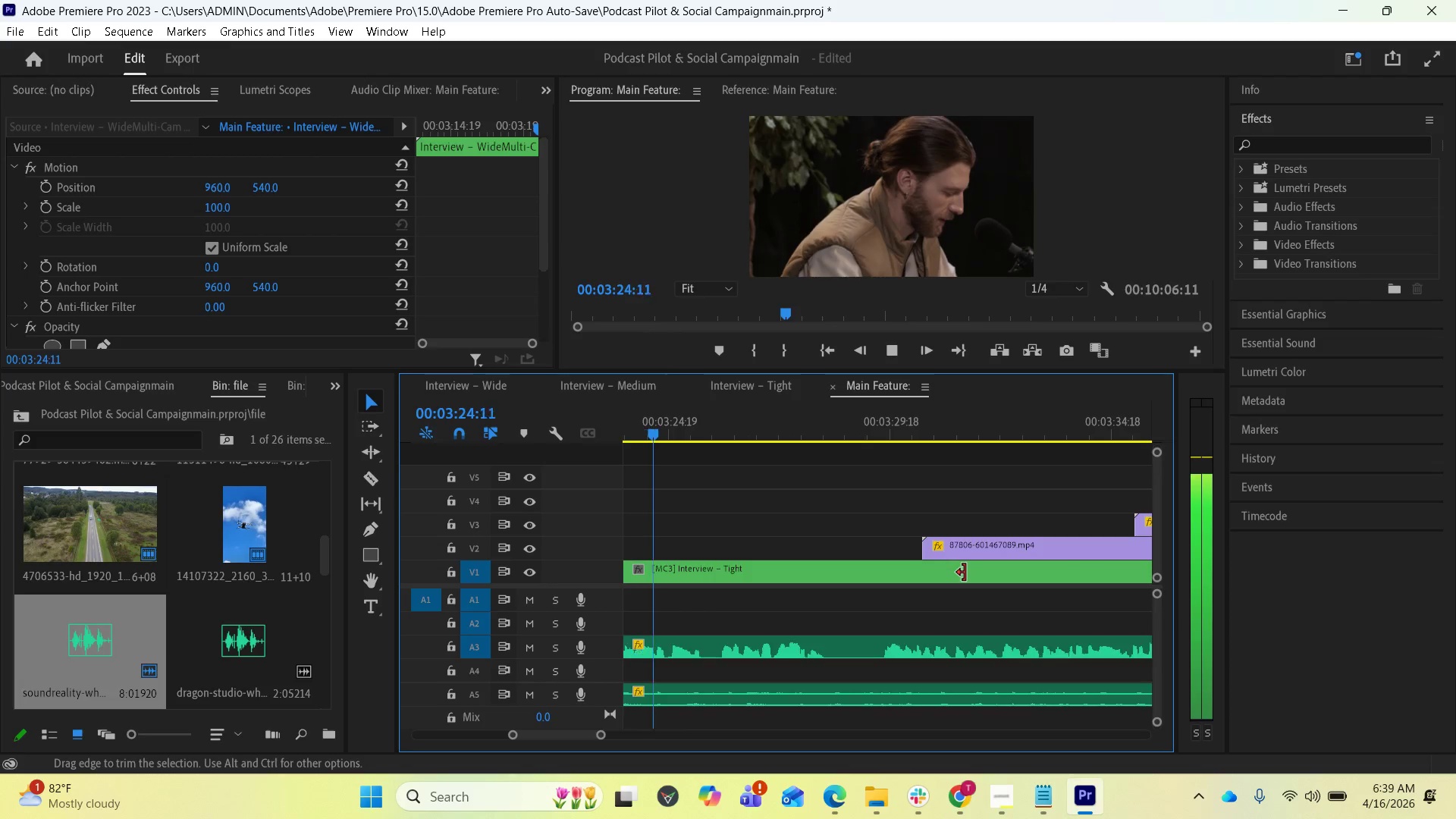 
key(Space)
 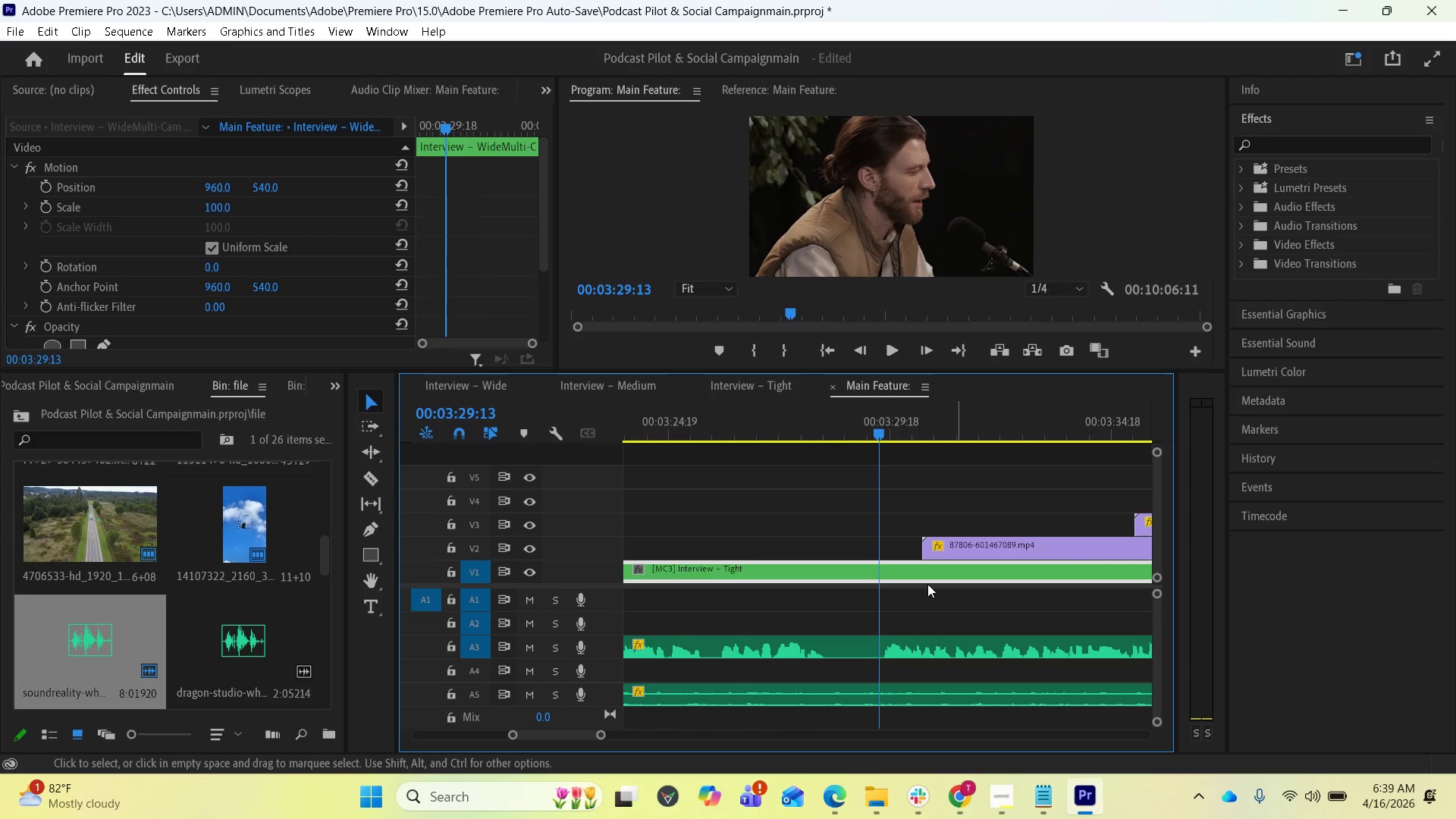 
key(Minus)
 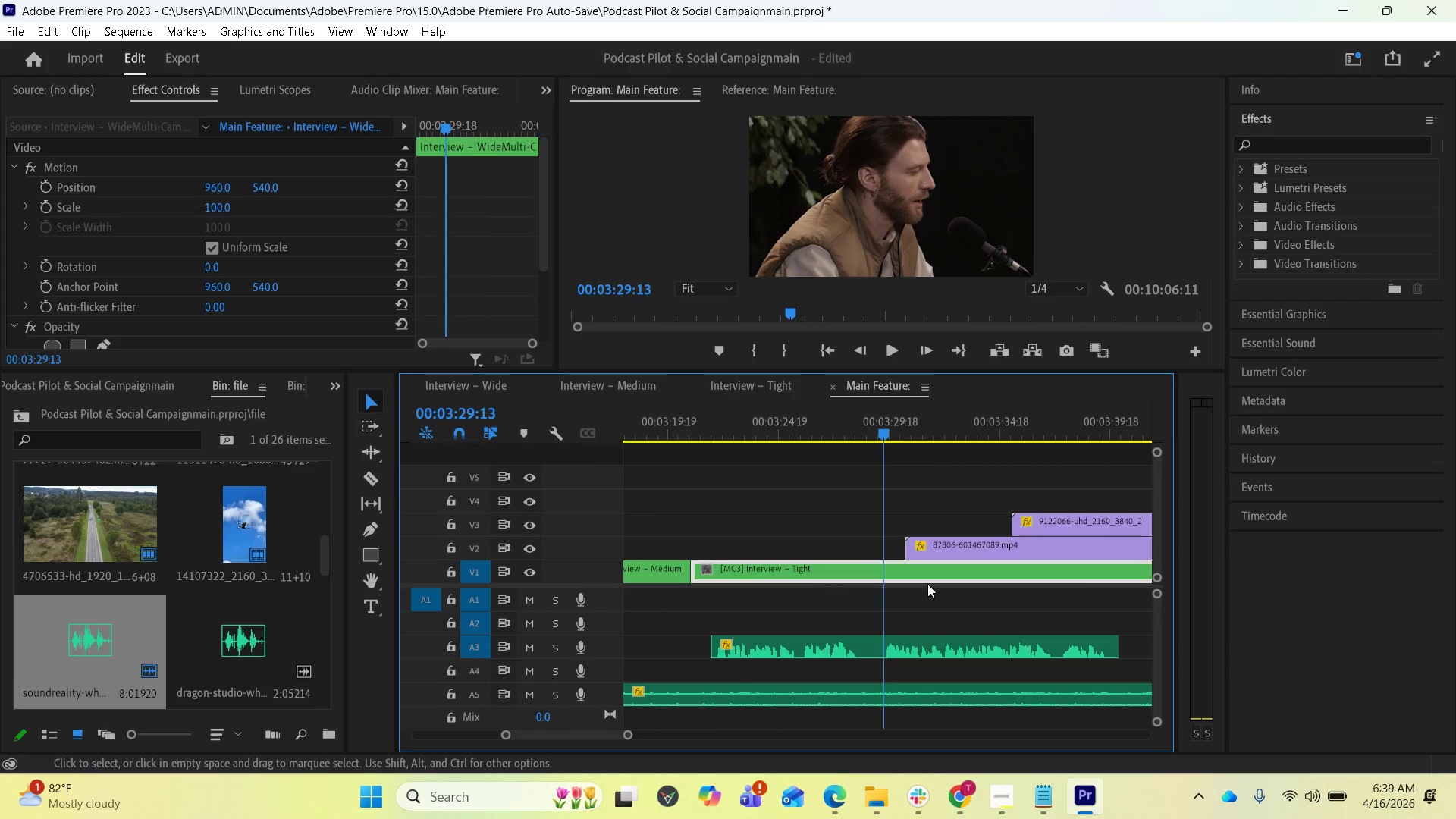 
key(Minus)
 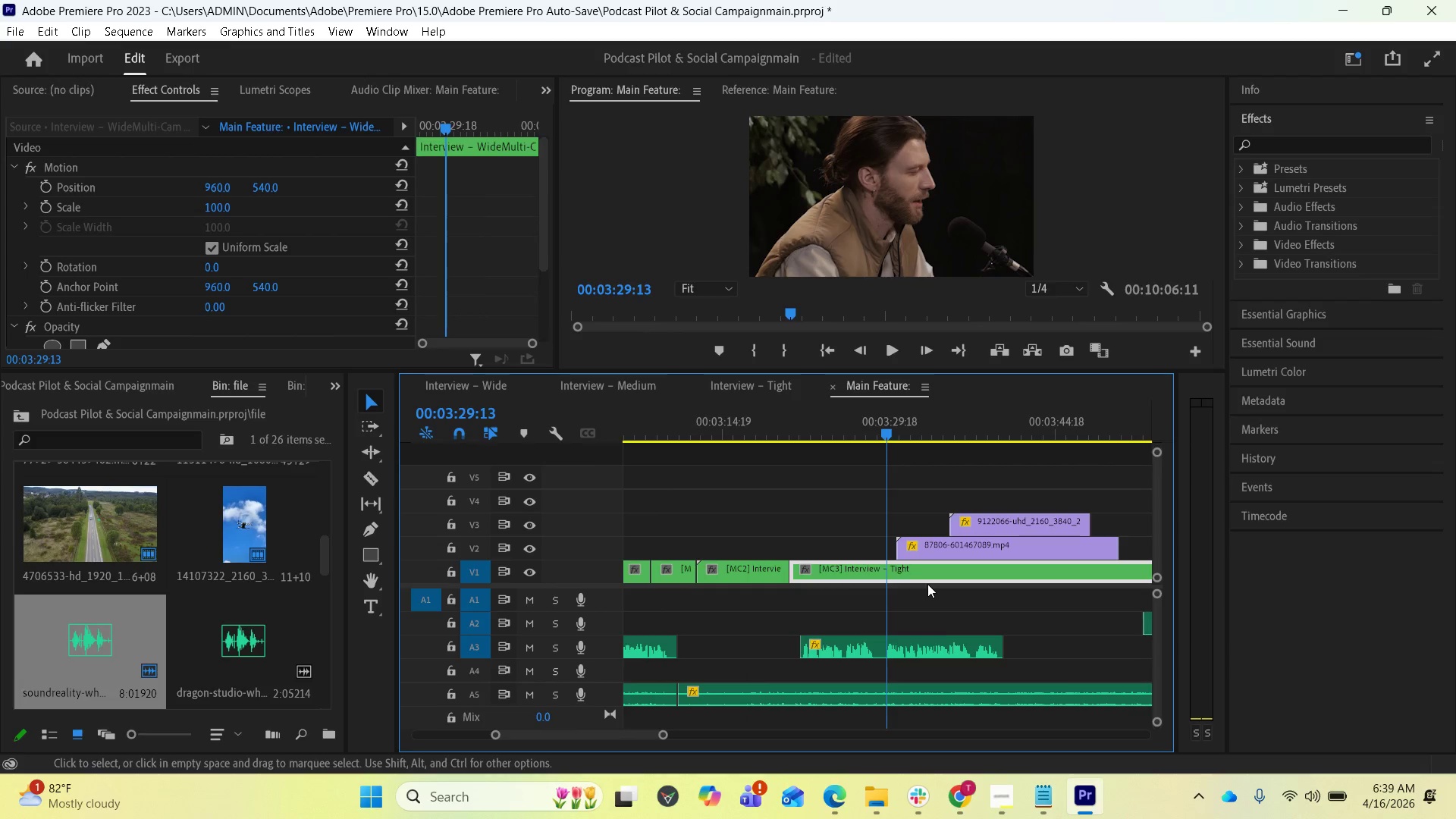 
key(Minus)
 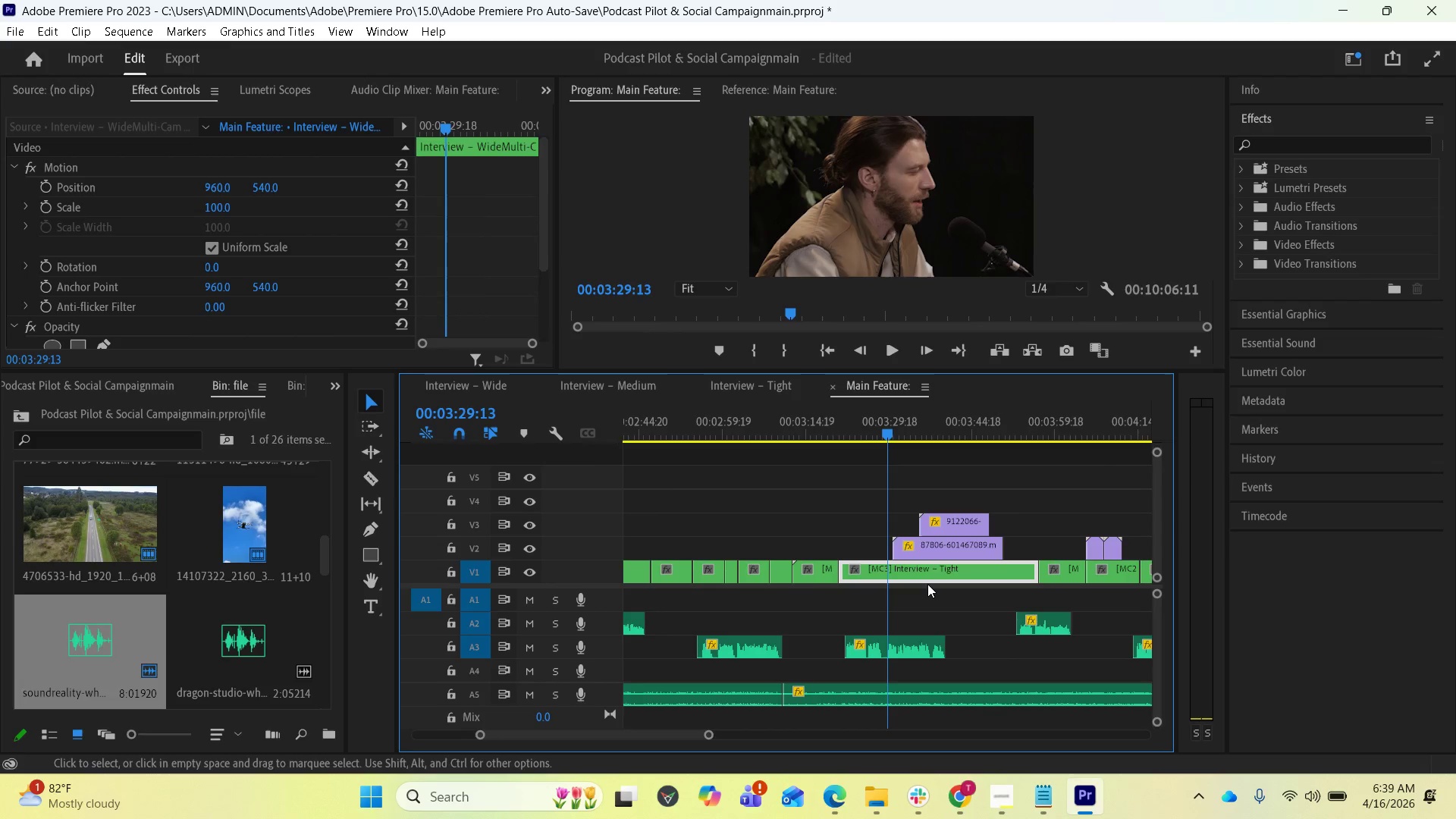 
key(Minus)
 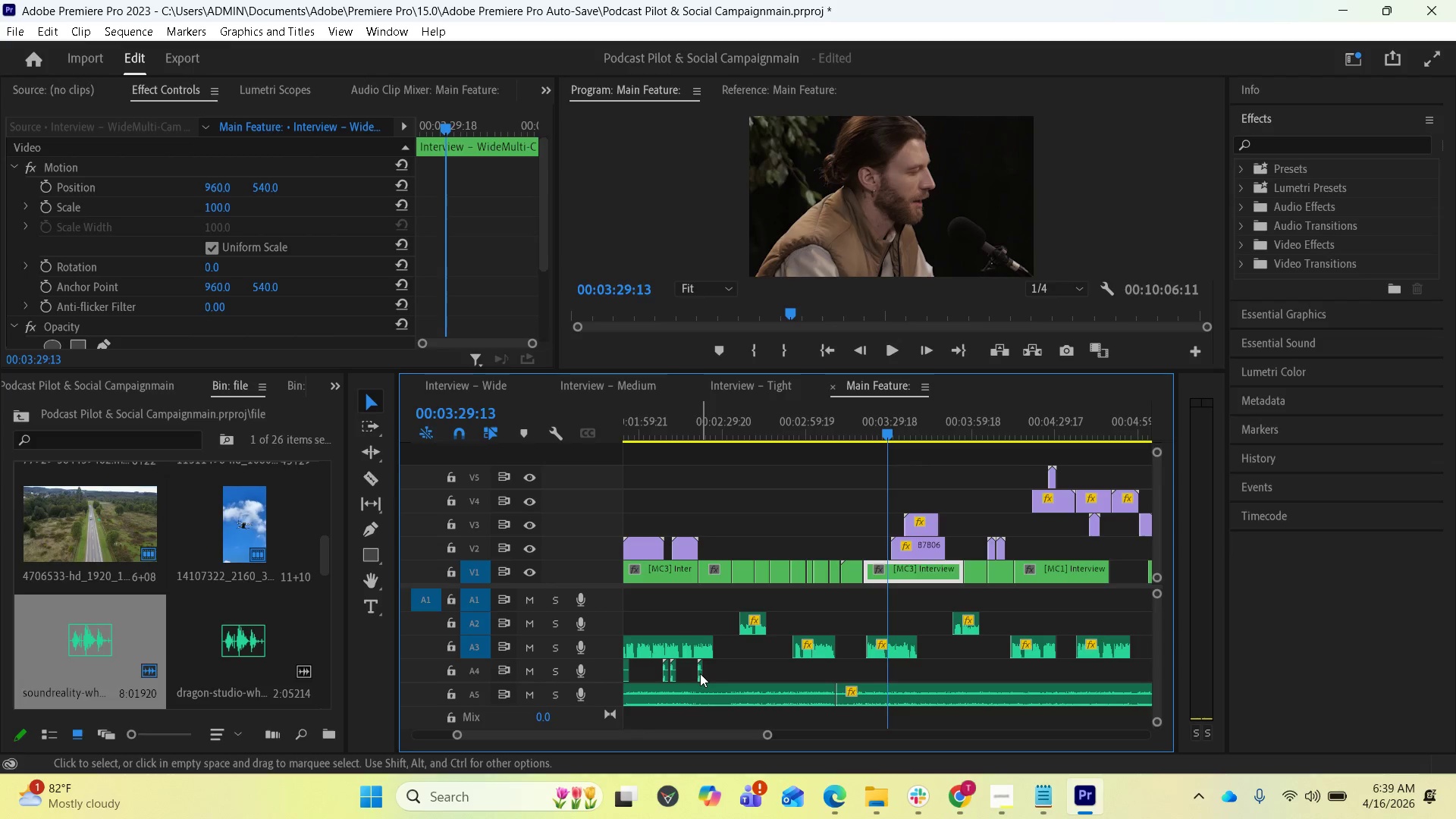 
left_click_drag(start_coordinate=[700, 673], to_coordinate=[884, 679])
 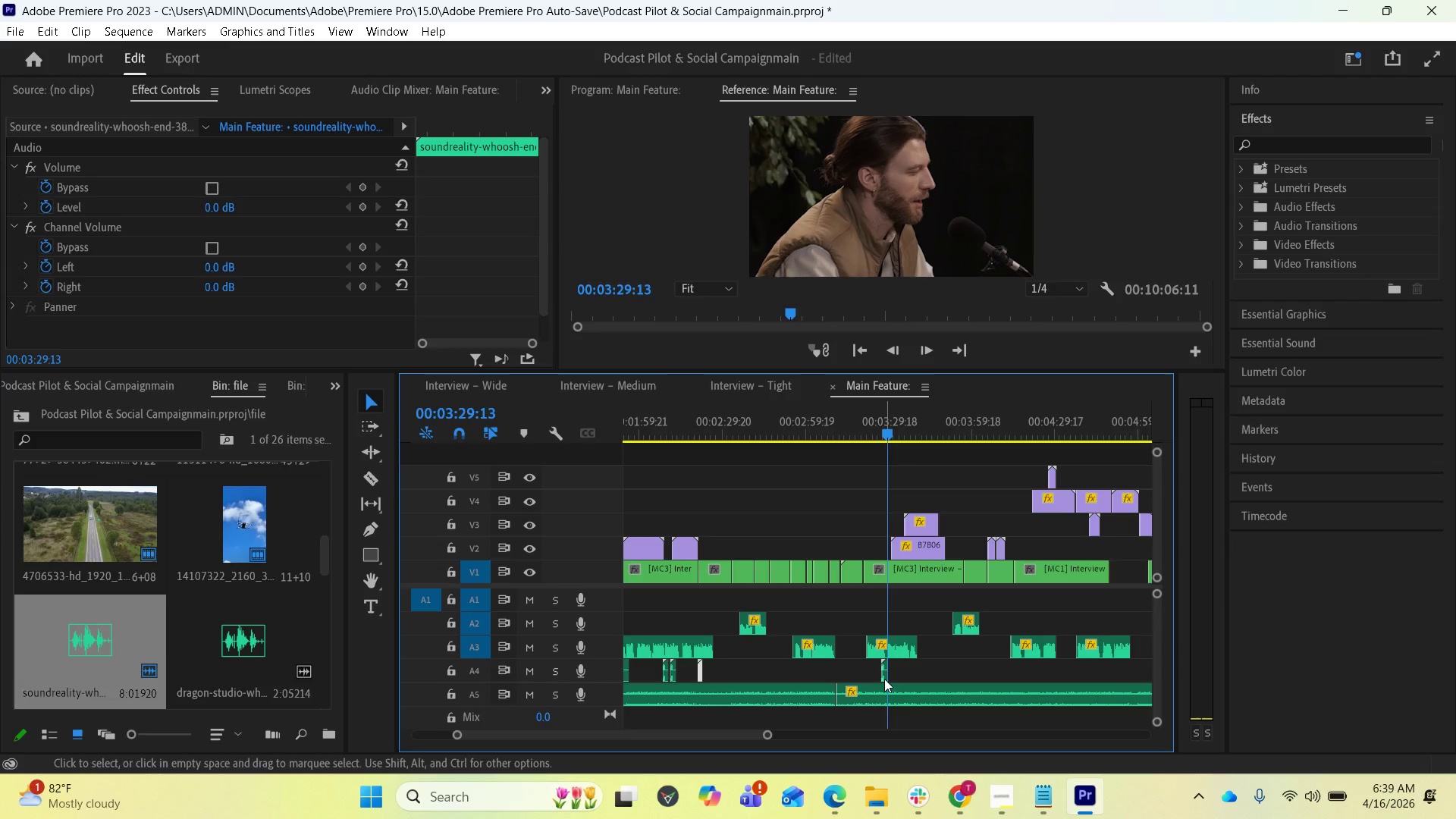 
hold_key(key=AltLeft, duration=5.48)
 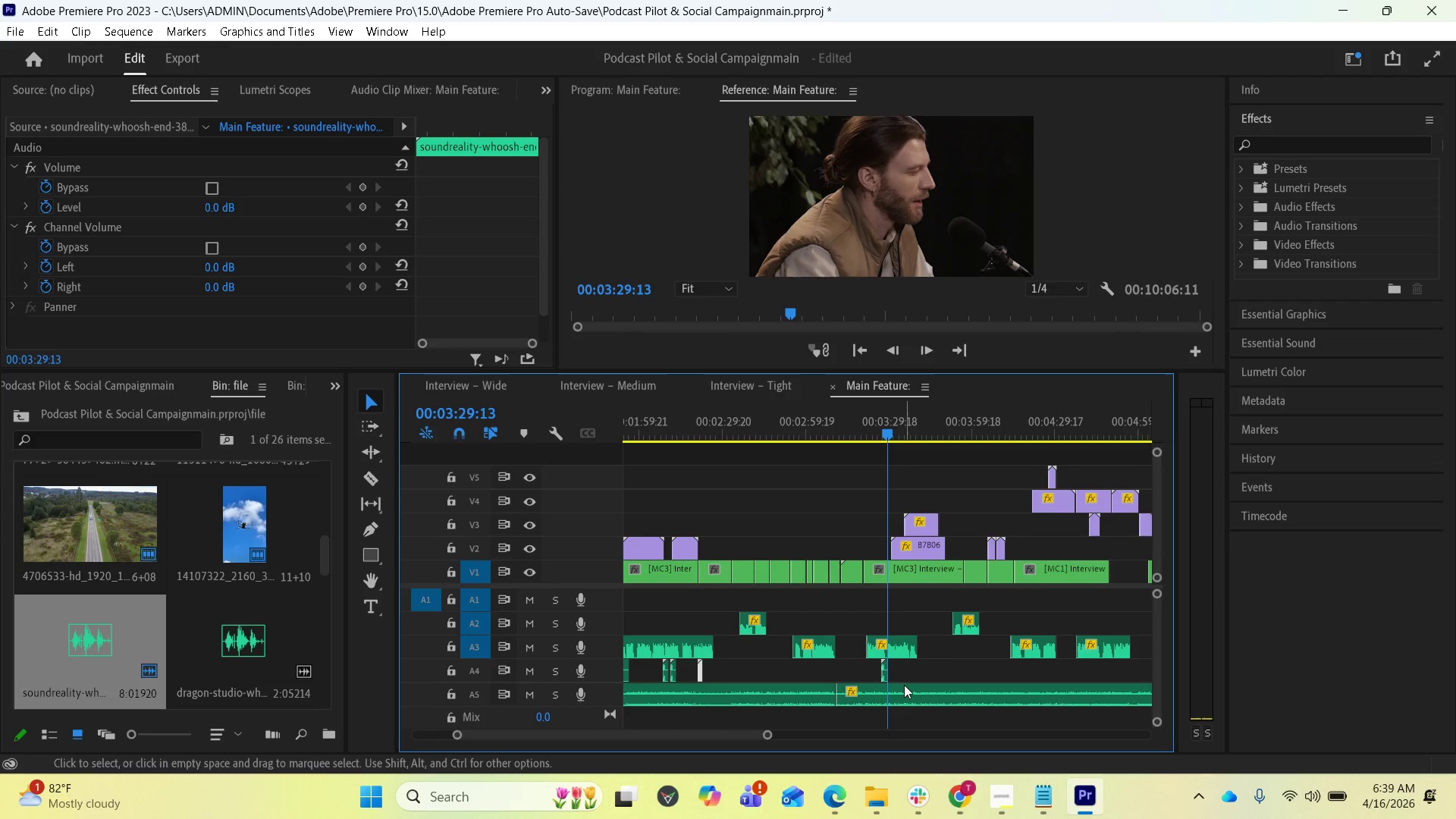 
key(Equal)
 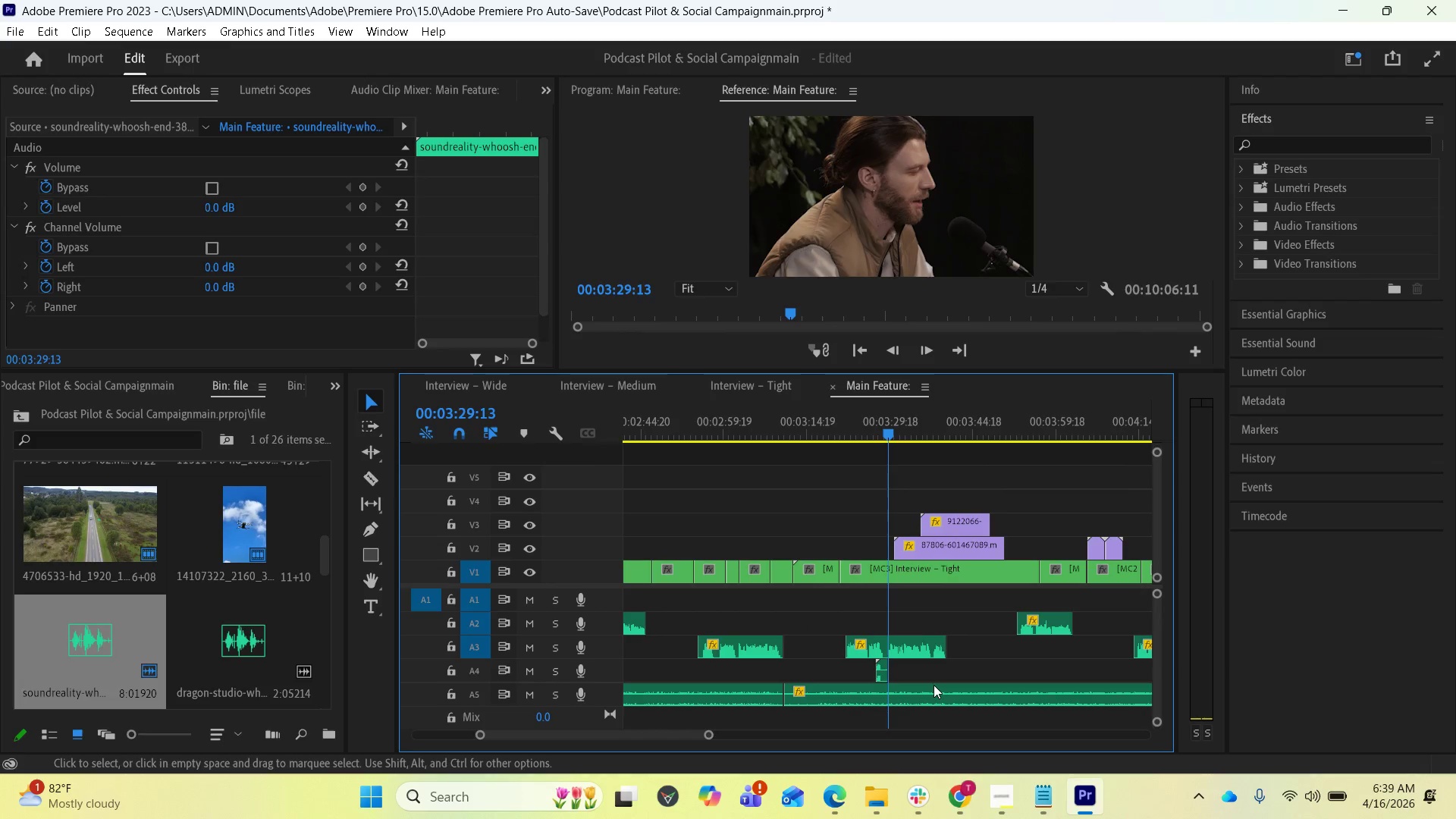 
scroll: coordinate [904, 685], scroll_direction: up, amount: 2.0
 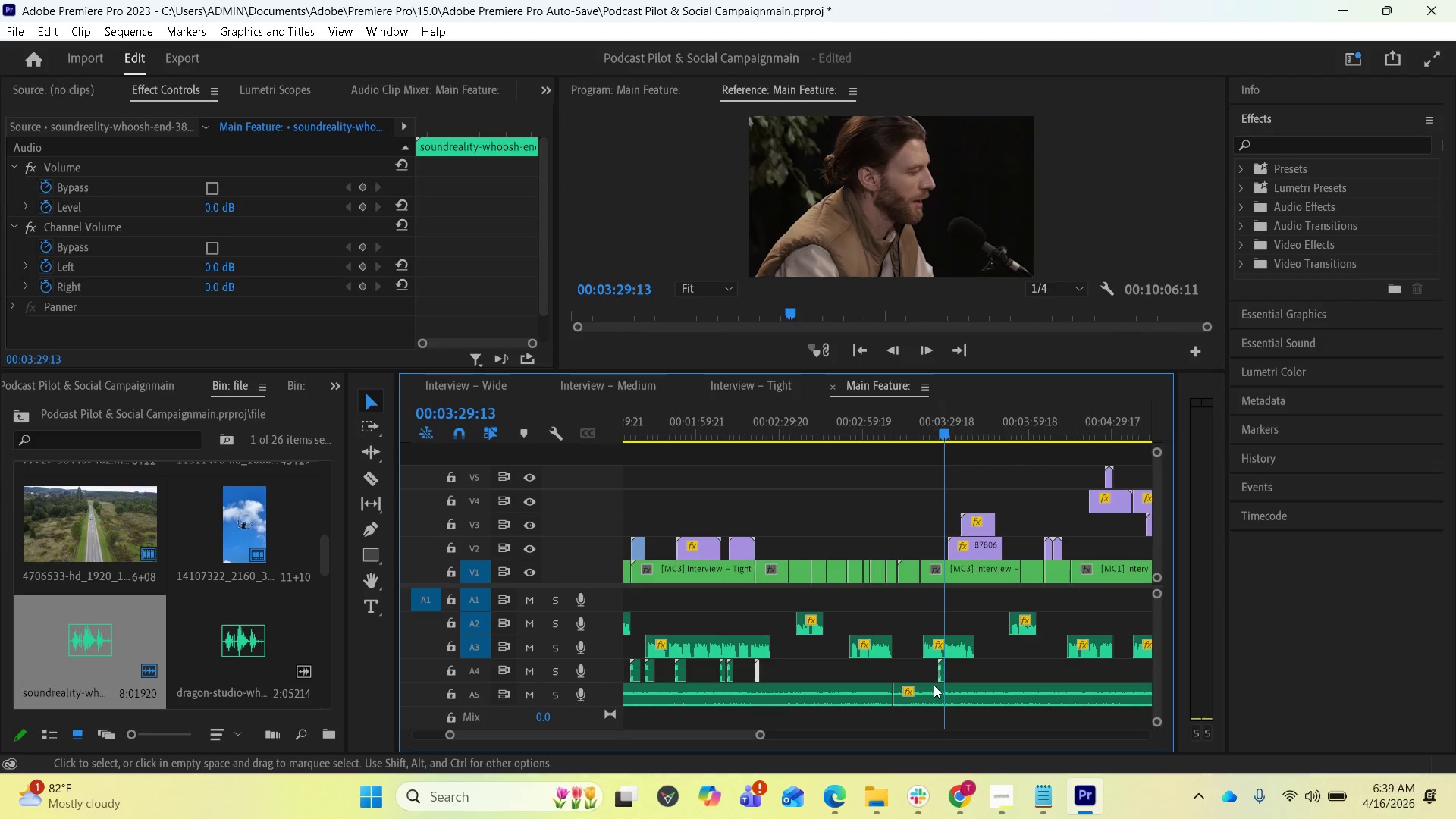 
key(Equal)
 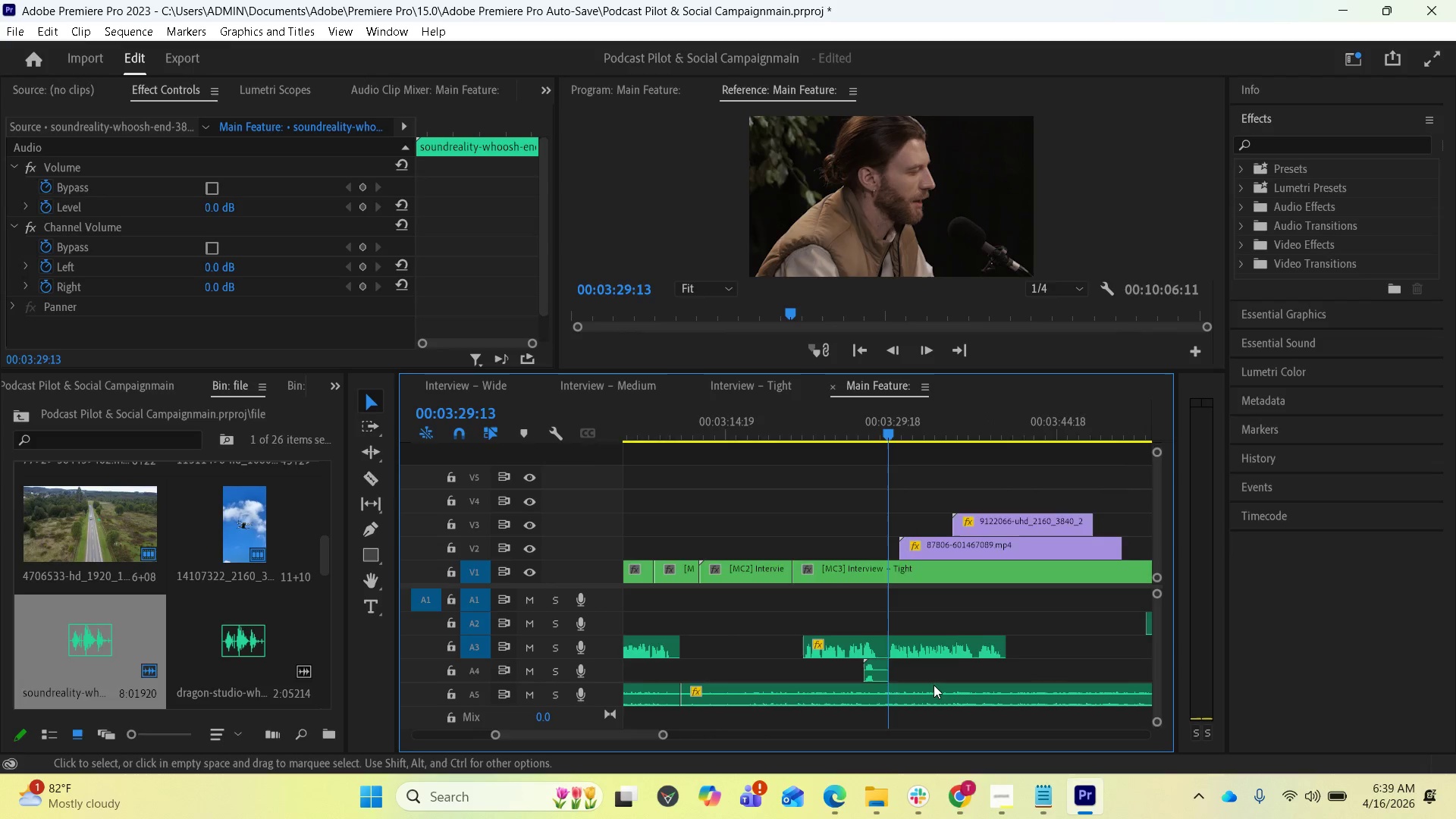 
key(Equal)
 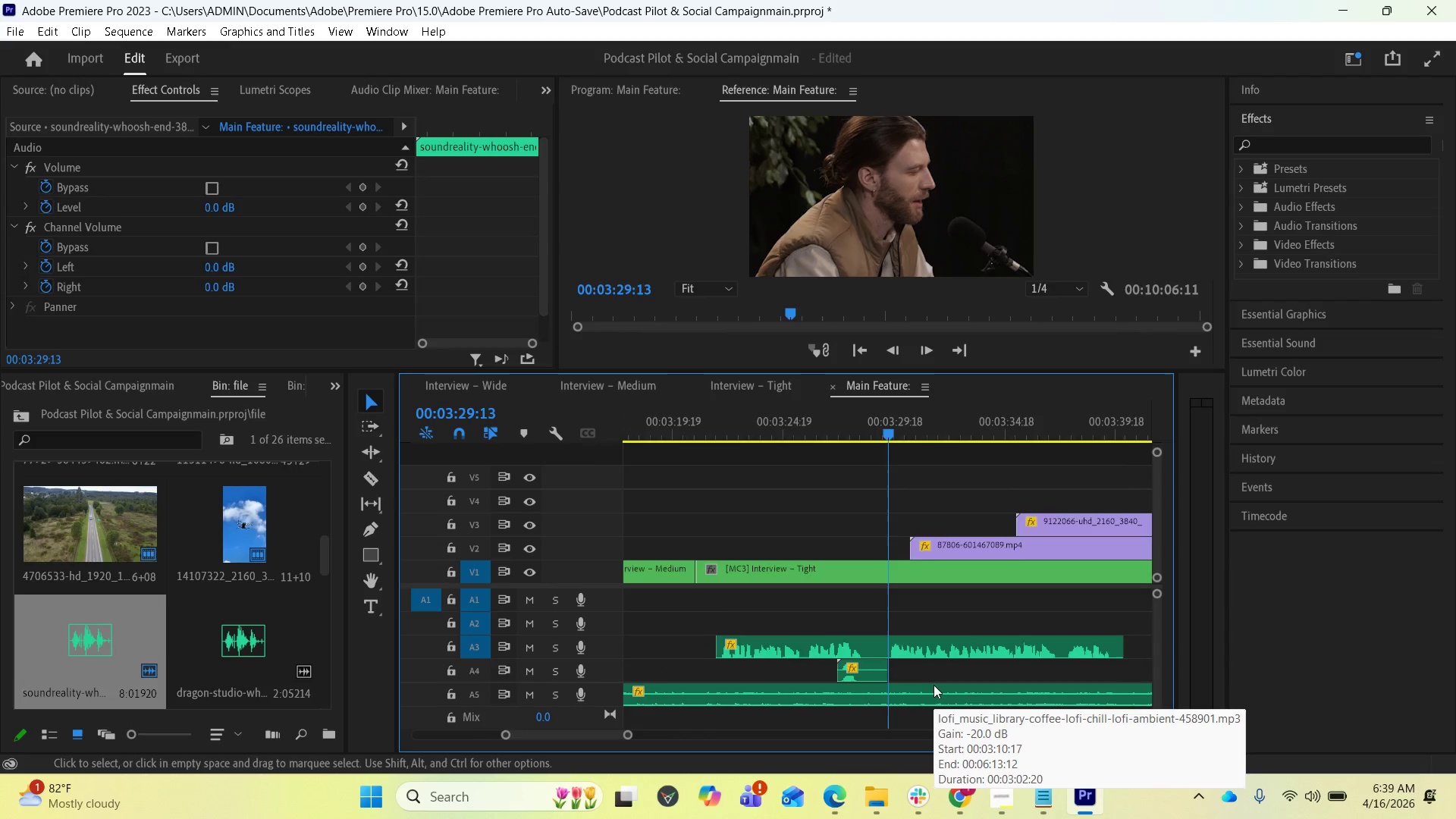 
key(Equal)
 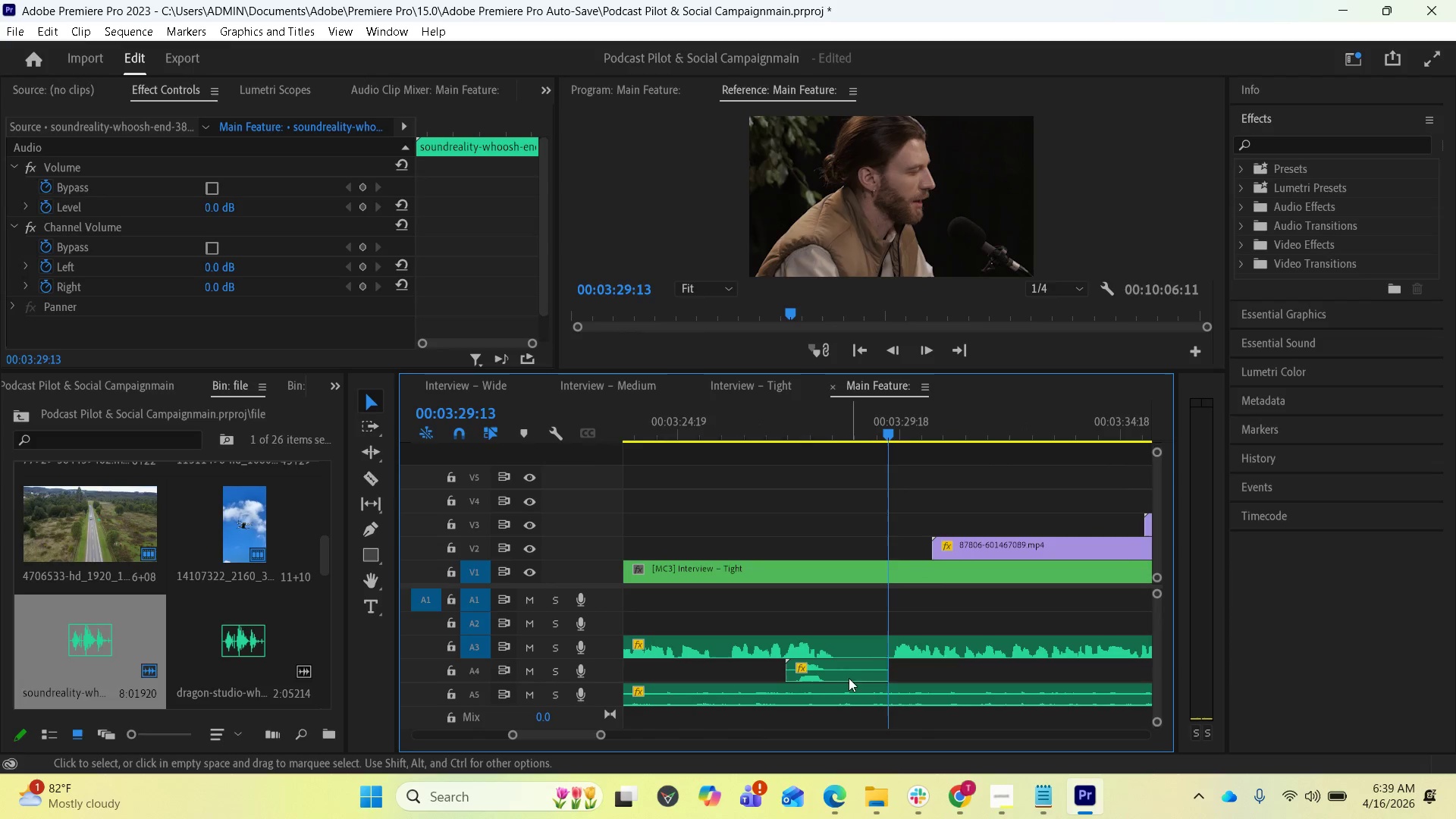 
left_click_drag(start_coordinate=[843, 670], to_coordinate=[963, 679])
 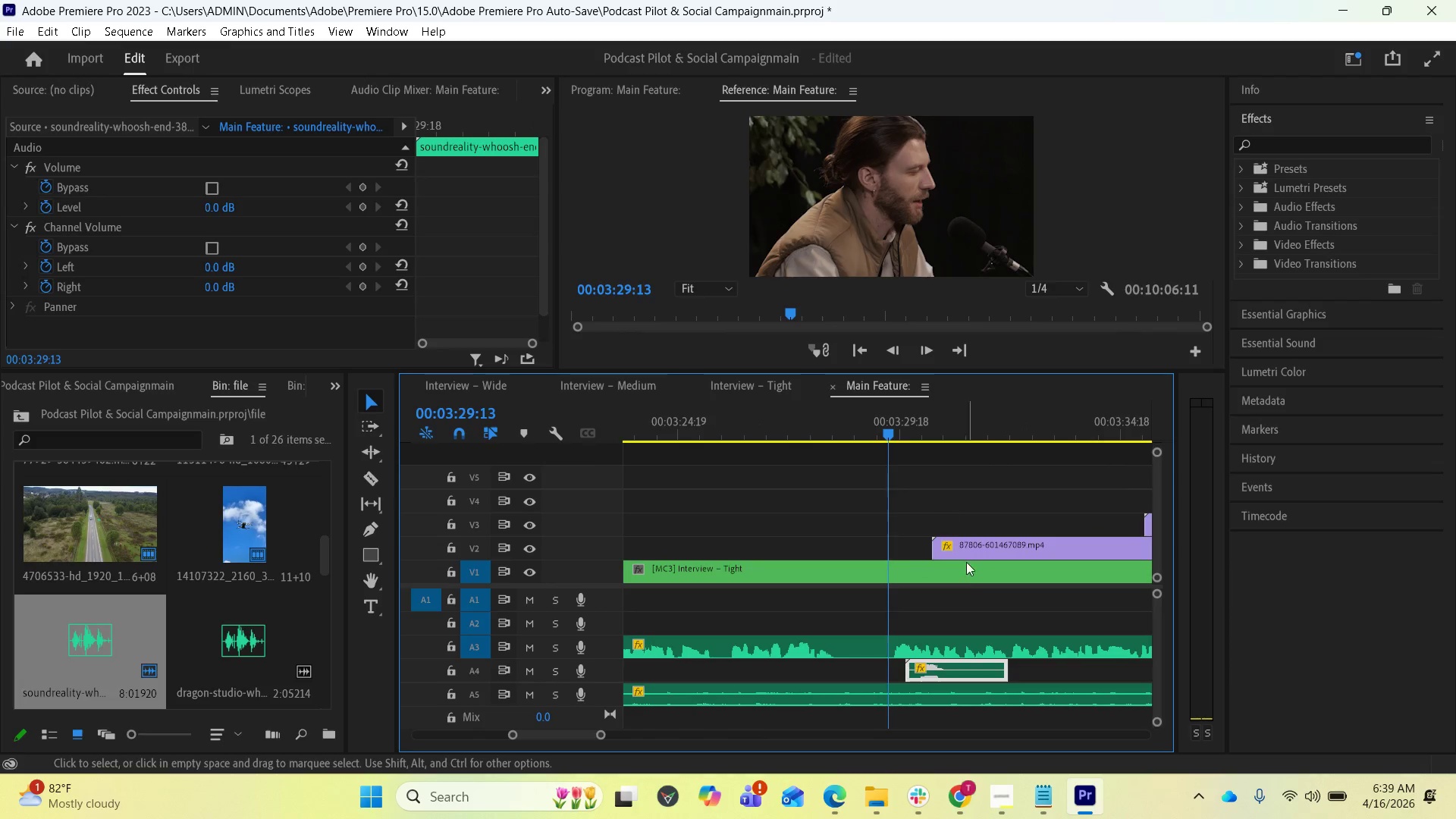 
key(Space)
 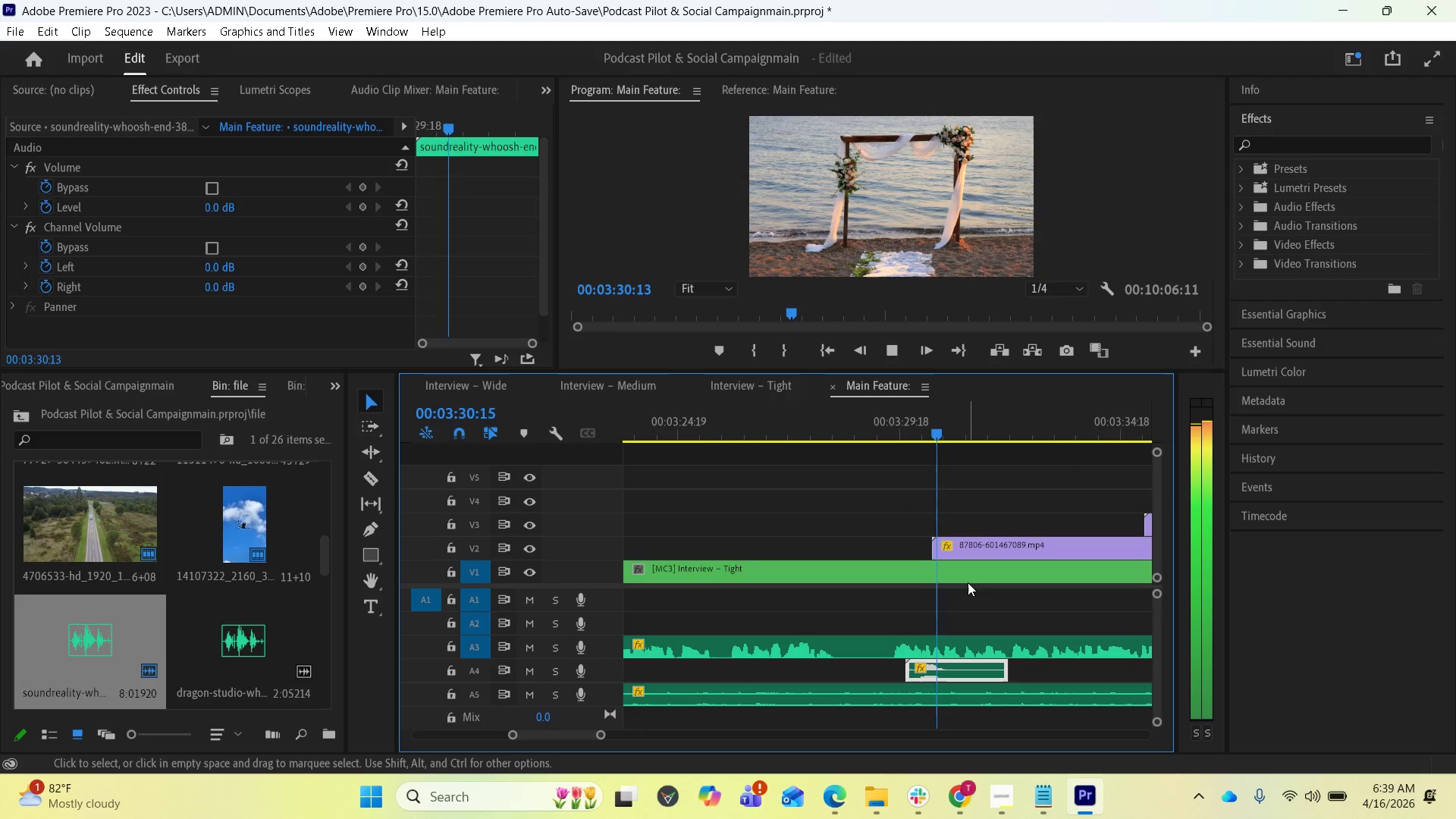 
key(Space)
 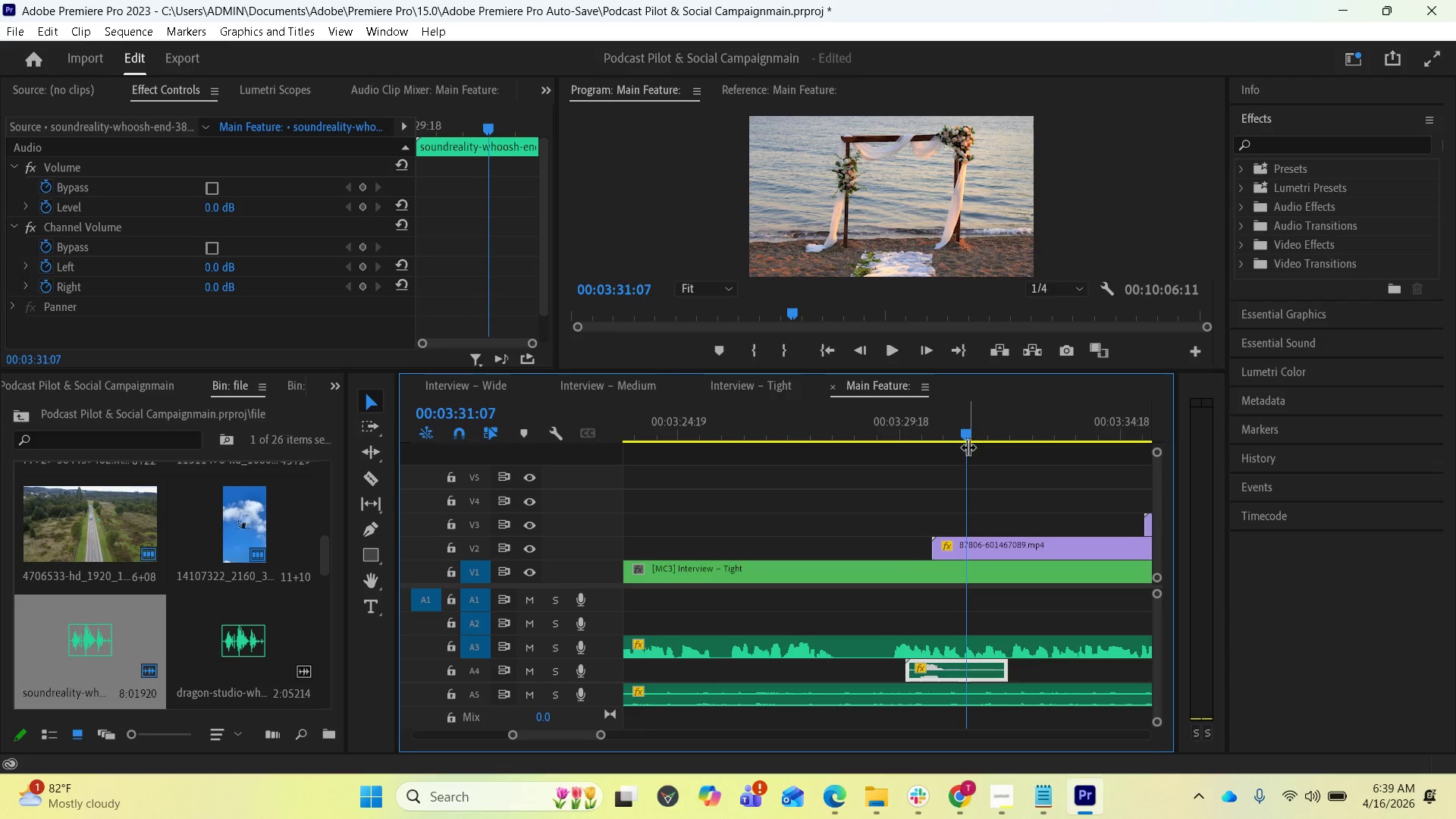 
left_click_drag(start_coordinate=[968, 433], to_coordinate=[940, 438])
 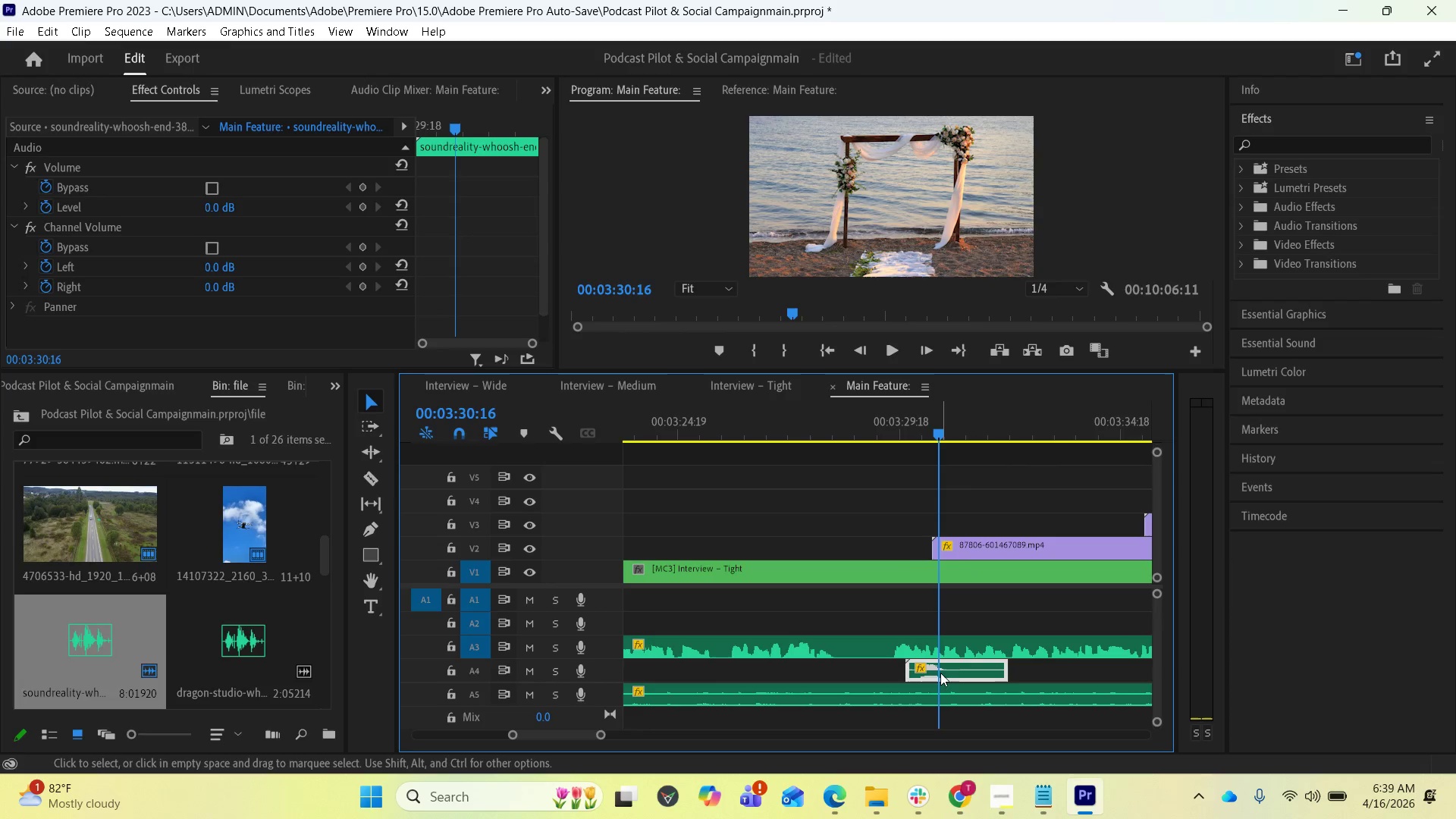 
left_click_drag(start_coordinate=[943, 667], to_coordinate=[954, 670])
 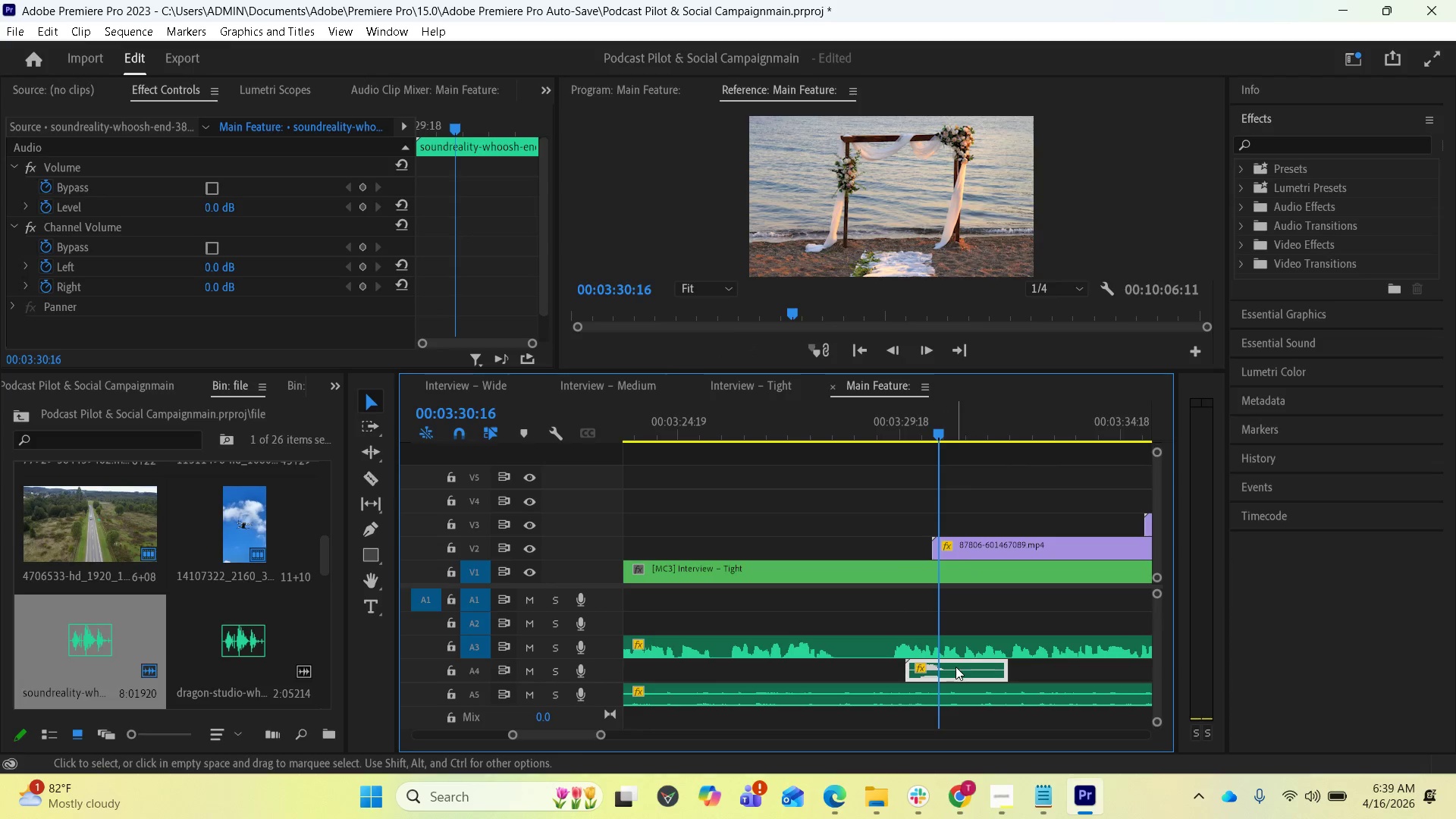 
left_click_drag(start_coordinate=[949, 670], to_coordinate=[967, 672])
 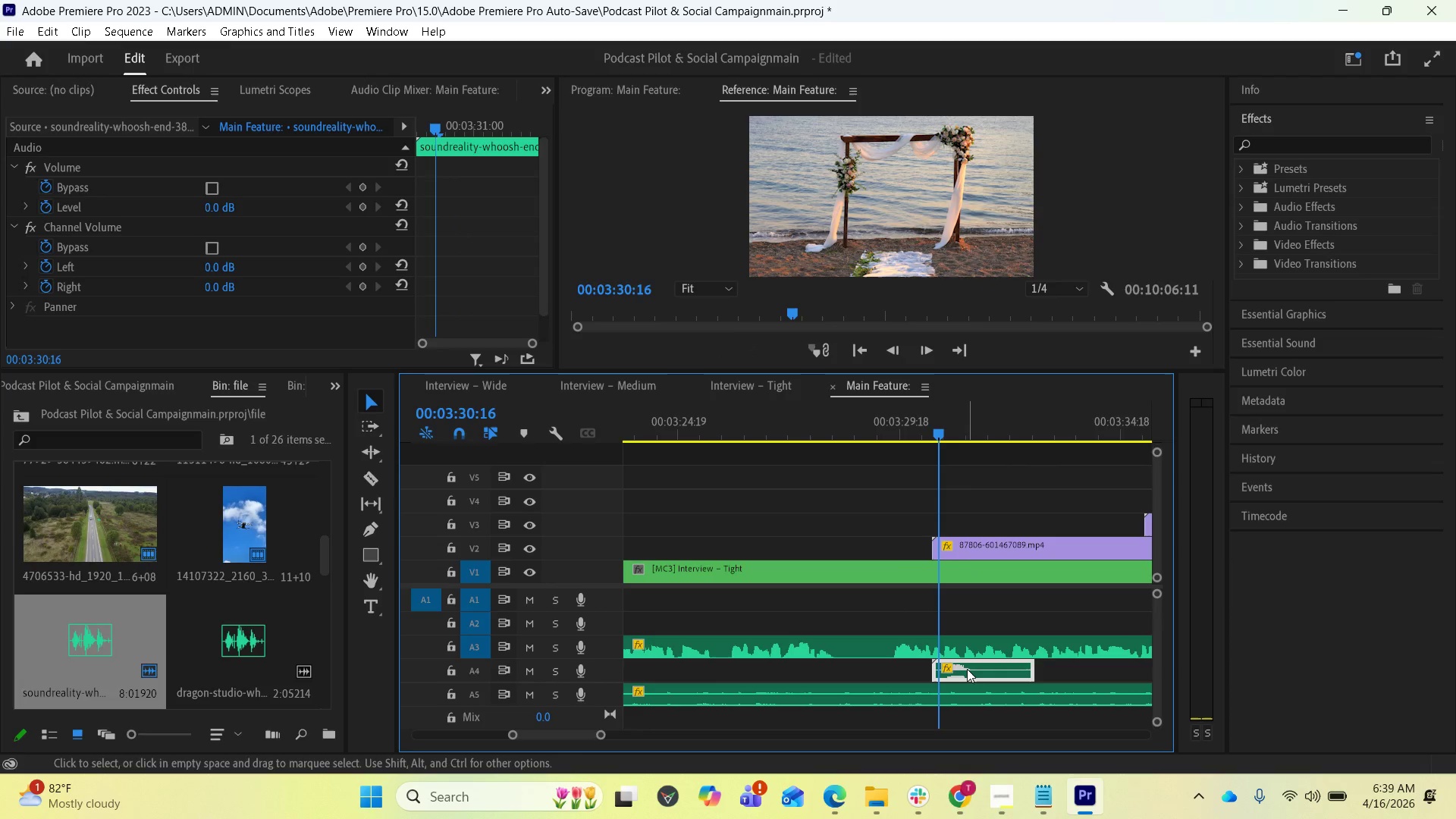 
left_click_drag(start_coordinate=[967, 669], to_coordinate=[951, 670])
 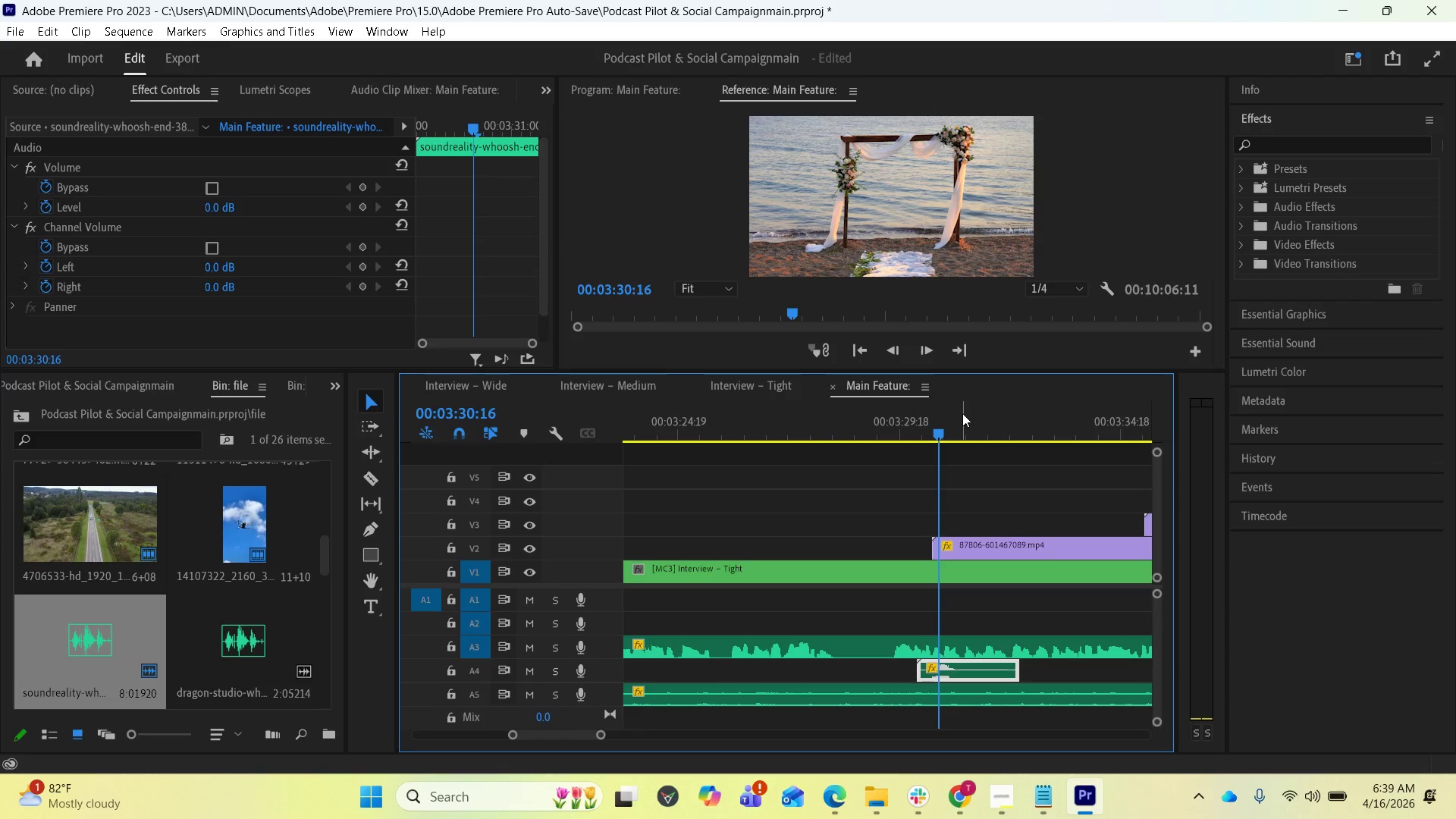 
left_click_drag(start_coordinate=[943, 428], to_coordinate=[909, 442])
 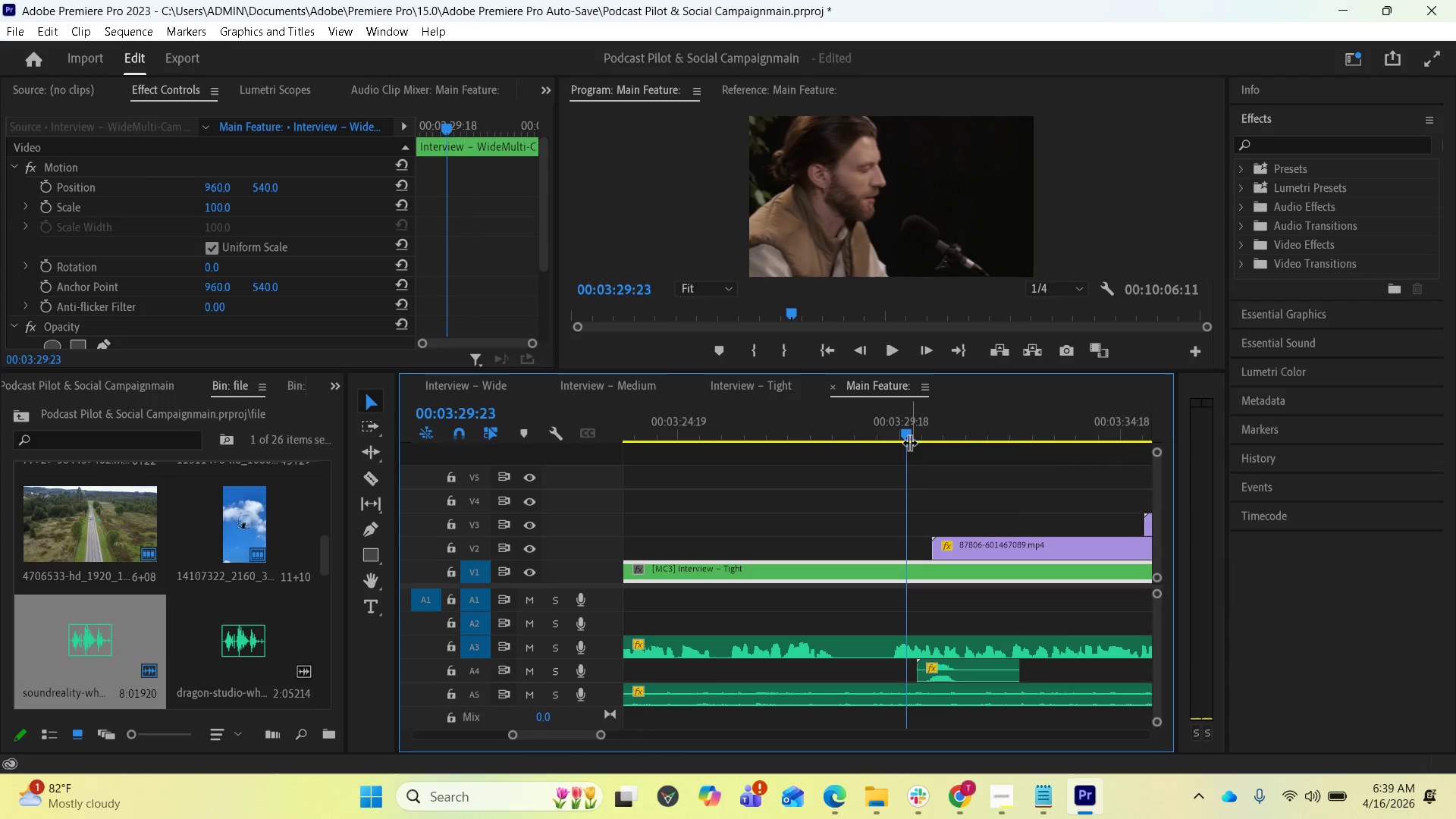 
key(Space)
 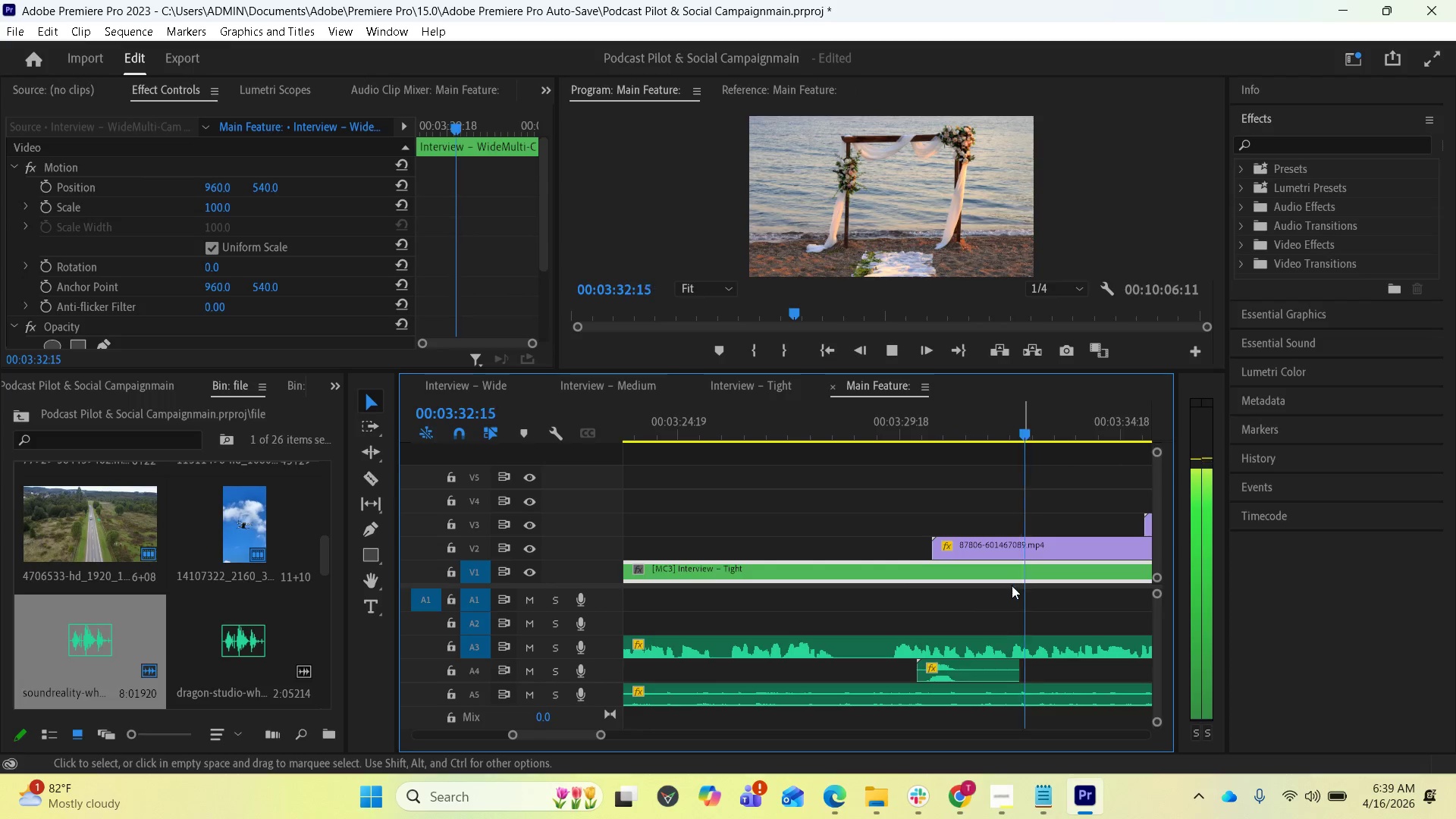 
wait(5.36)
 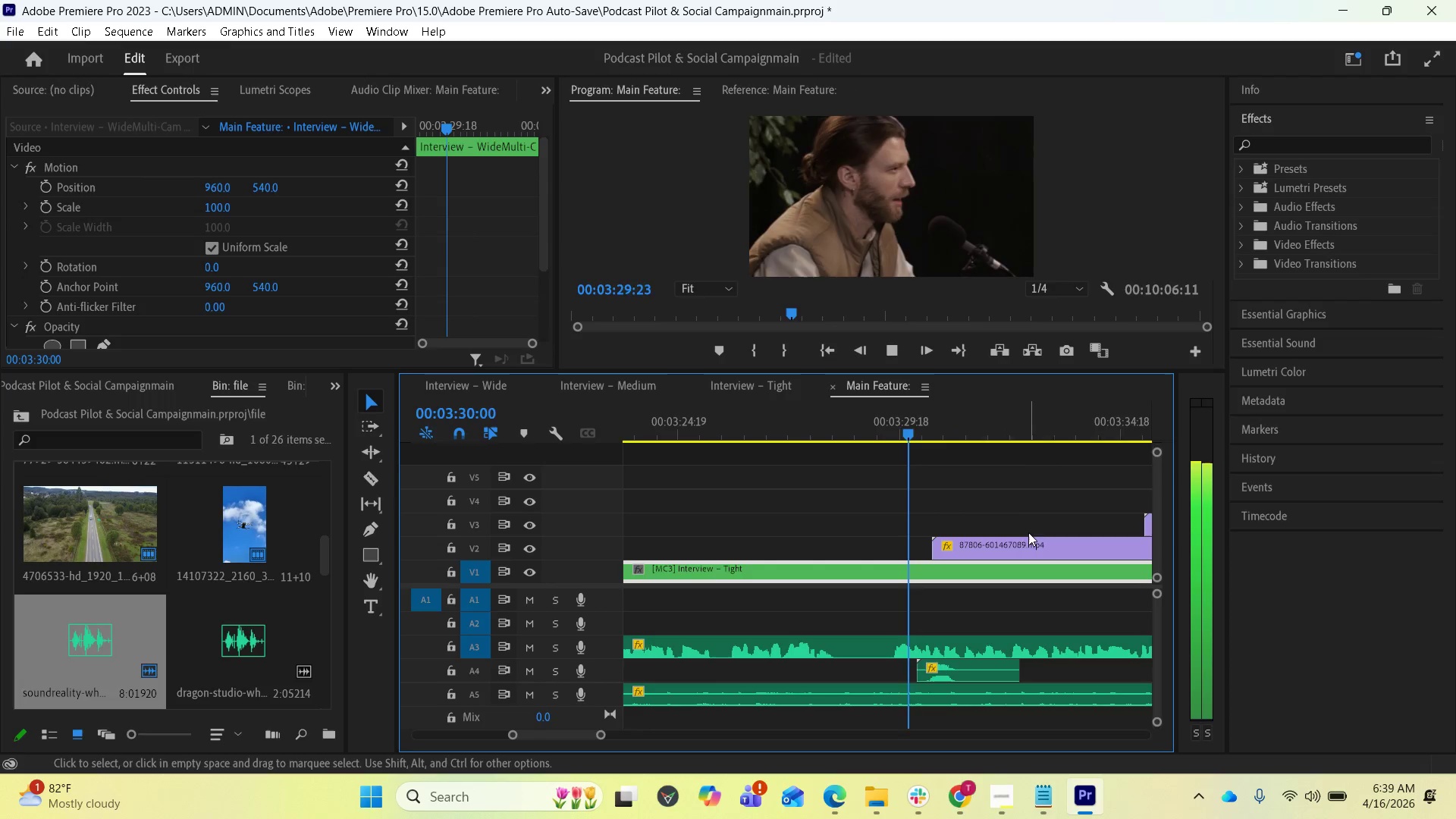 
key(Space)
 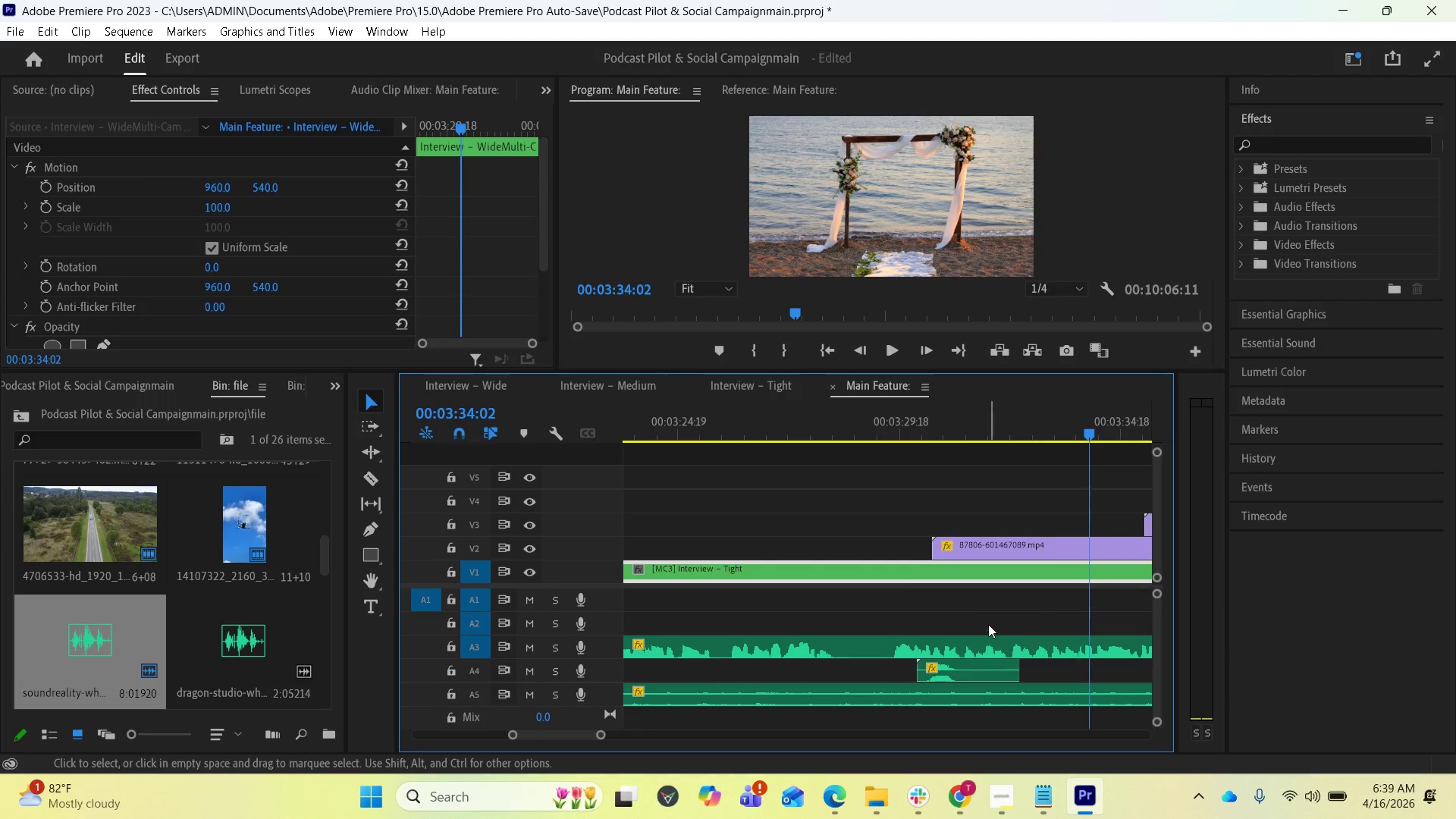 
scroll: coordinate [946, 595], scroll_direction: down, amount: 12.0
 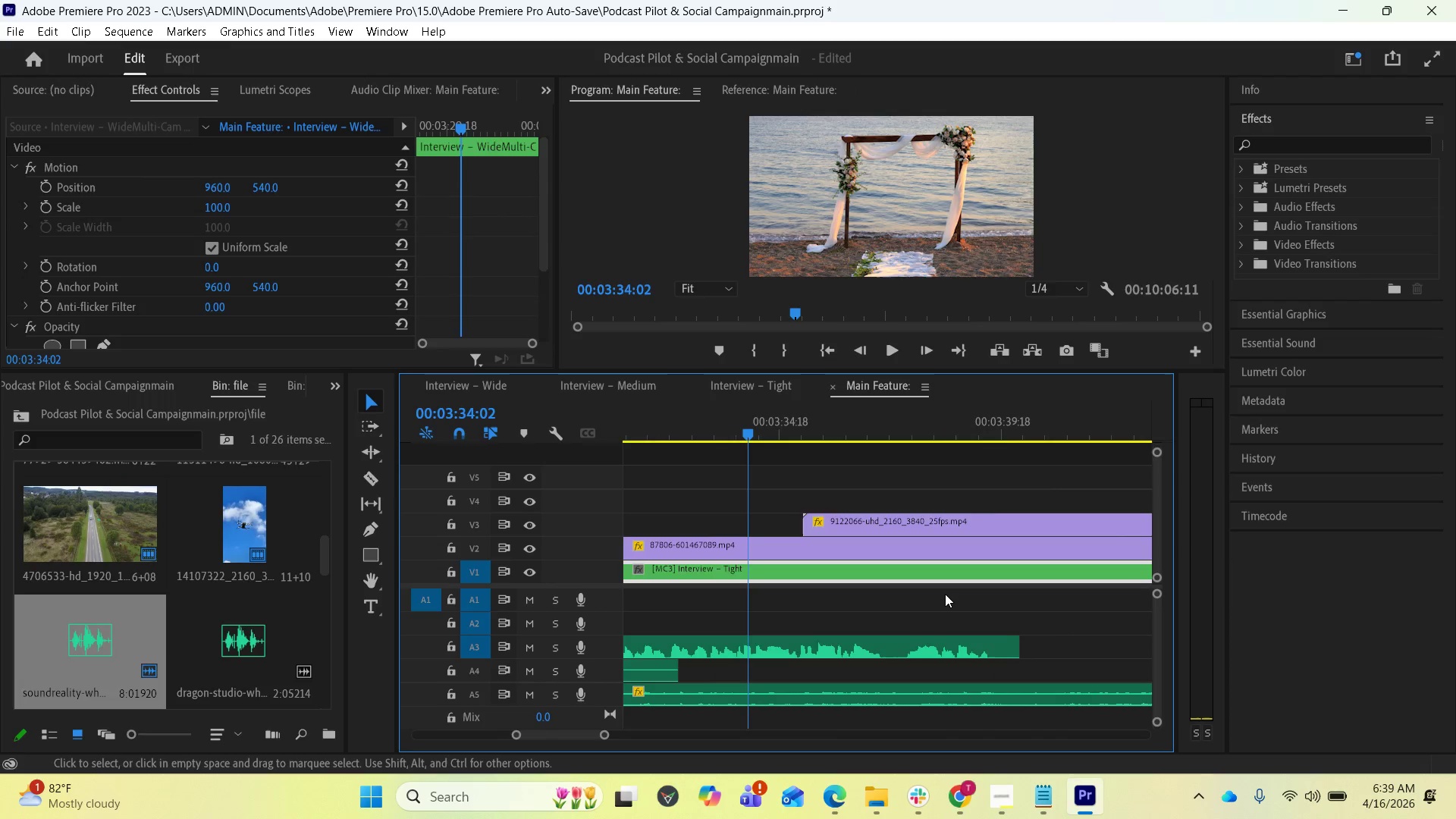 
left_click_drag(start_coordinate=[711, 670], to_coordinate=[1132, 672])
 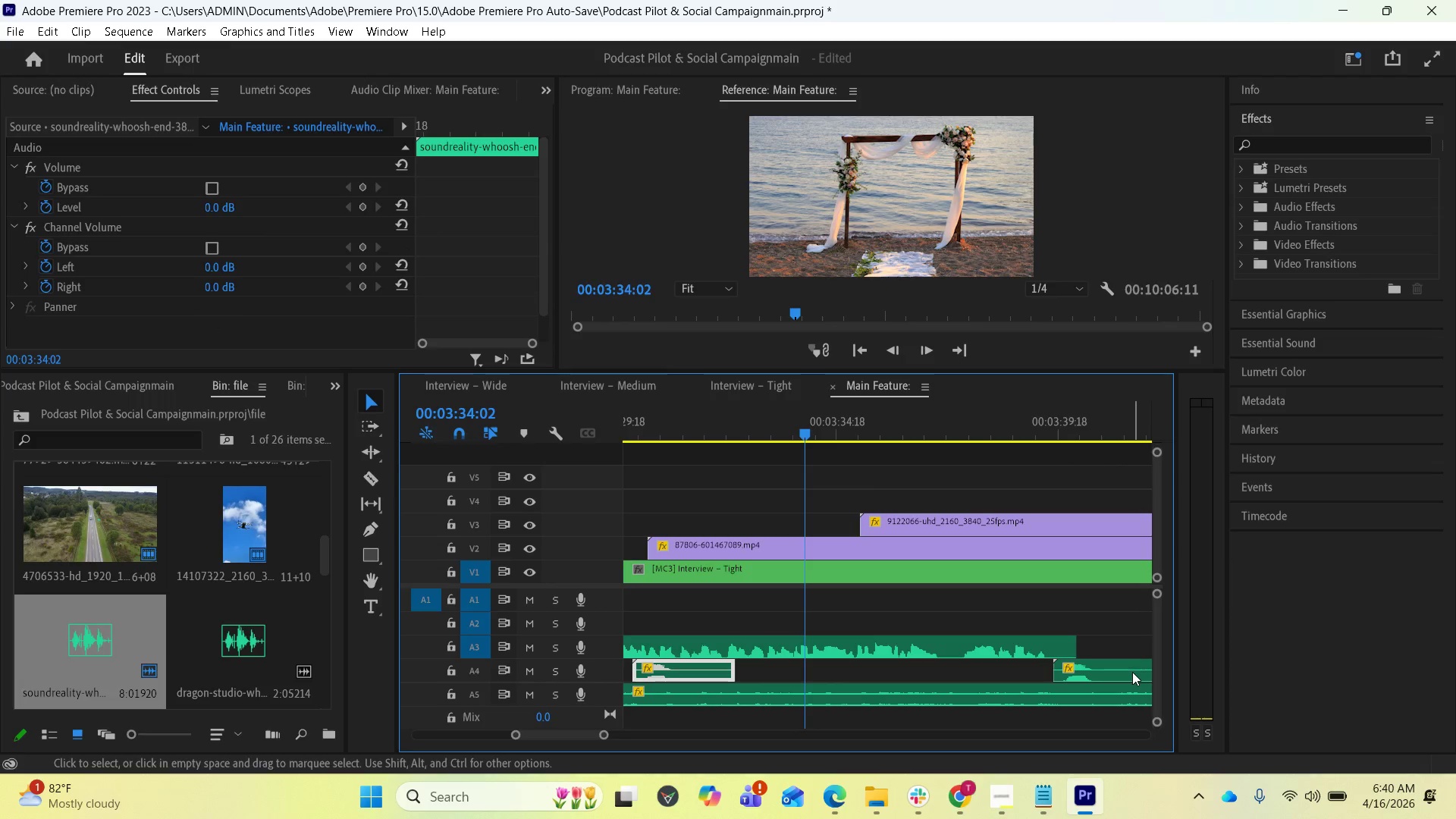 
scroll: coordinate [934, 592], scroll_direction: up, amount: 2.0
 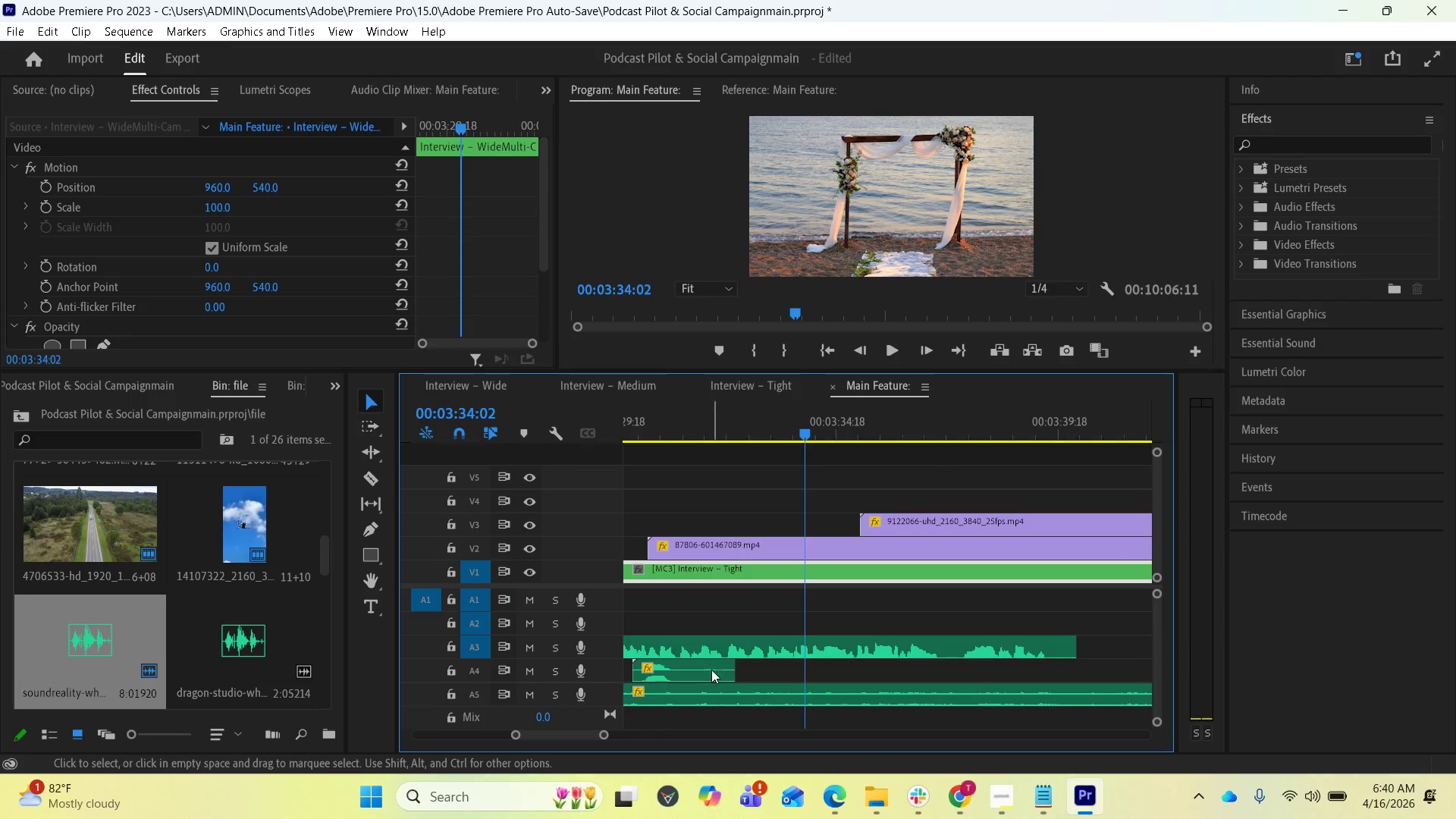 
hold_key(key=AltLeft, duration=5.38)
 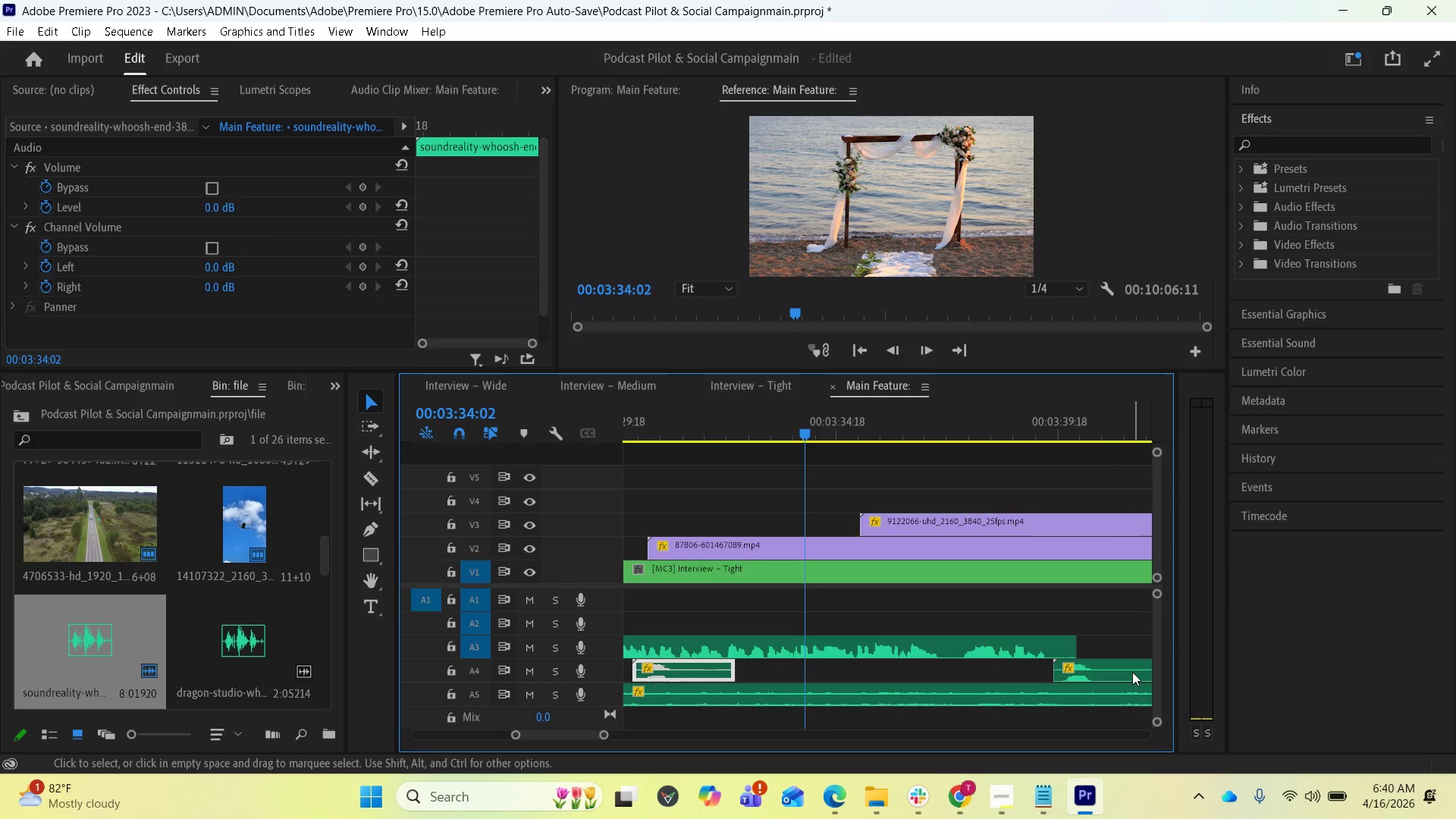 
scroll: coordinate [845, 670], scroll_direction: down, amount: 15.0
 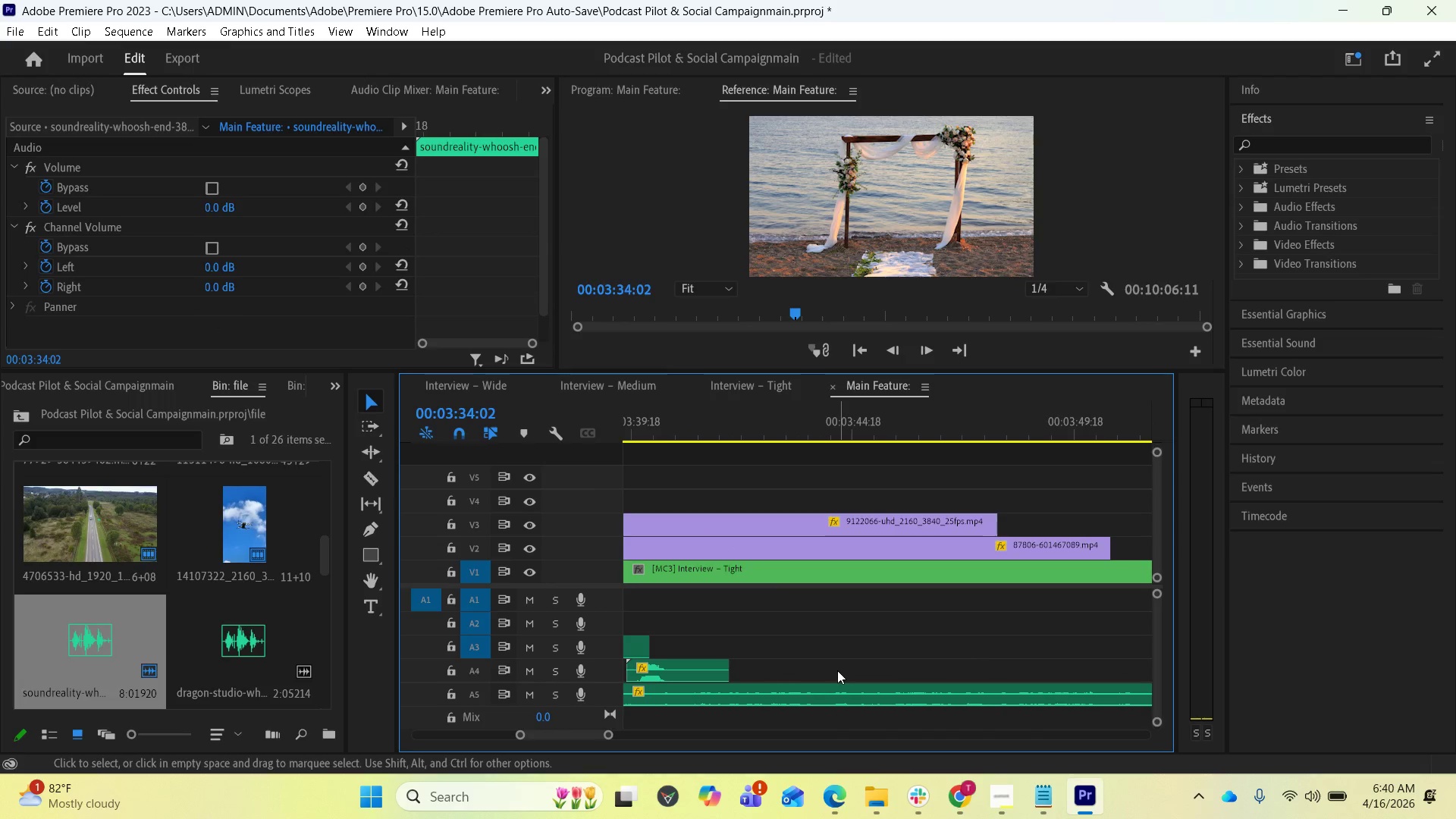 
key(Minus)
 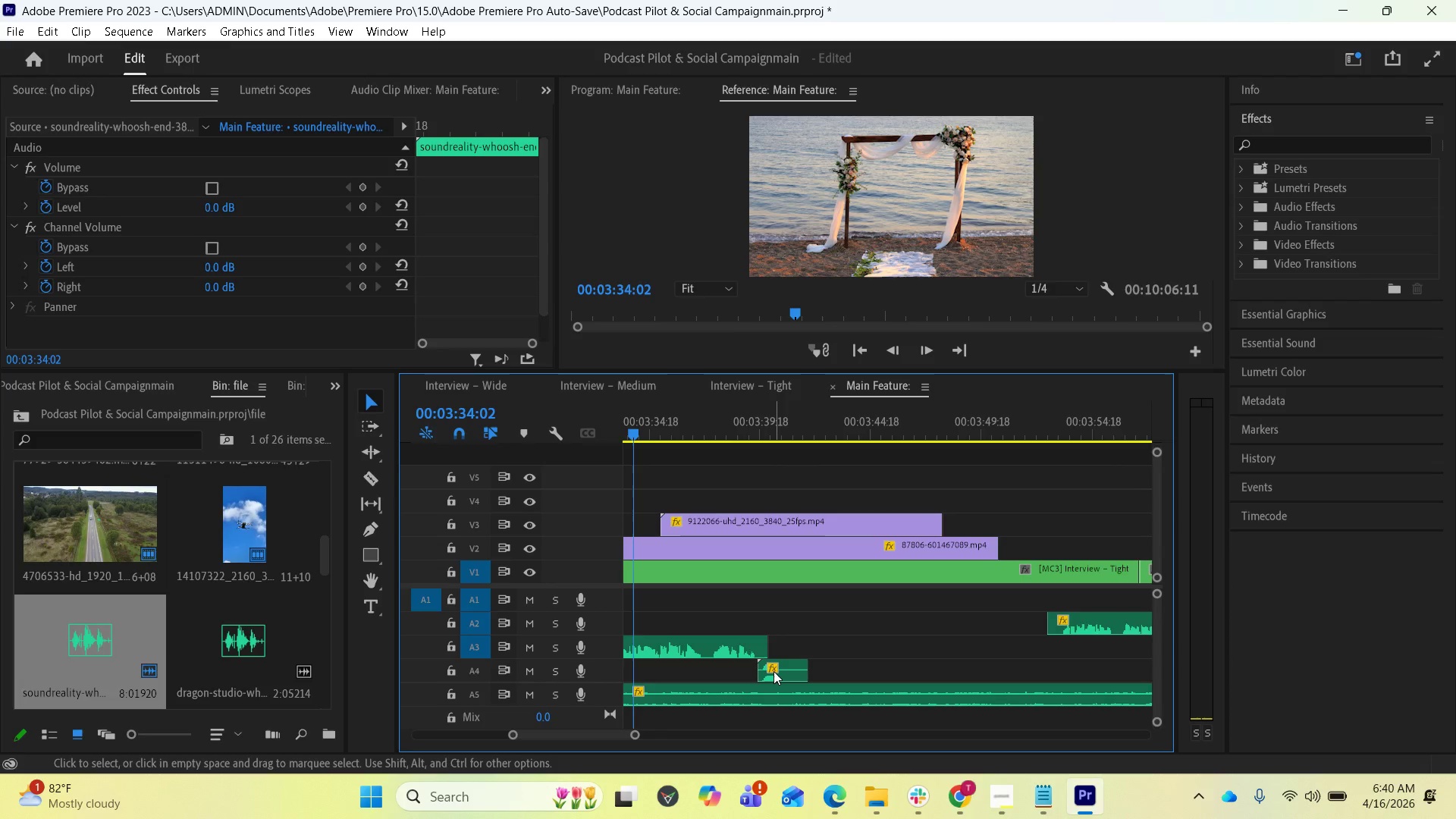 
left_click_drag(start_coordinate=[774, 671], to_coordinate=[999, 671])
 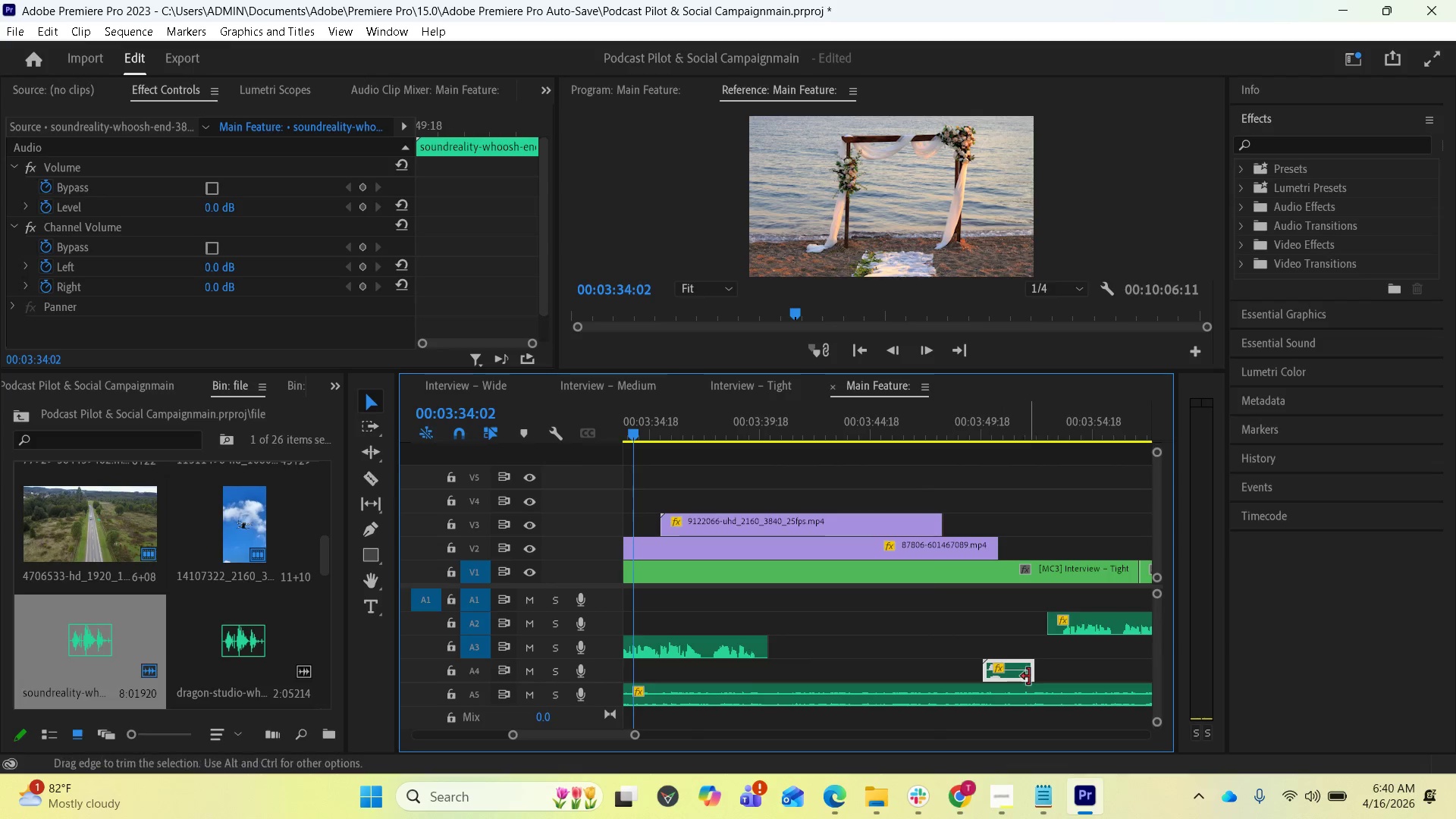 
key(Space)
 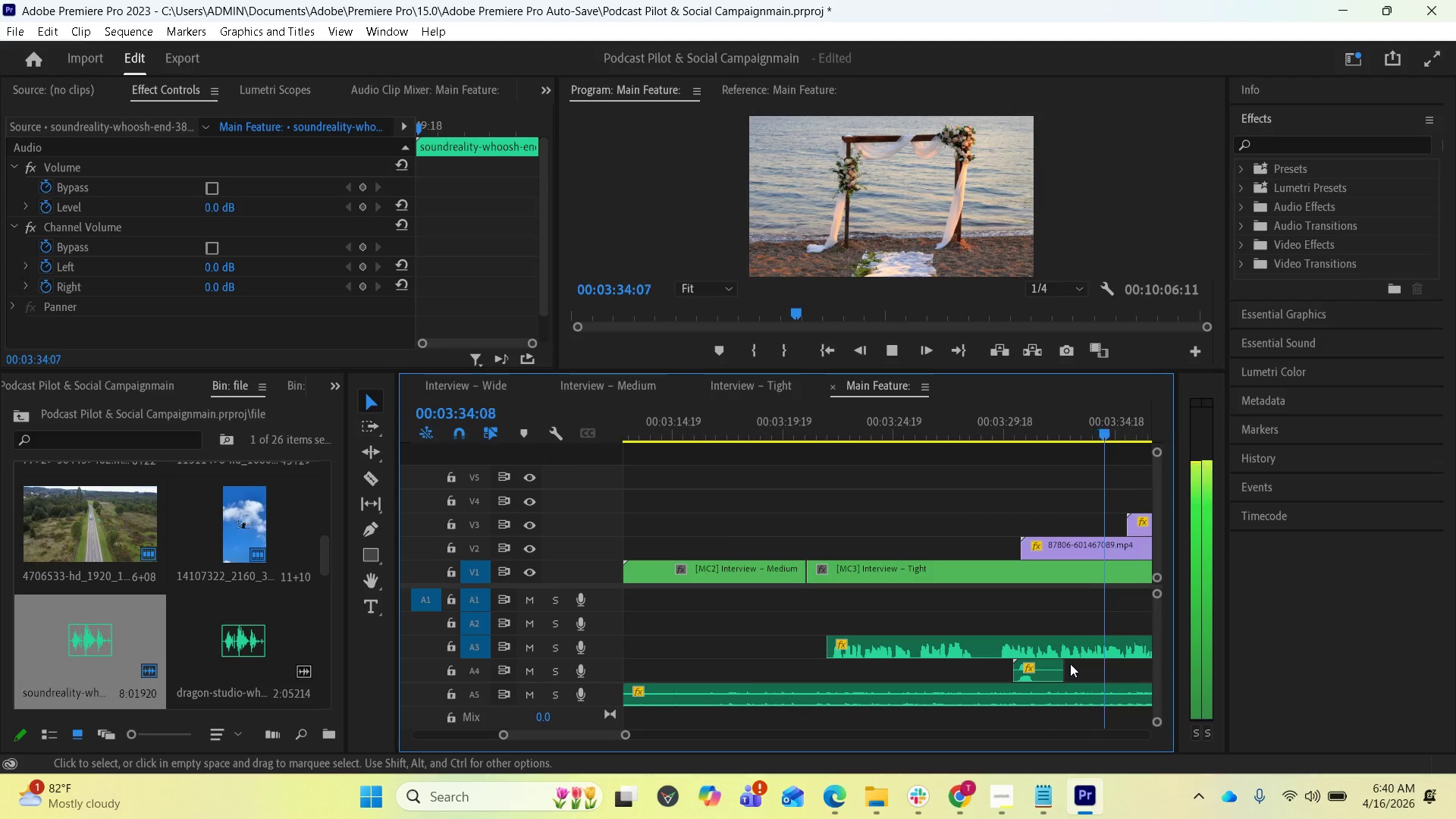 
mouse_move([1046, 662])
 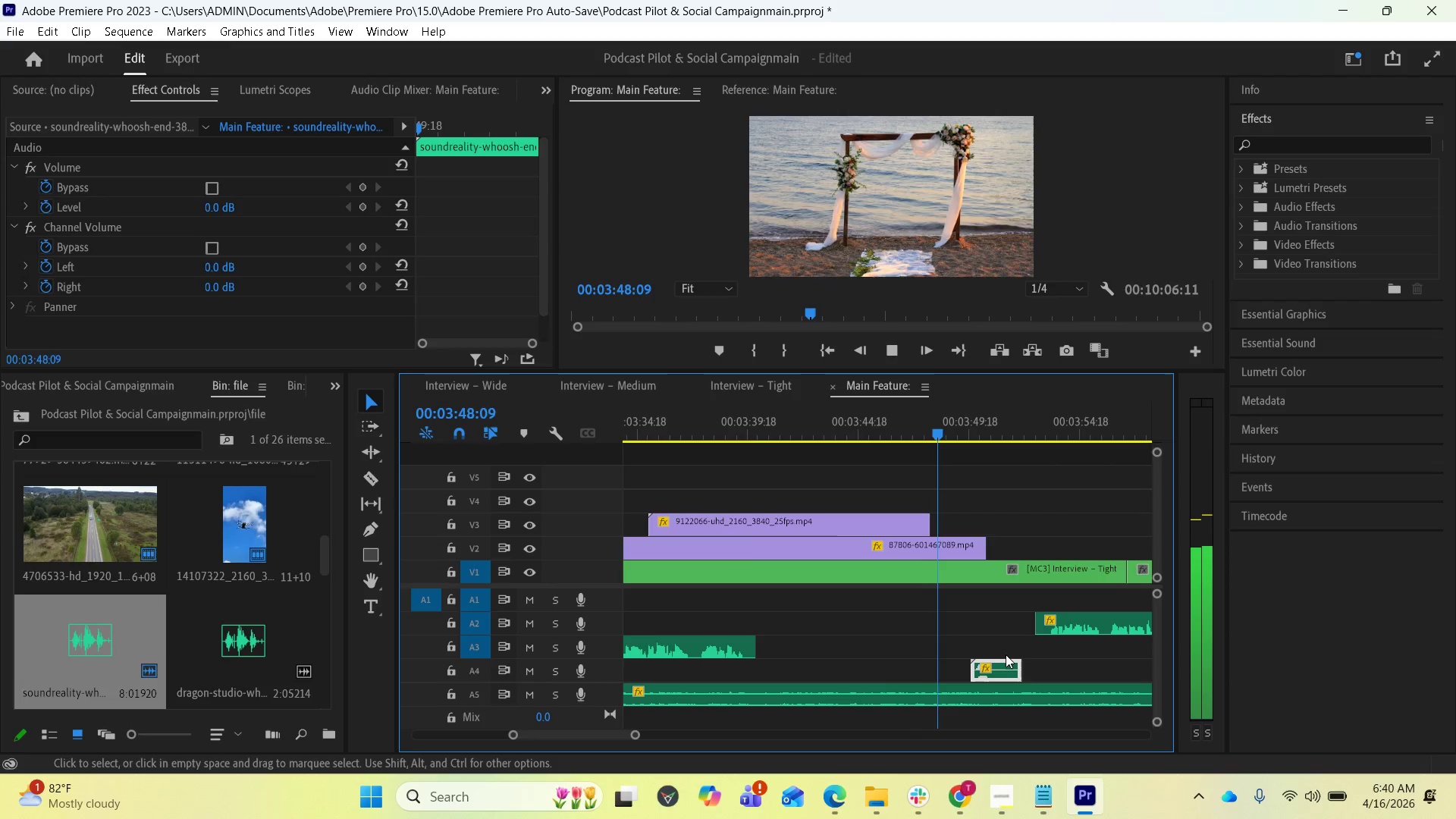 
wait(17.35)
 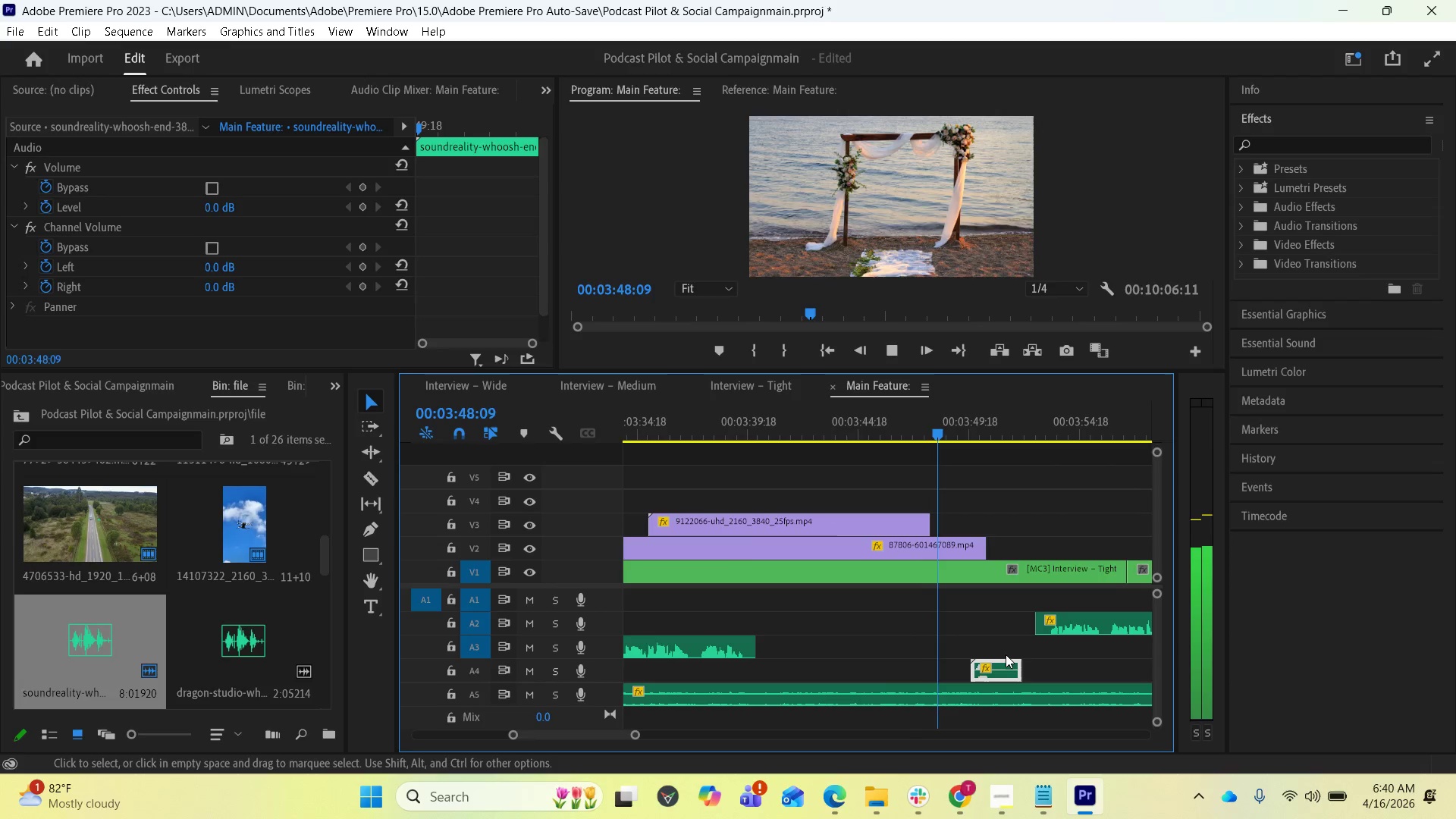 
key(Space)
 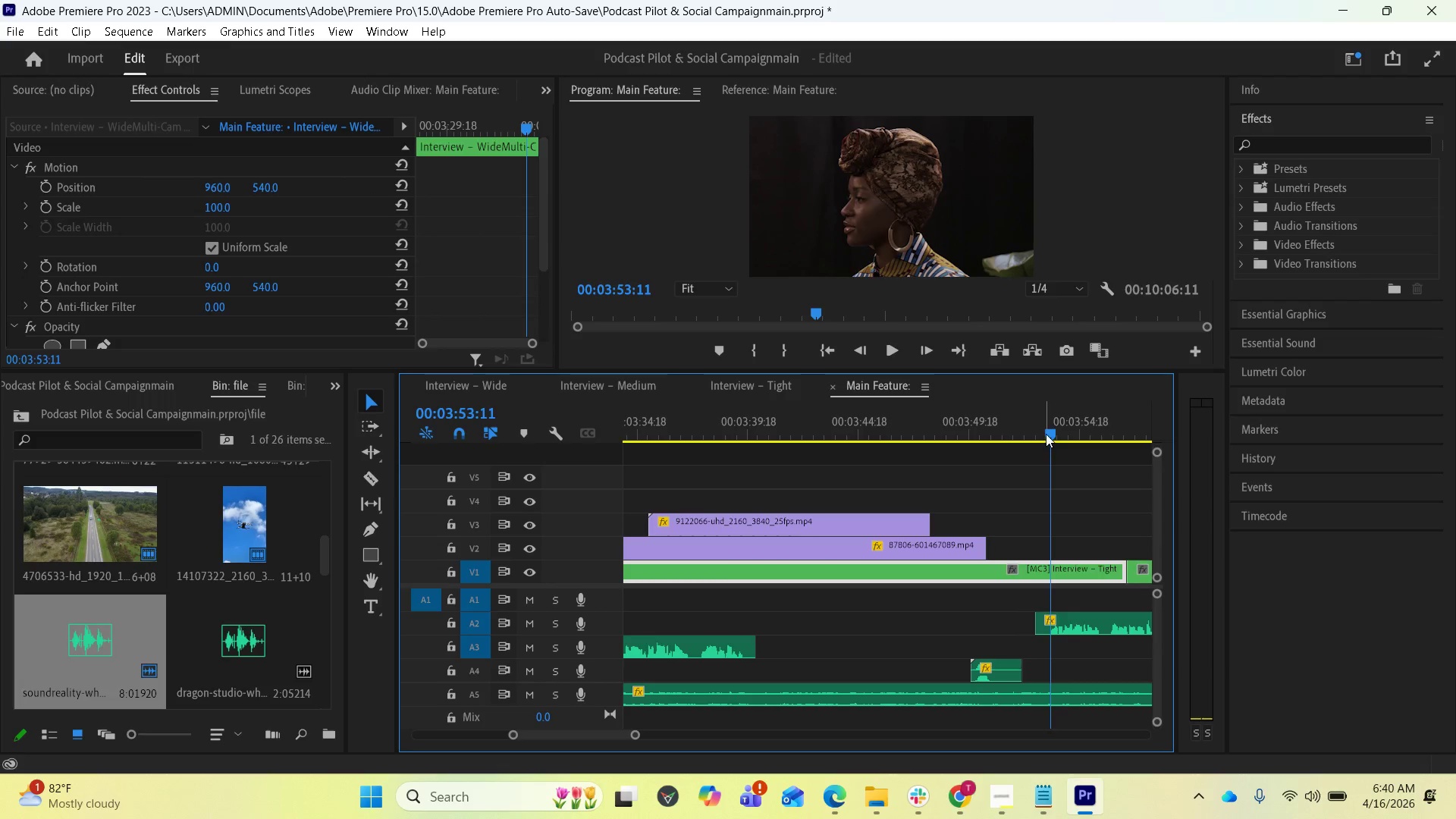 
left_click_drag(start_coordinate=[1047, 428], to_coordinate=[979, 439])
 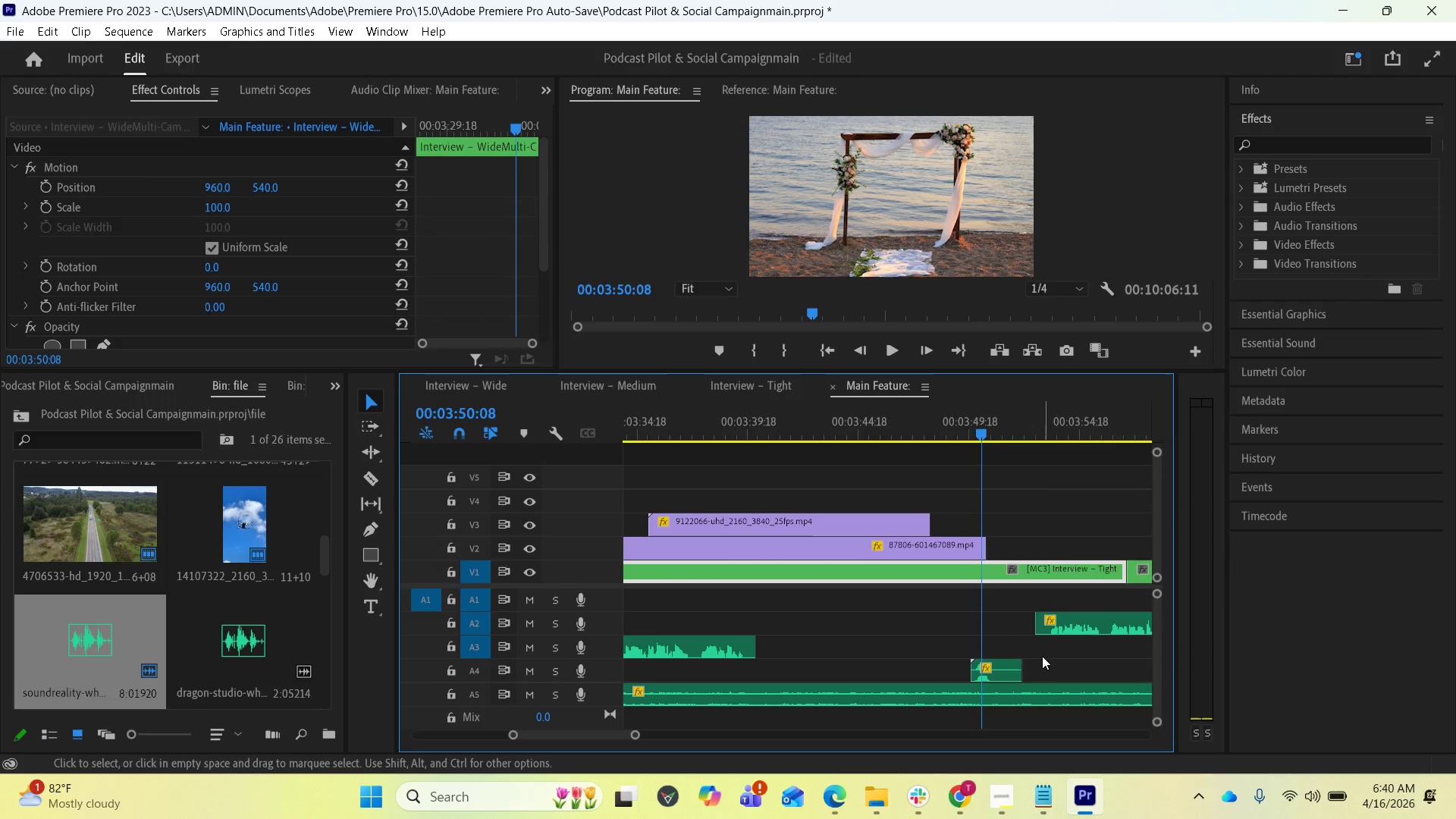 
key(Equal)
 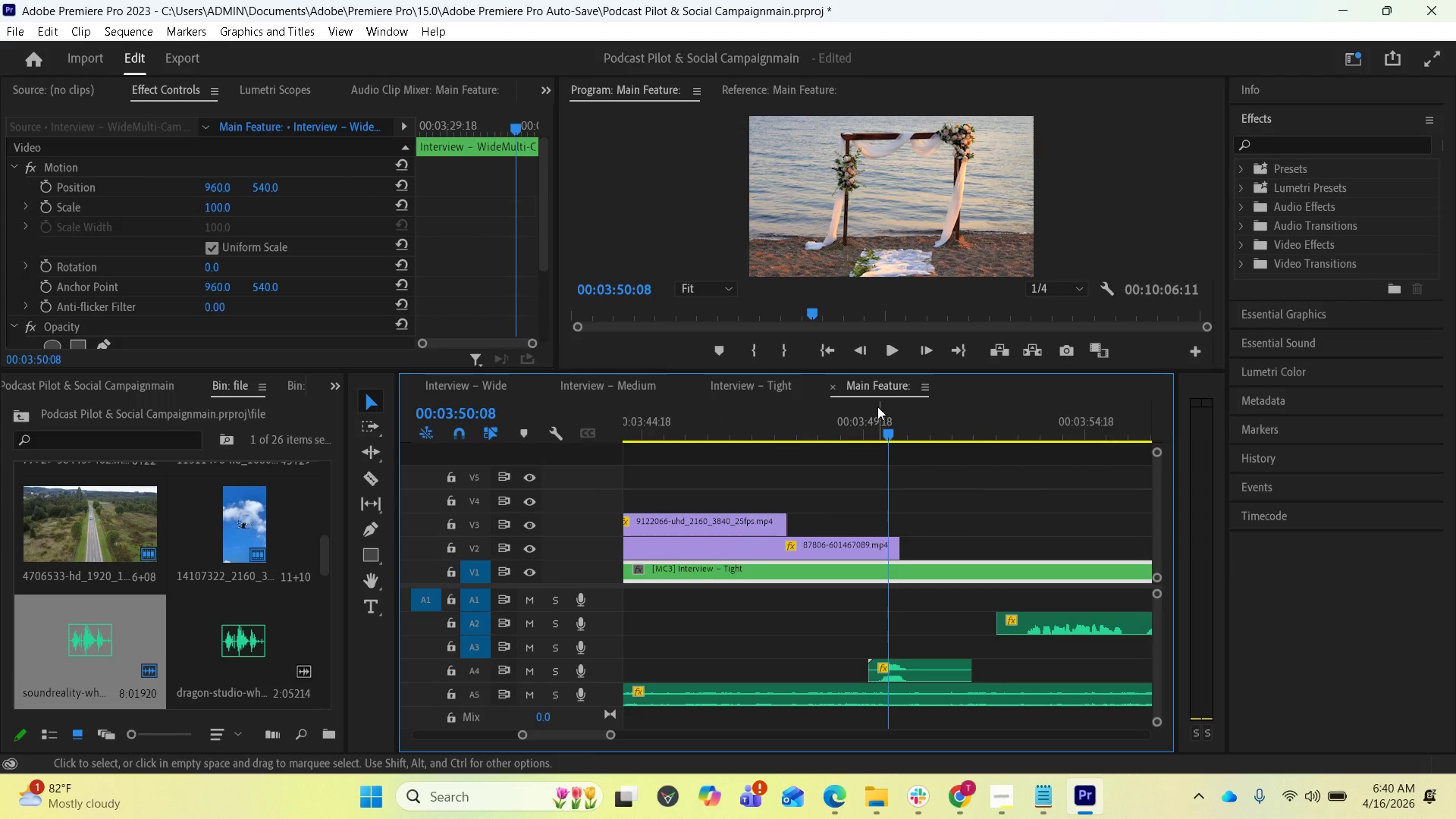 
left_click_drag(start_coordinate=[887, 431], to_coordinate=[891, 431])
 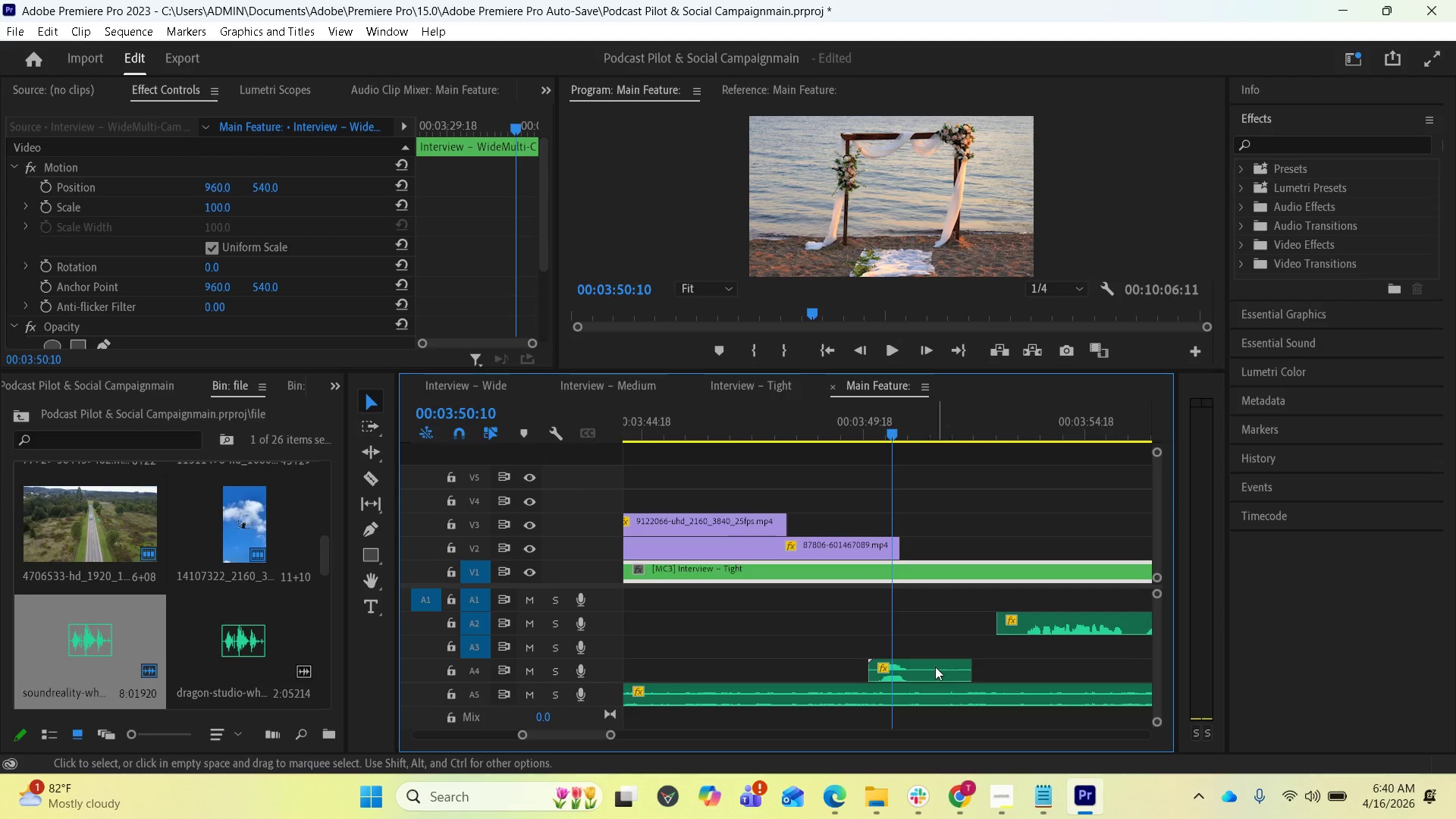 
left_click_drag(start_coordinate=[923, 667], to_coordinate=[935, 668])
 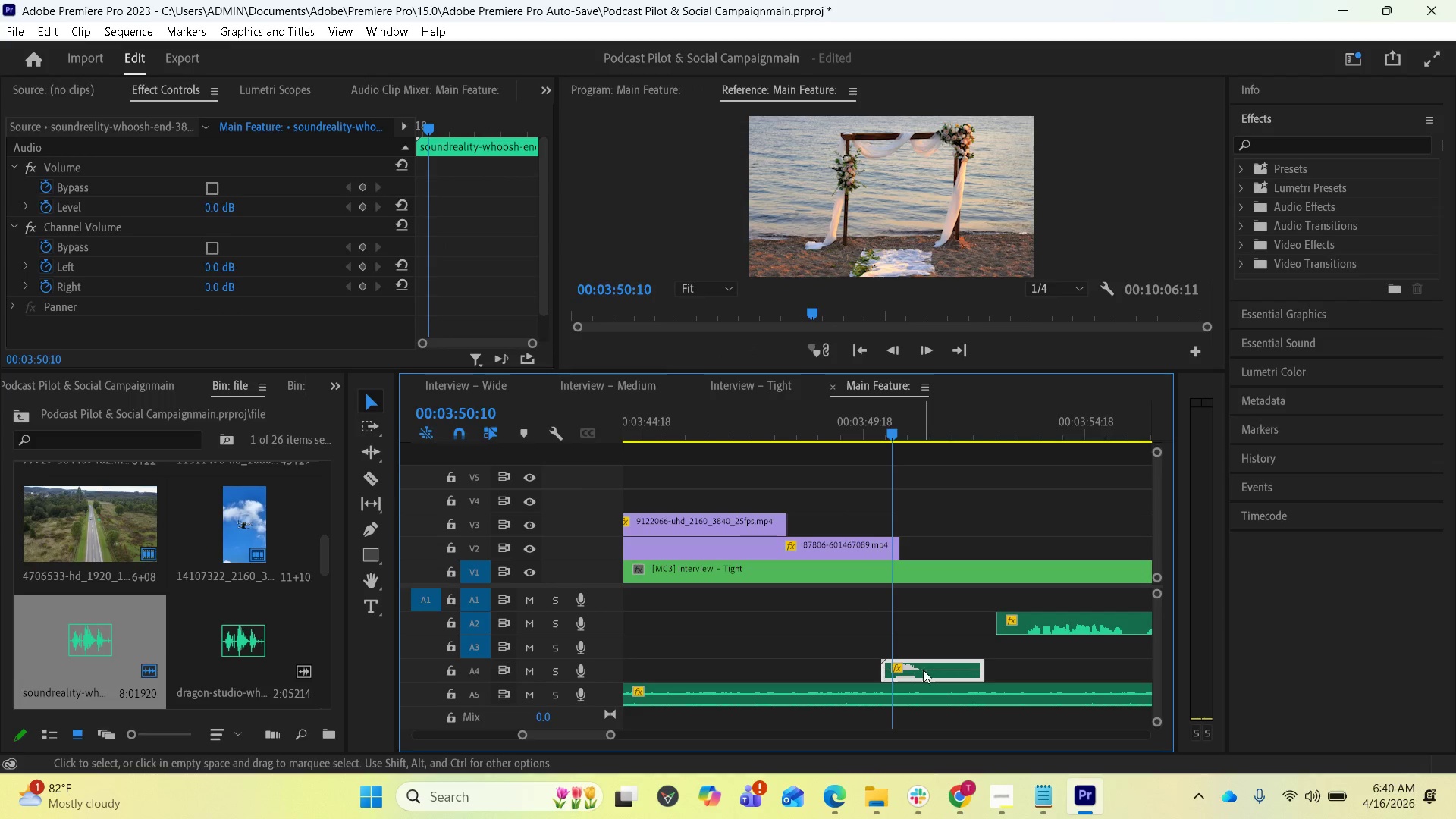 
left_click_drag(start_coordinate=[926, 673], to_coordinate=[921, 673])
 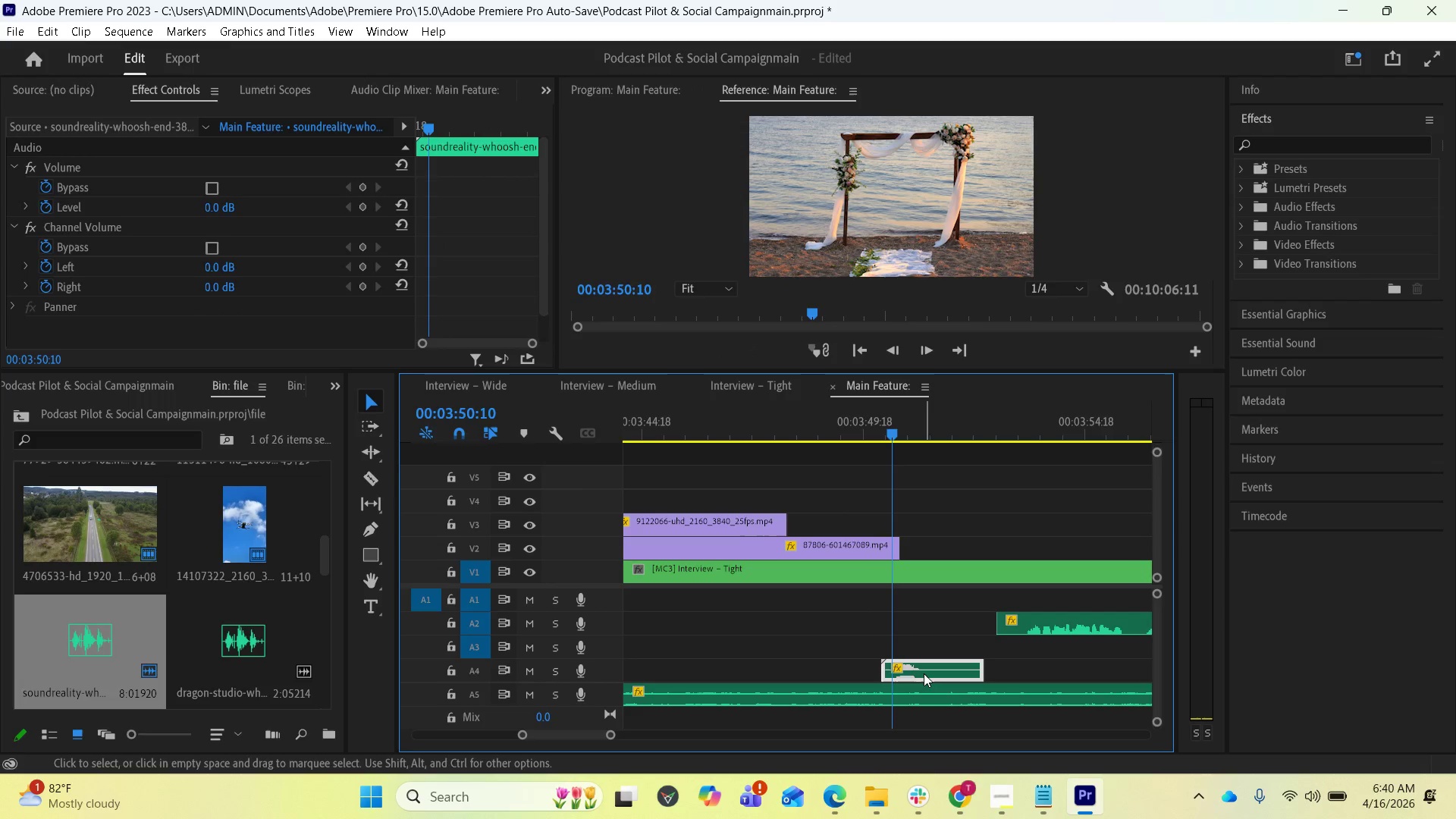 
left_click_drag(start_coordinate=[924, 673], to_coordinate=[916, 673])
 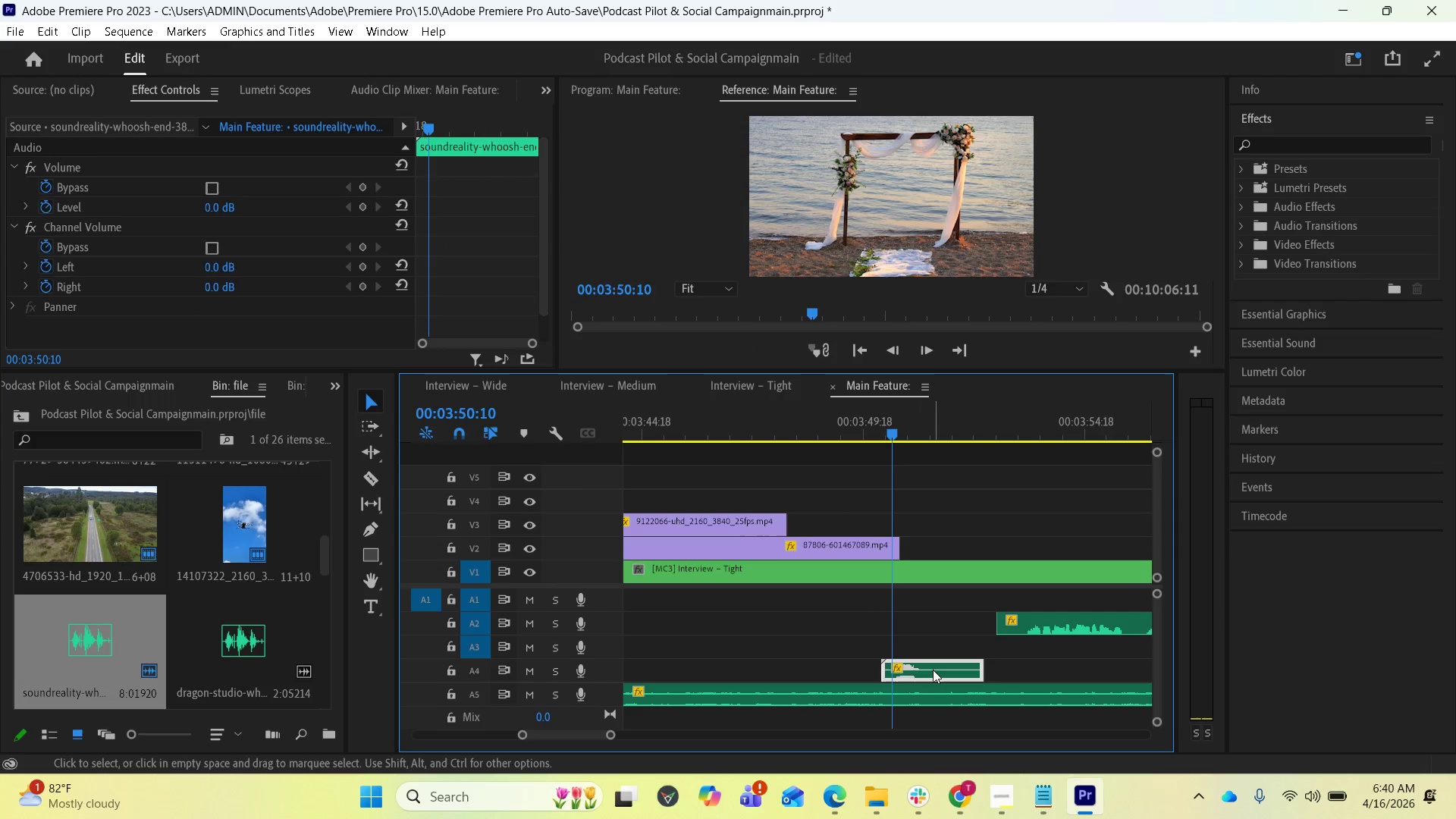 
left_click_drag(start_coordinate=[935, 669], to_coordinate=[923, 669])
 